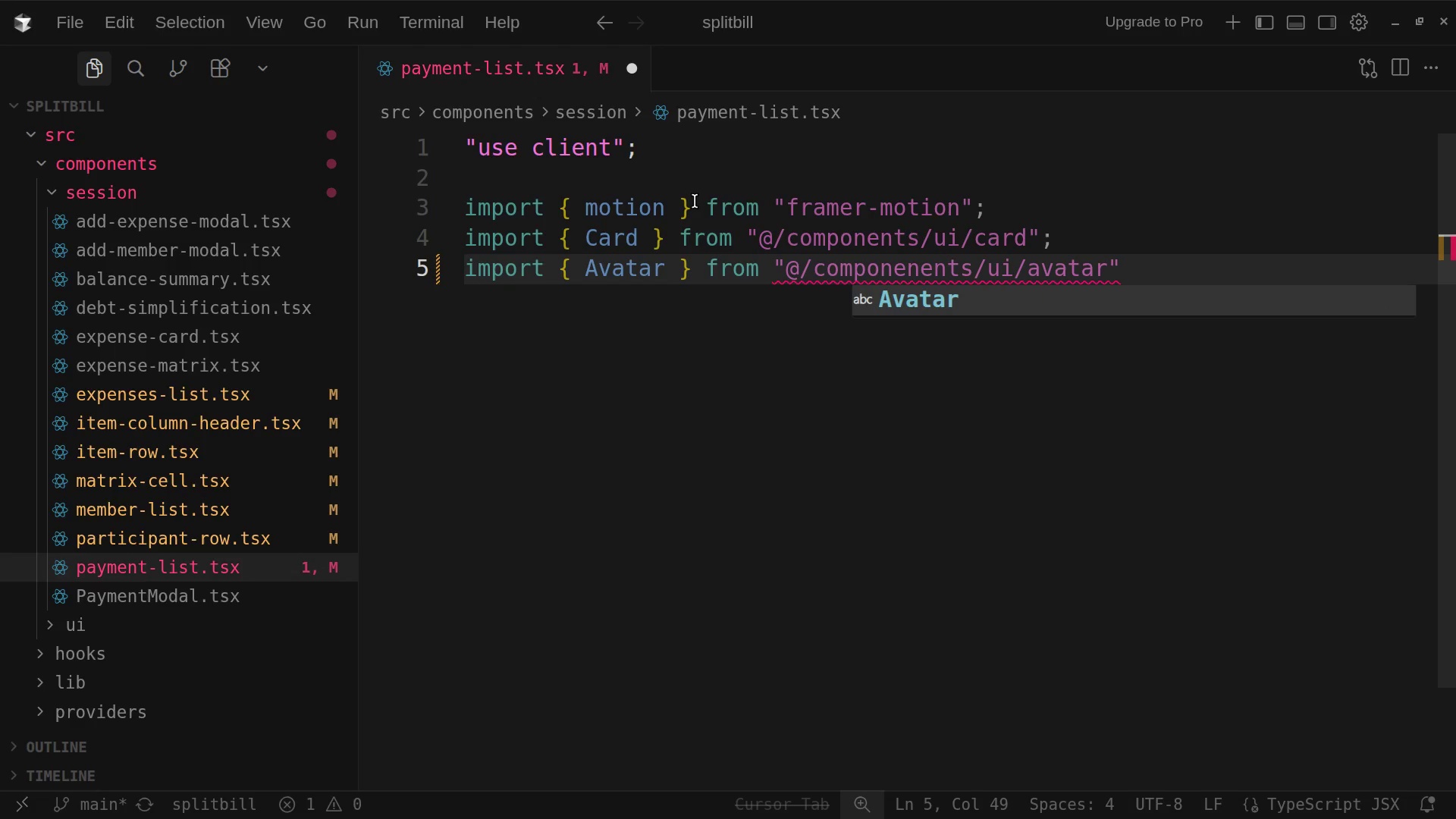 
key(ArrowRight)
 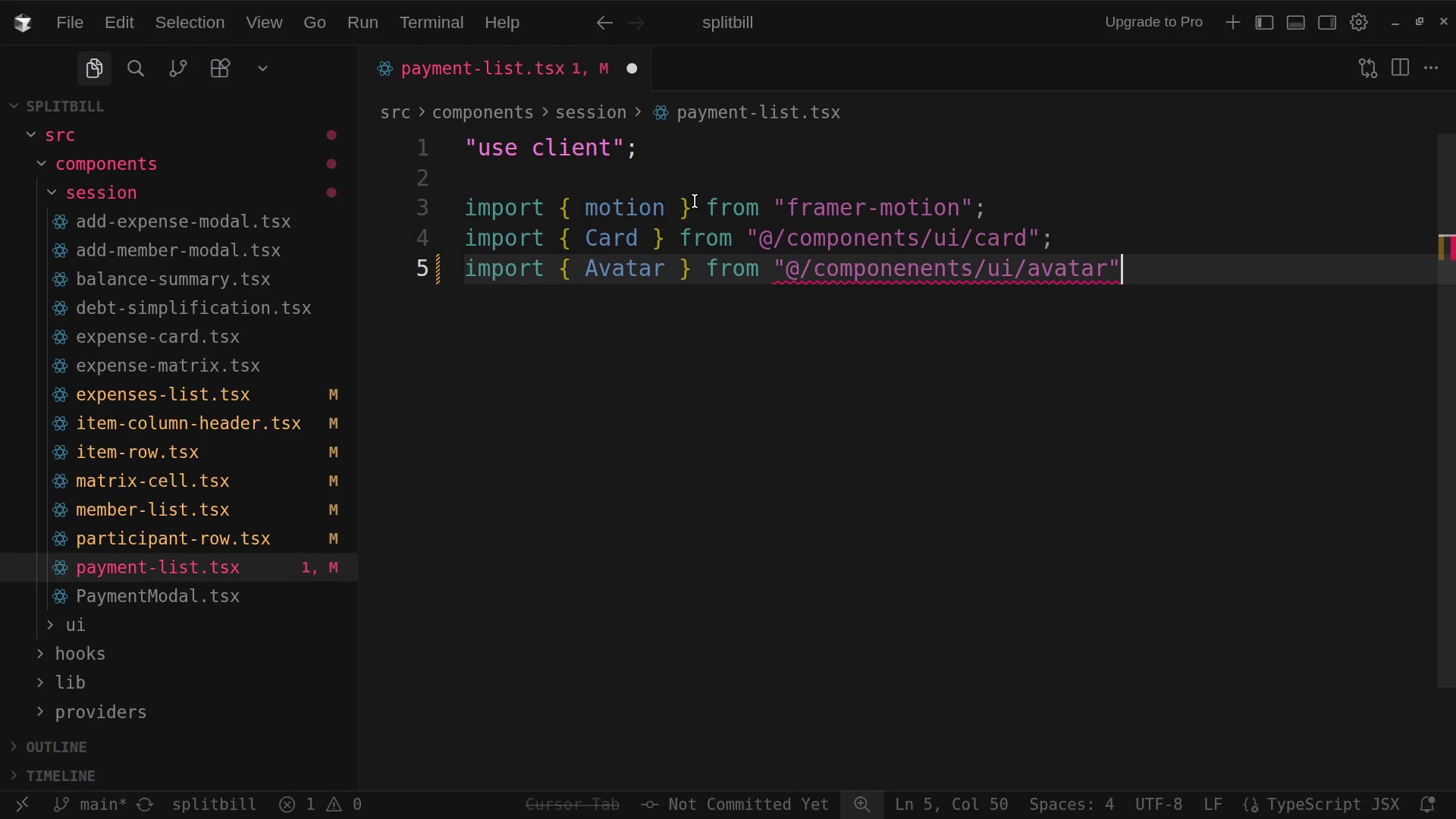 
key(Semicolon)
 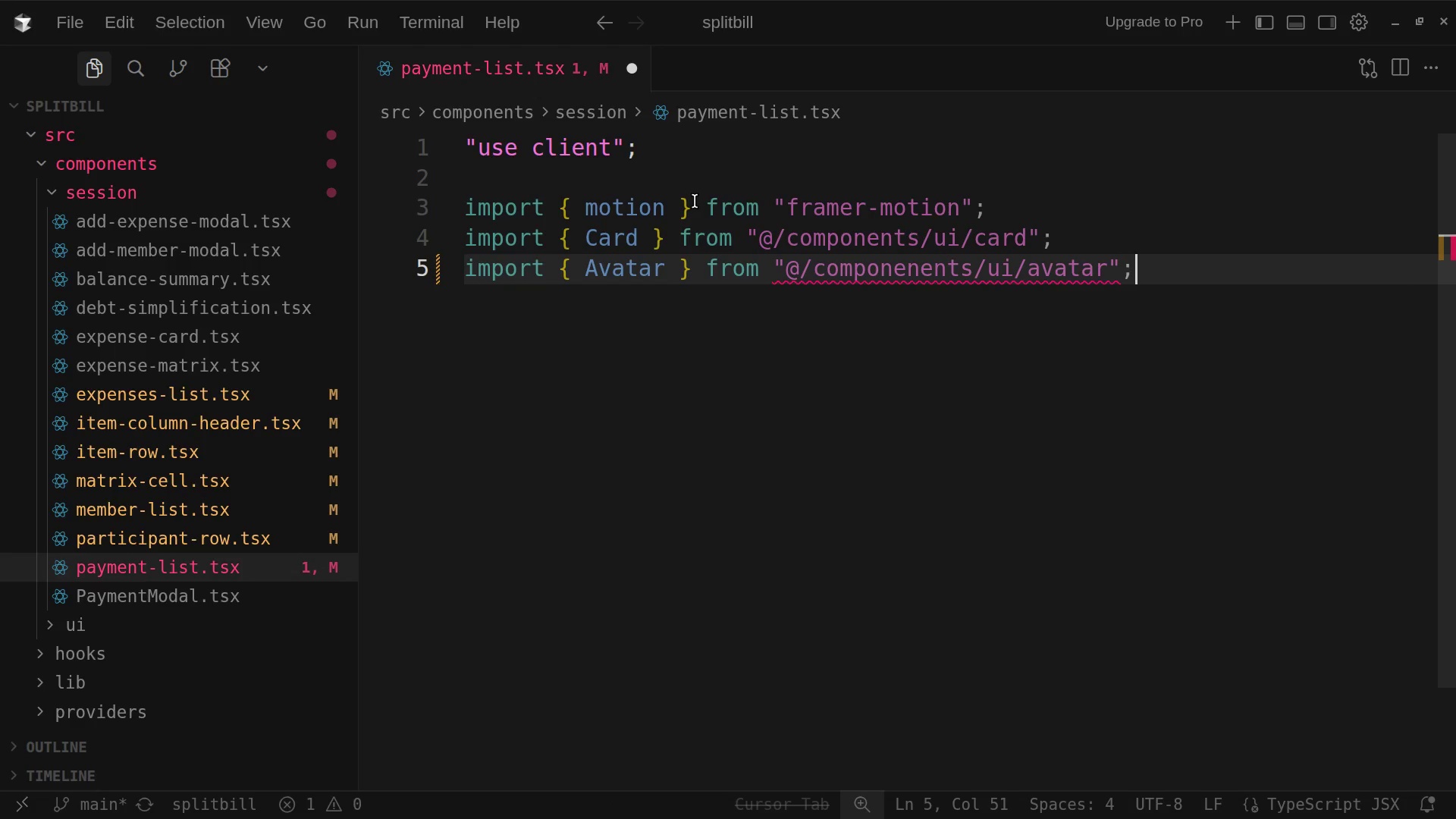 
mouse_move([522, 231])
 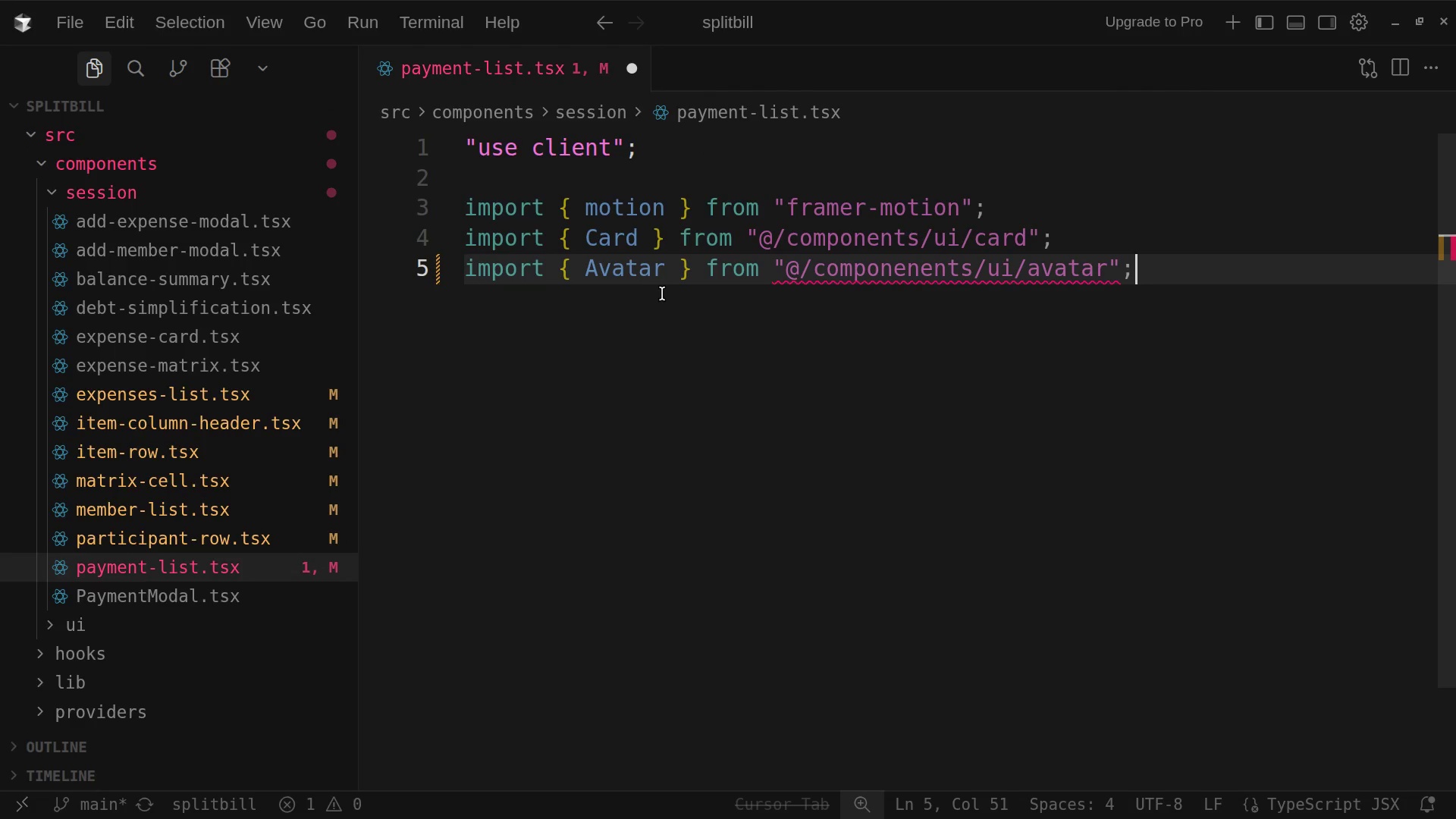 
mouse_move([779, 265])
 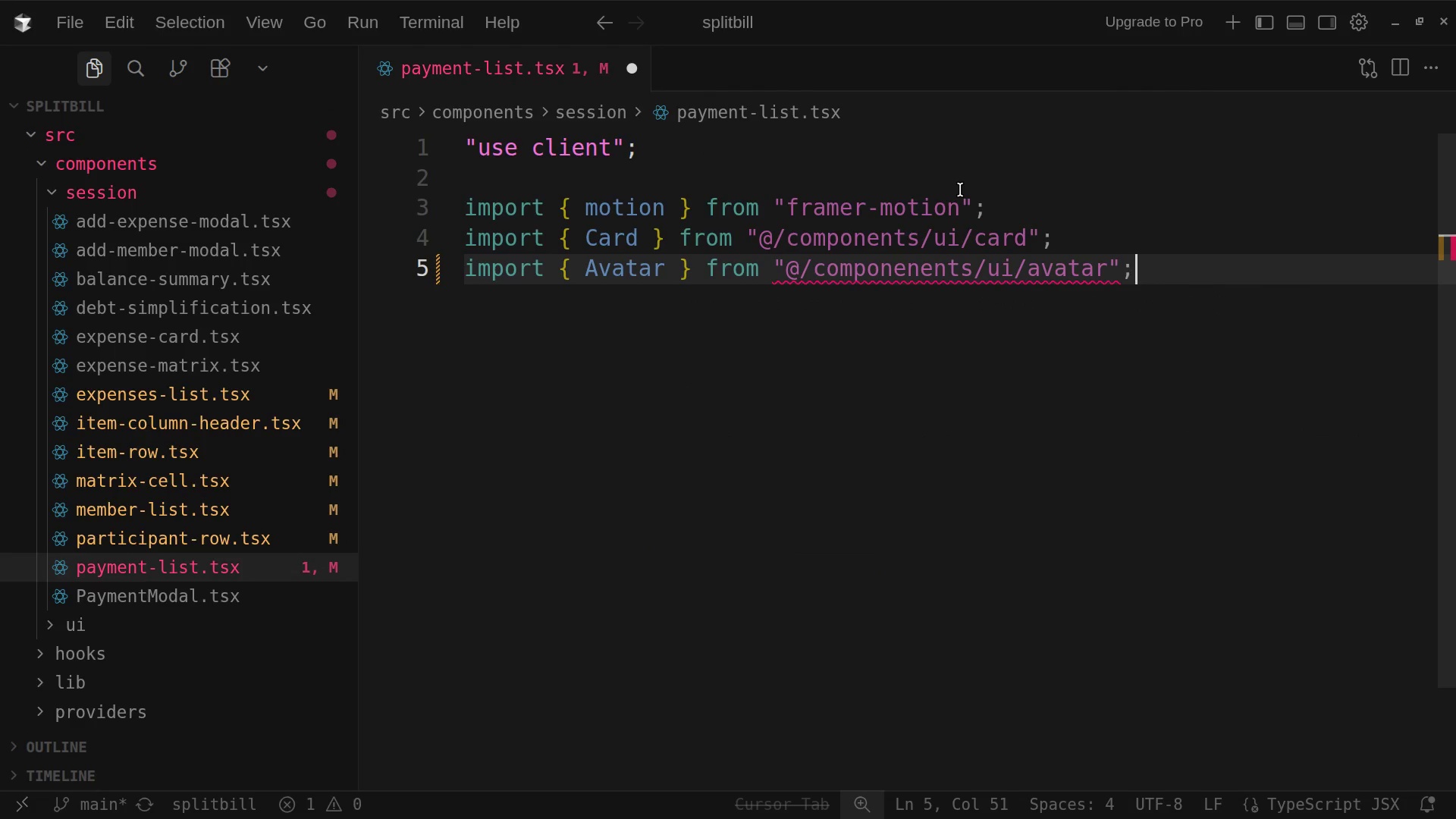 
left_click([960, 190])
 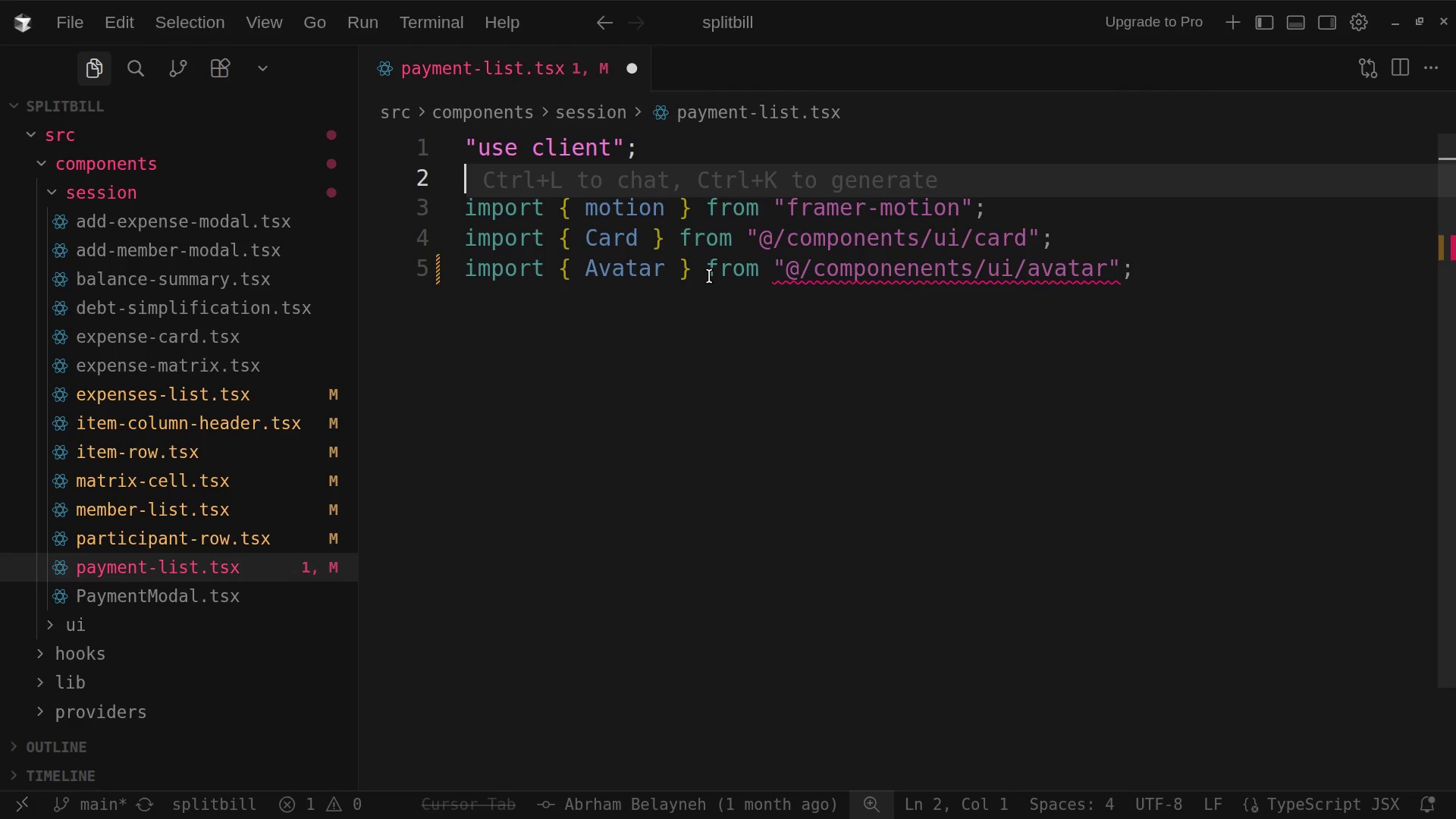 
left_click([707, 275])
 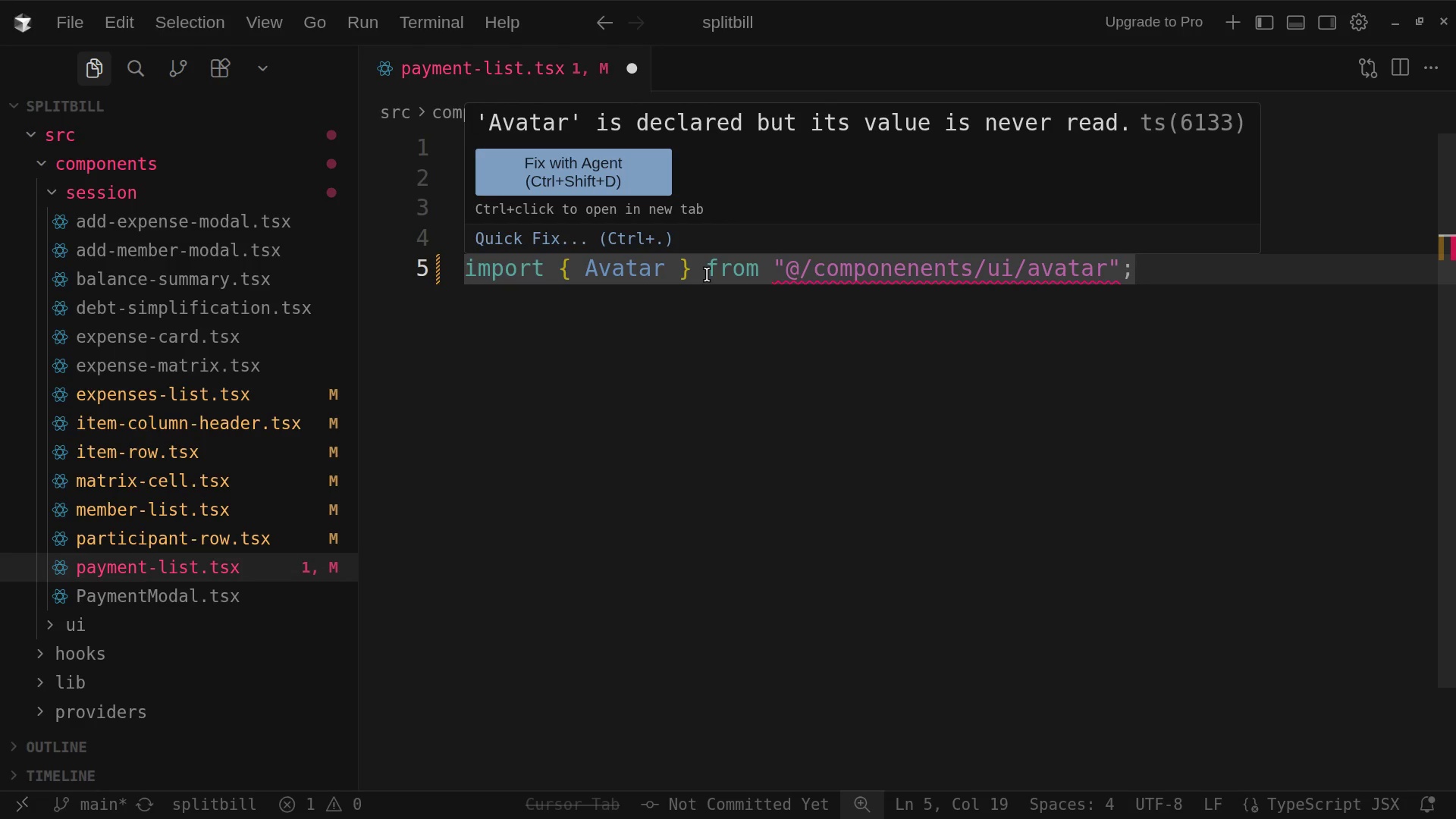 
key(Backspace)
 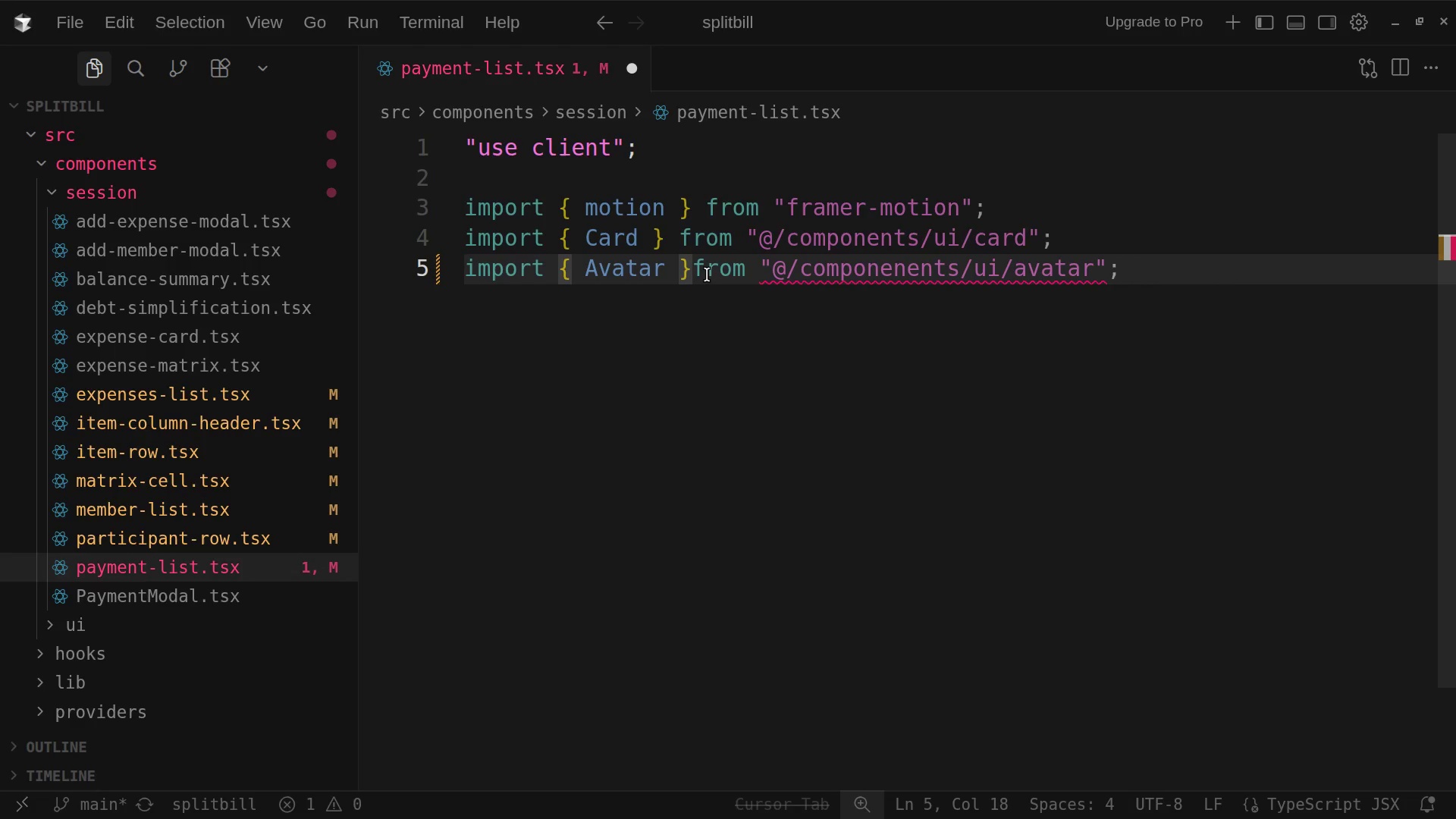 
key(Space)
 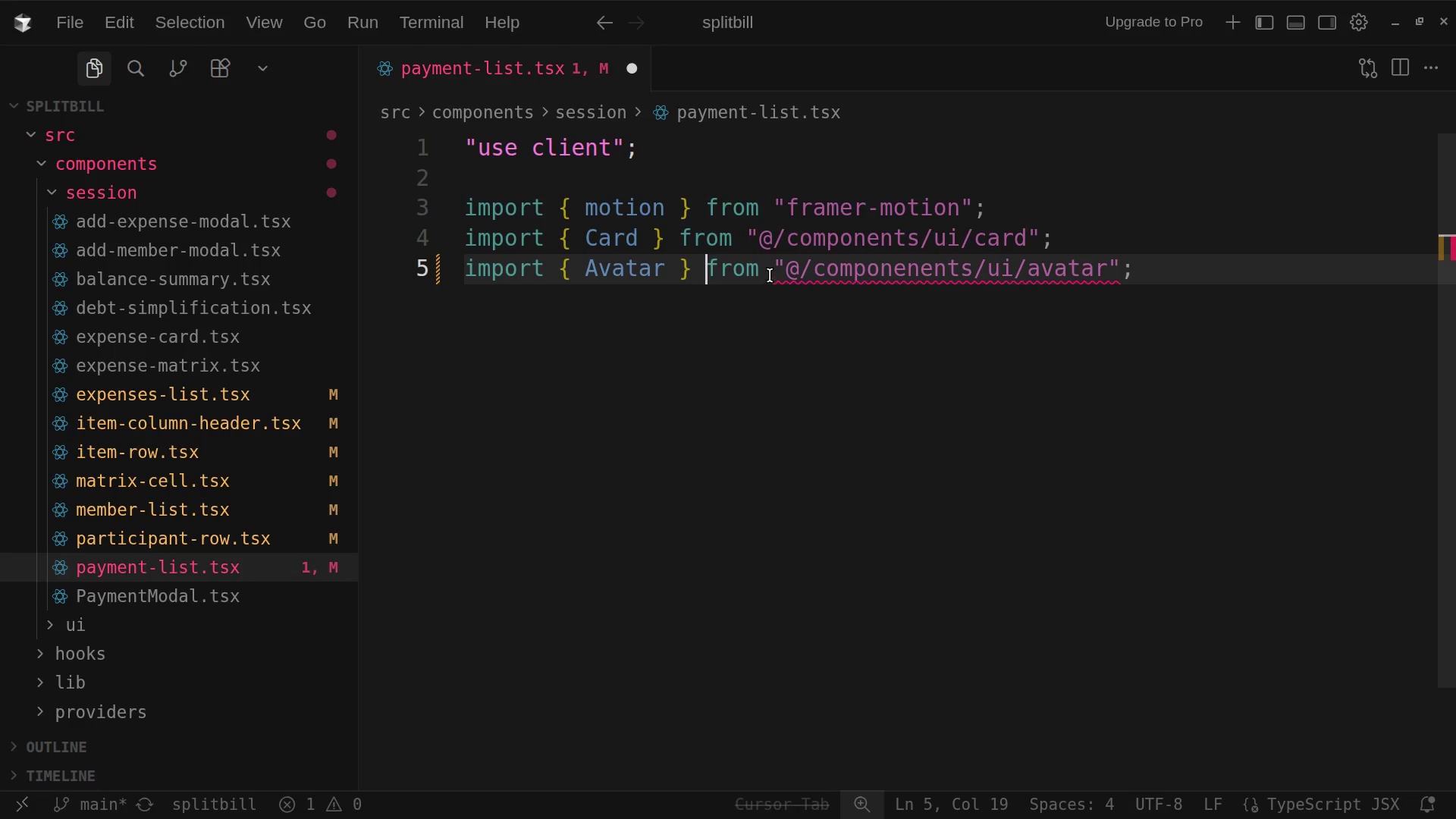 
left_click([769, 272])
 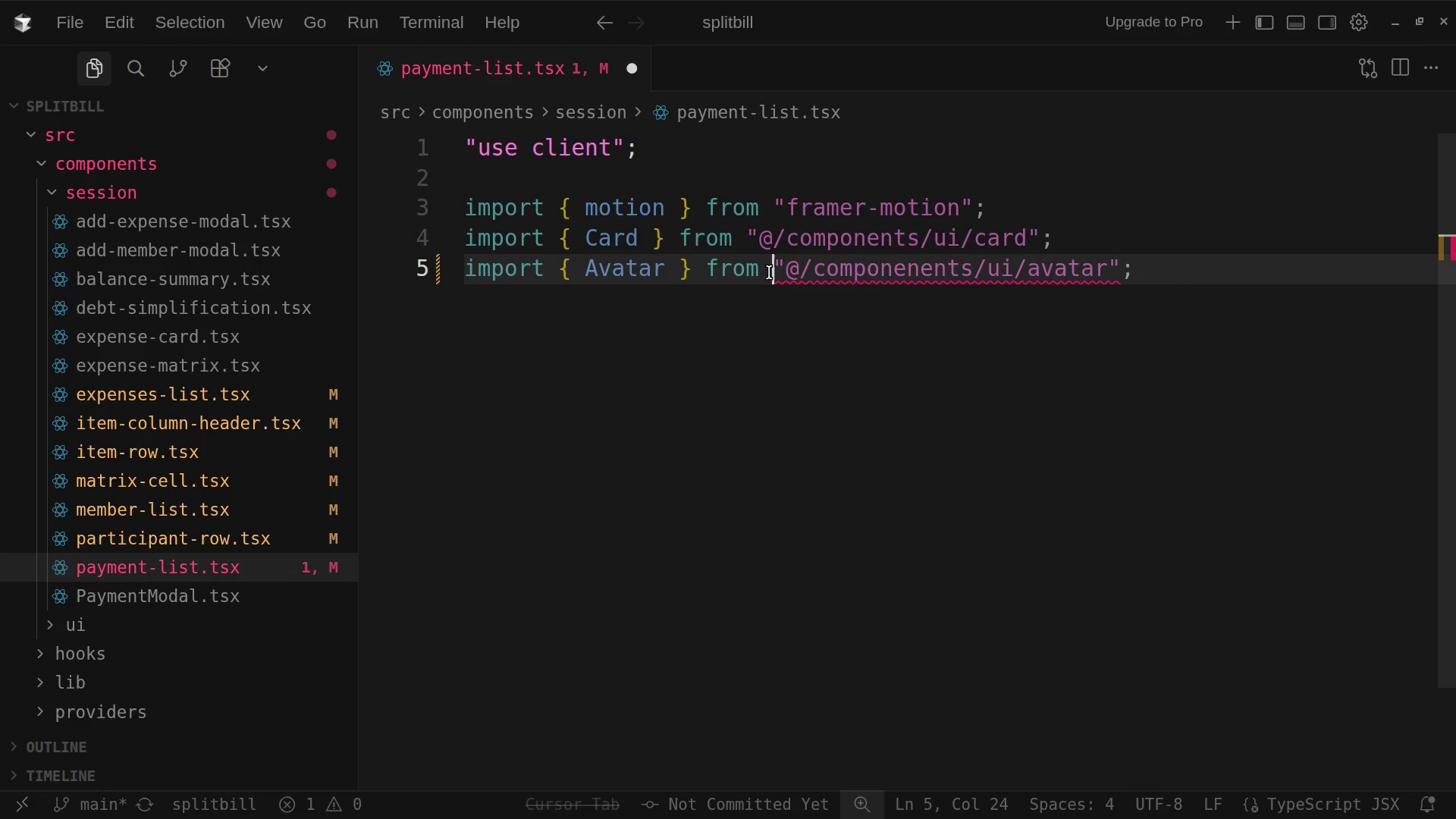 
key(Space)
 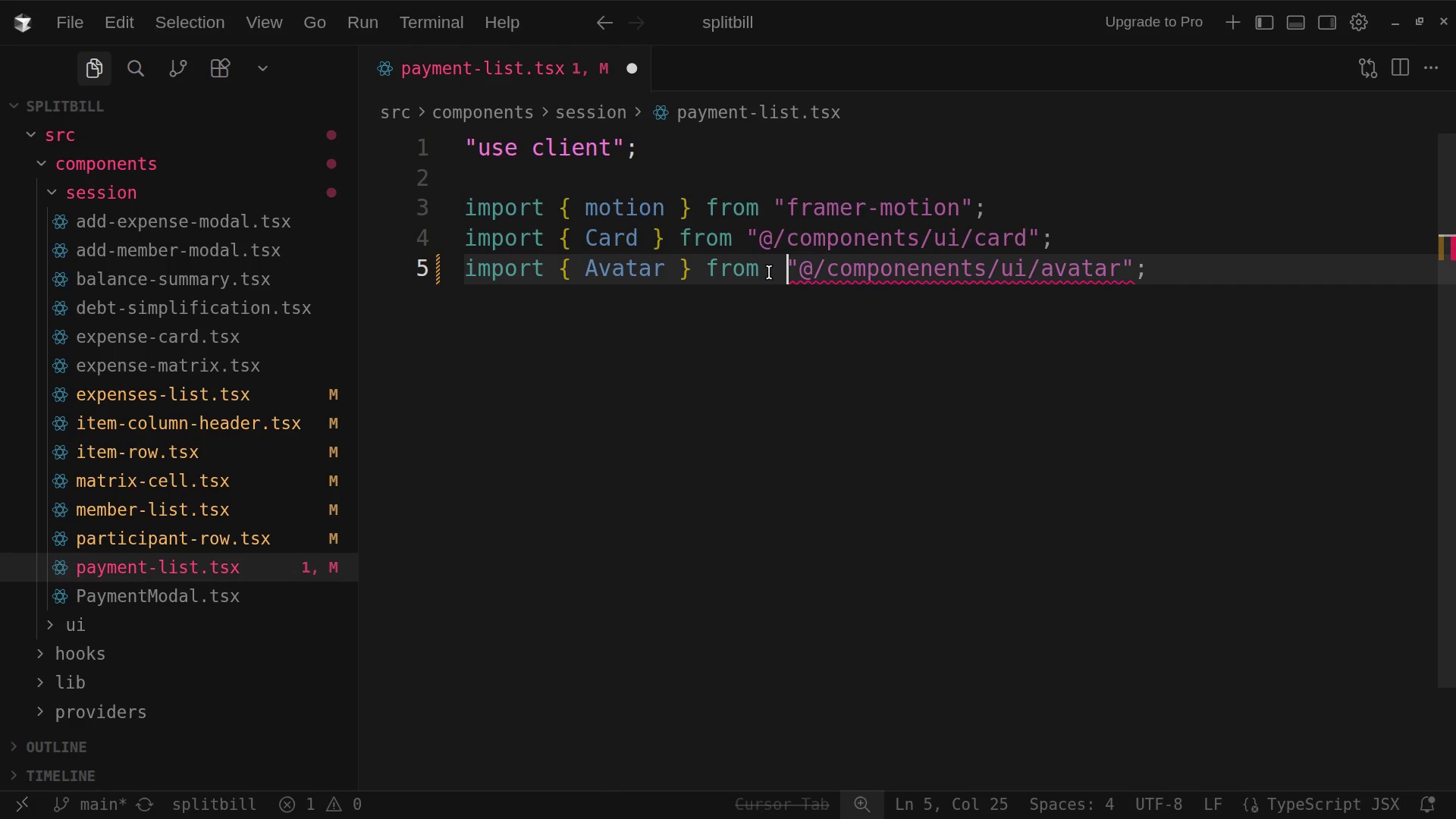 
left_click([769, 272])
 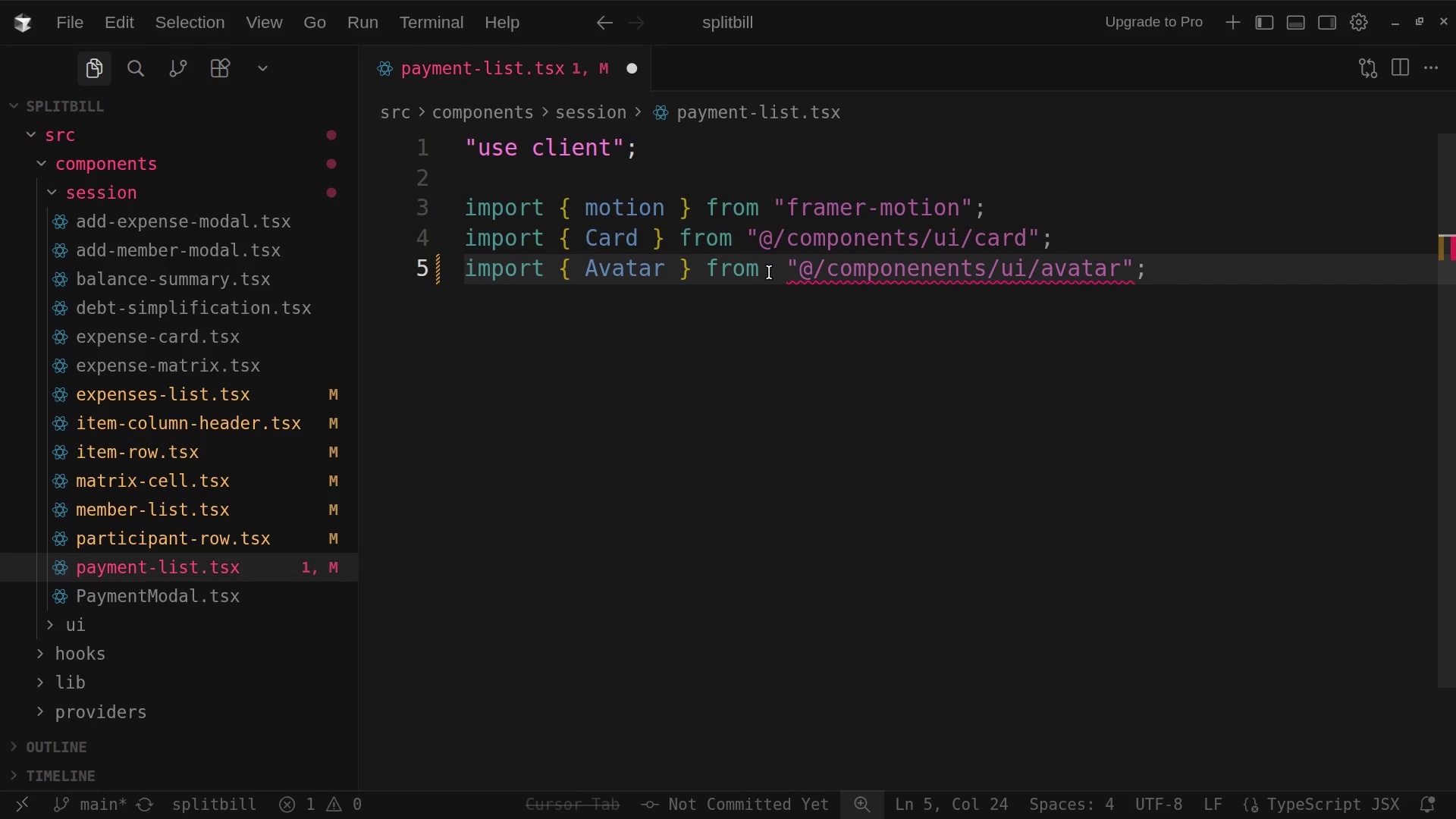 
key(Backspace)
 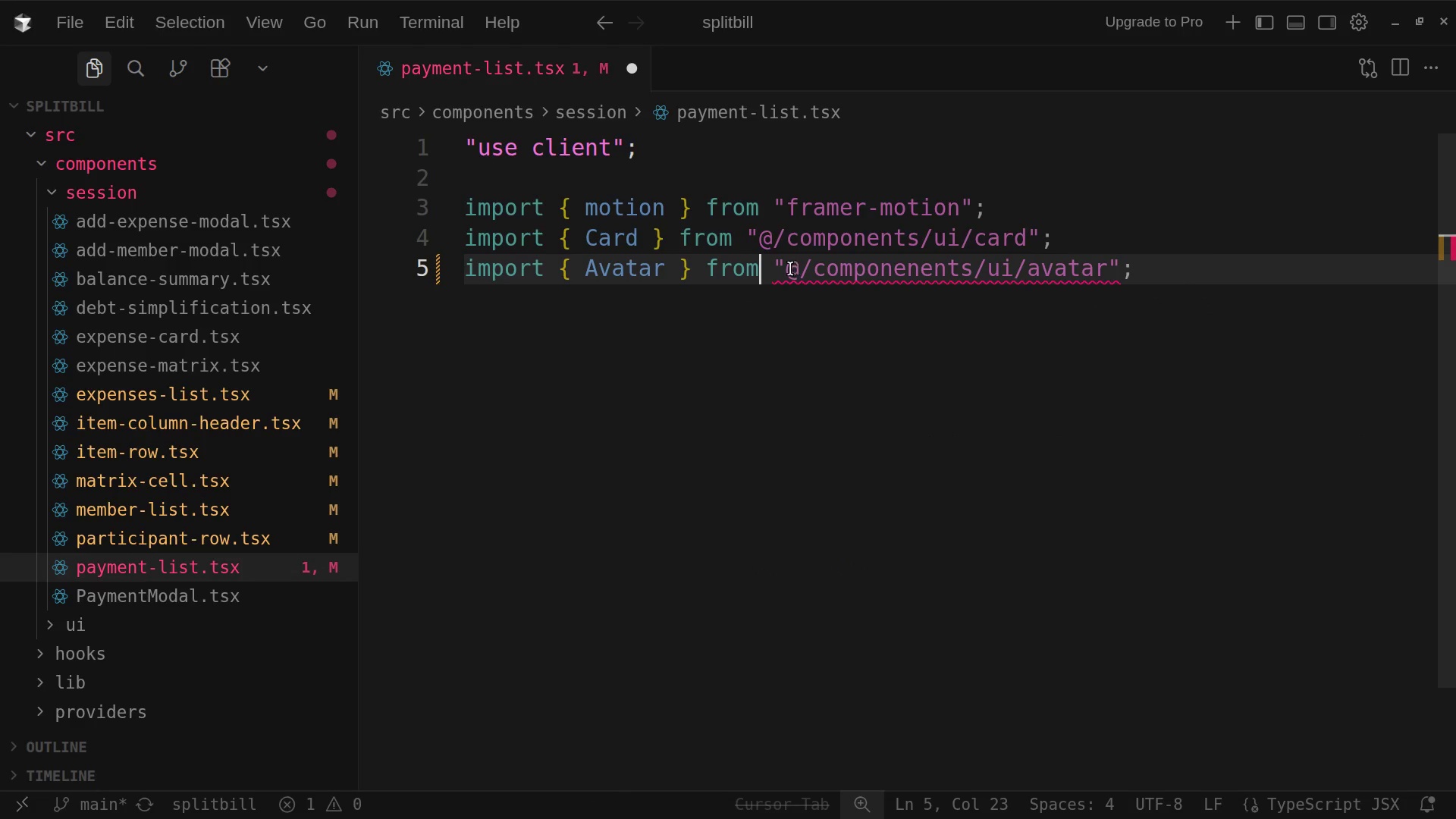 
left_click([774, 268])
 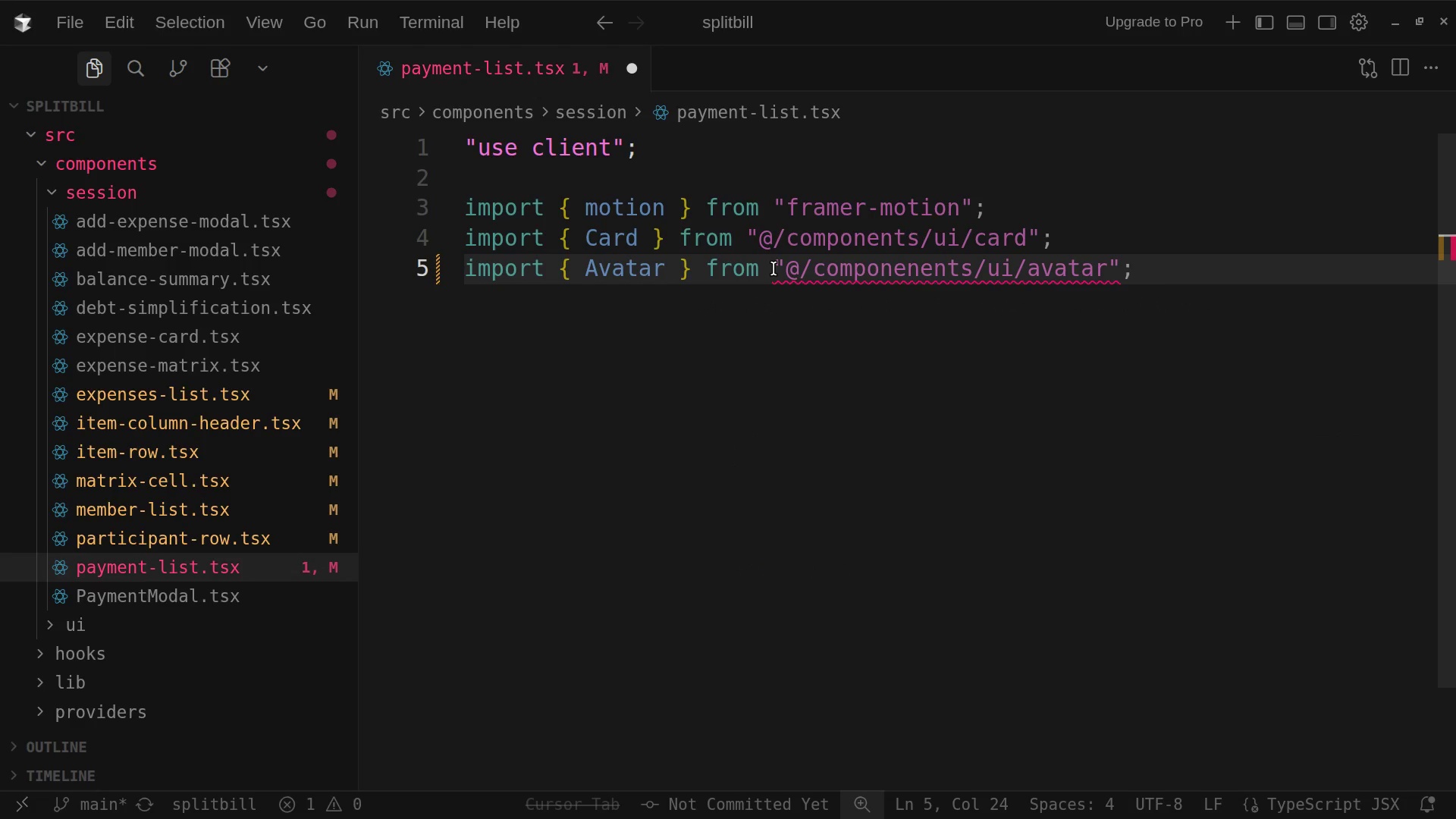 
key(Backspace)
 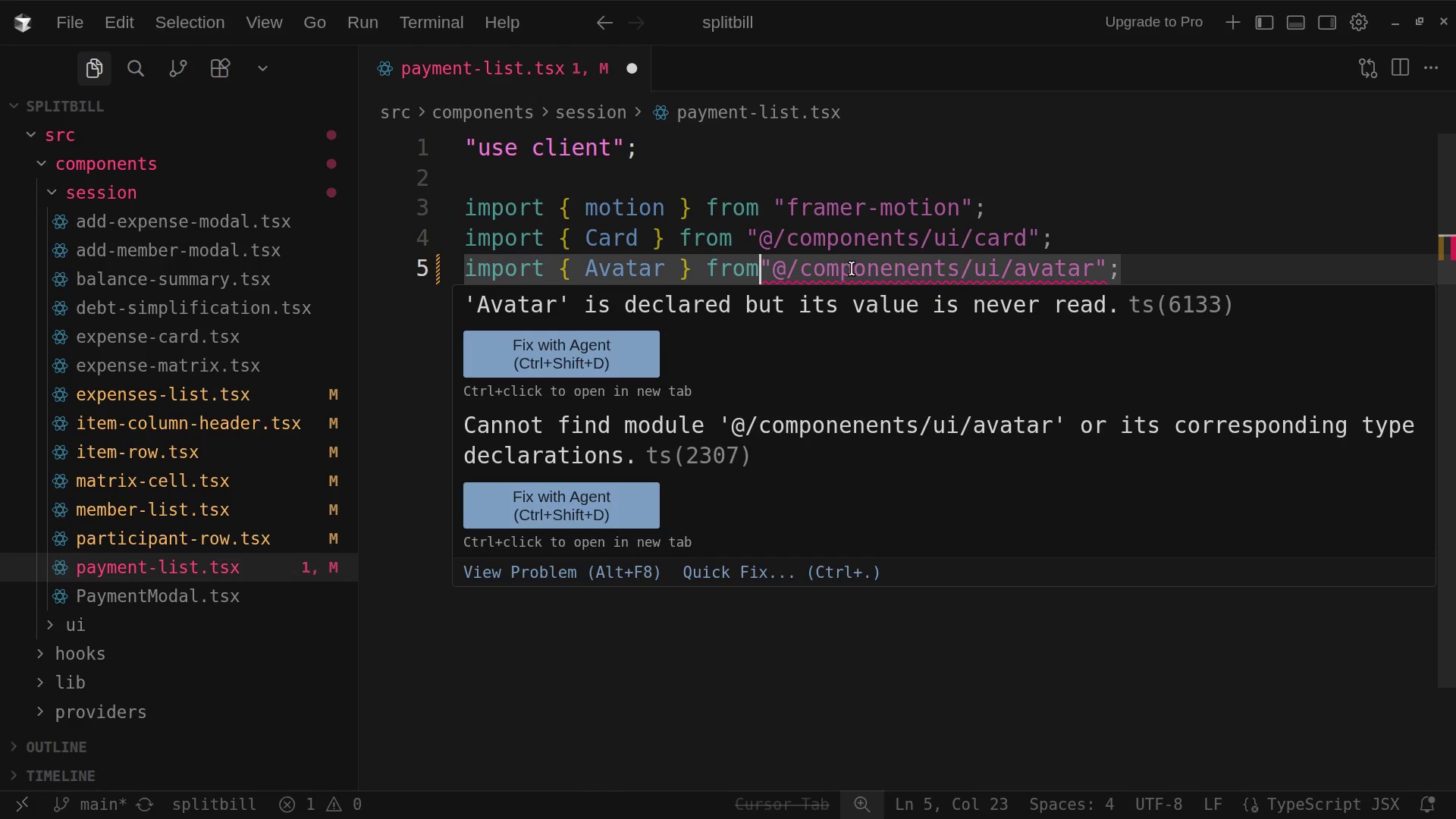 
wait(11.47)
 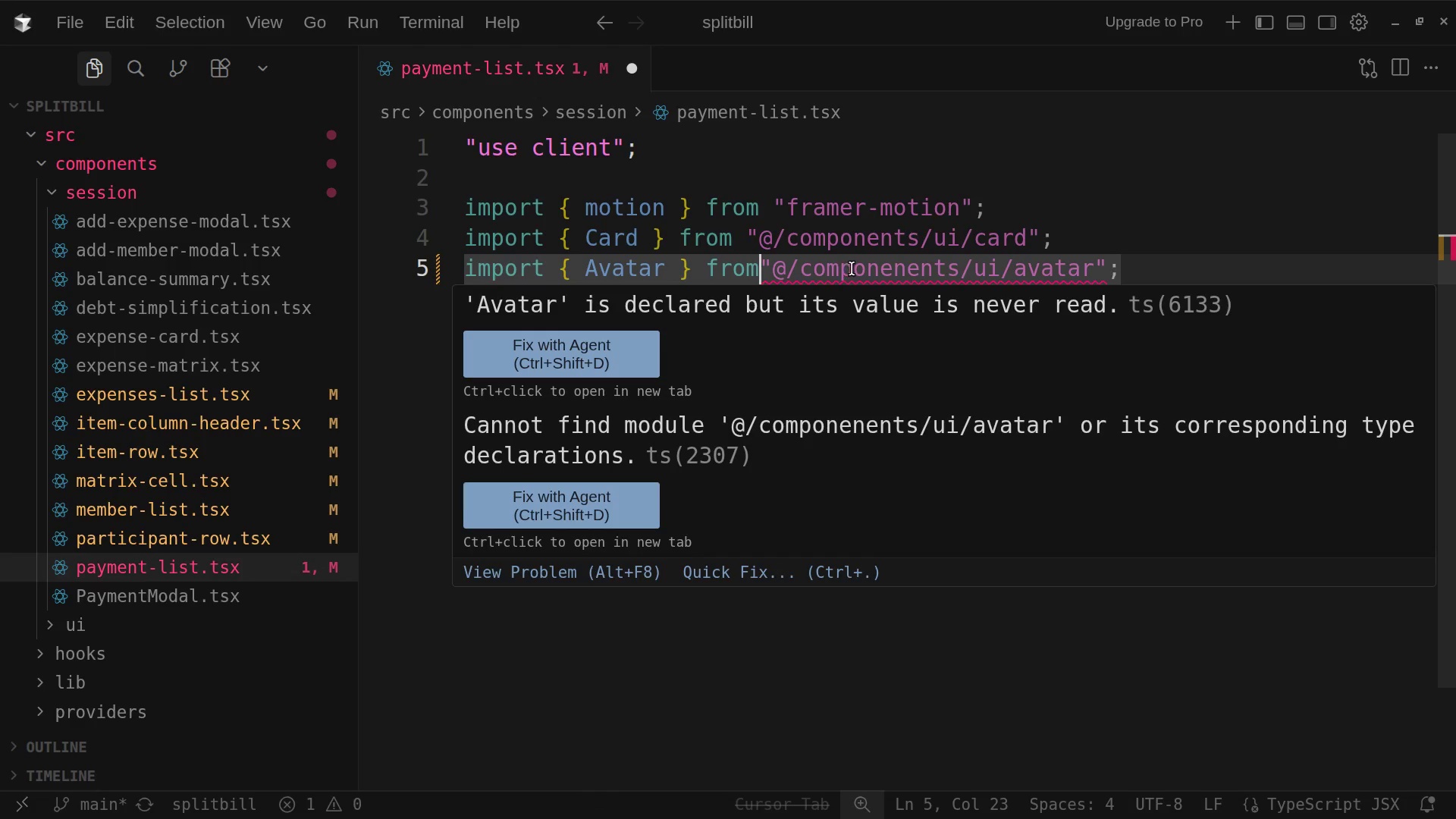 
left_click([908, 266])
 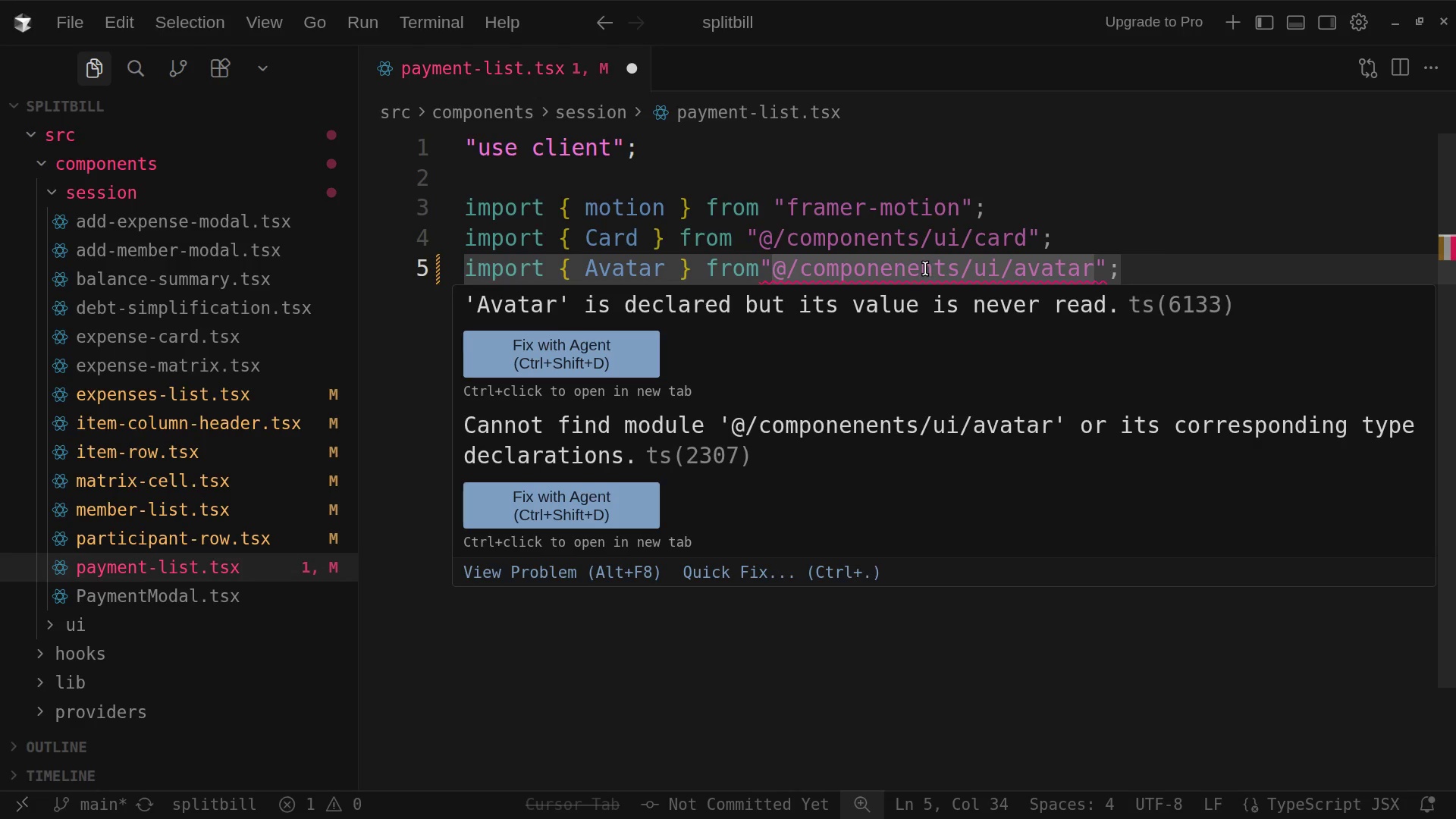 
left_click([925, 268])
 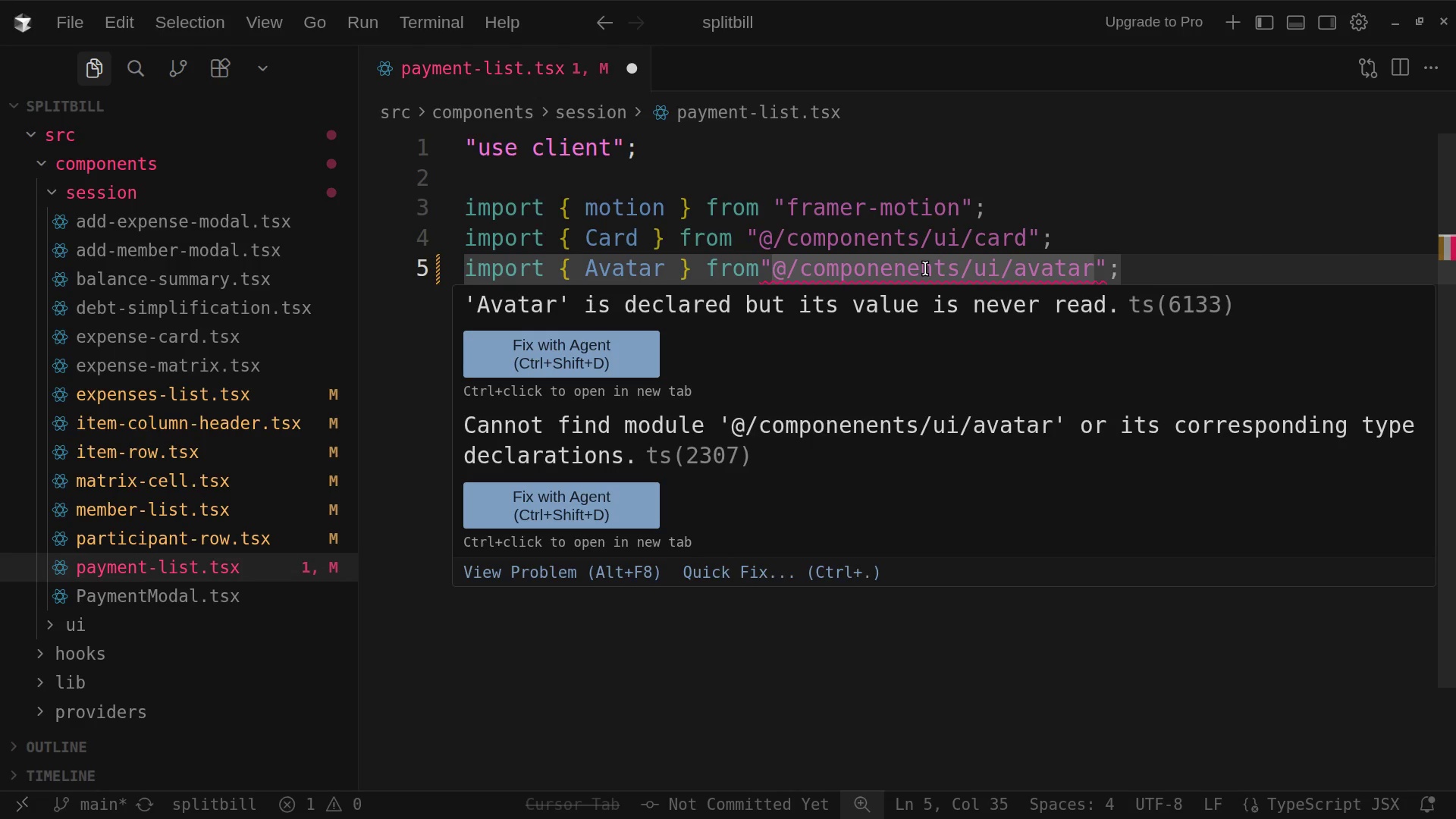 
key(Backspace)
 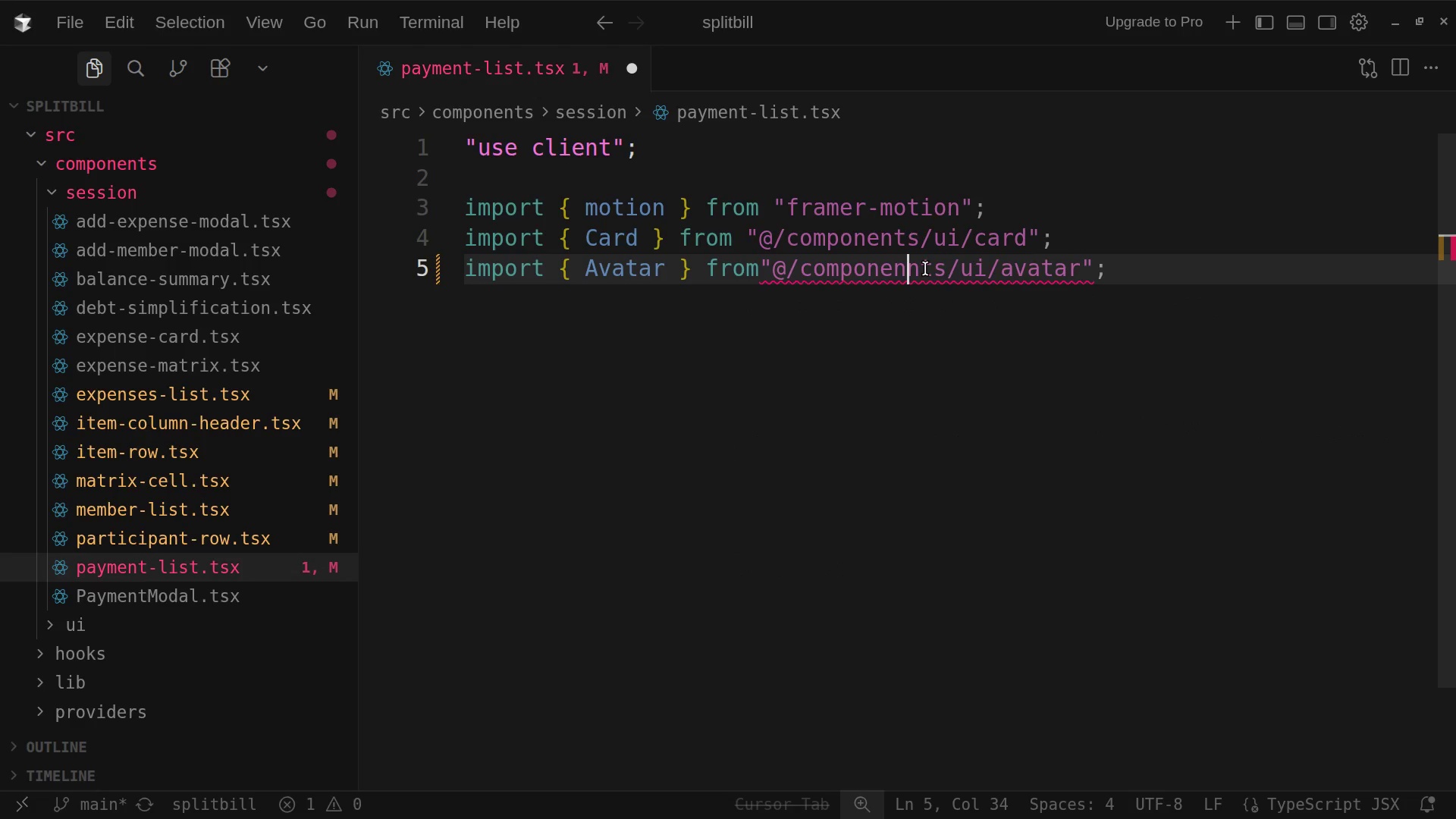 
key(Backspace)
 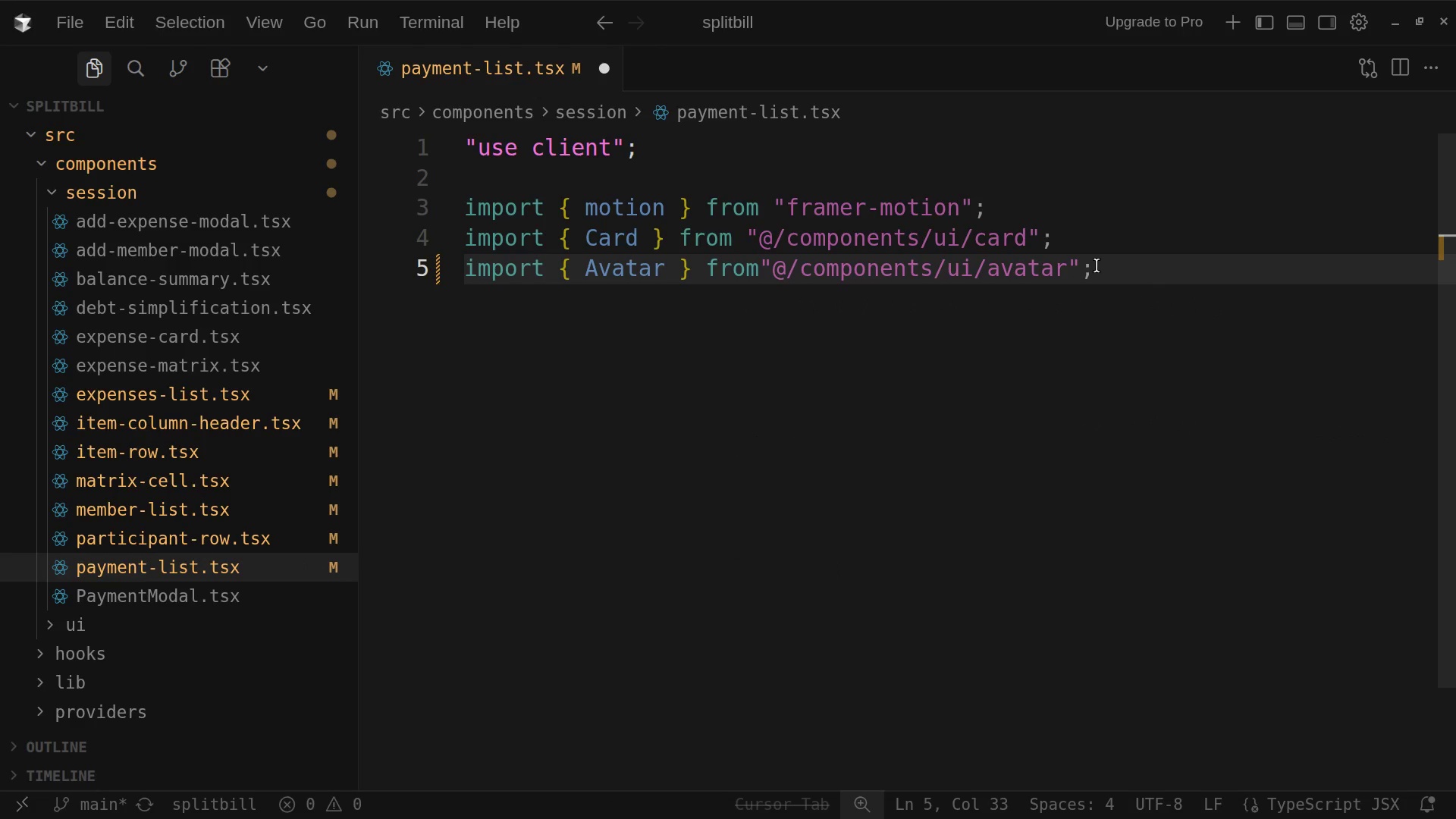 
left_click([1100, 263])
 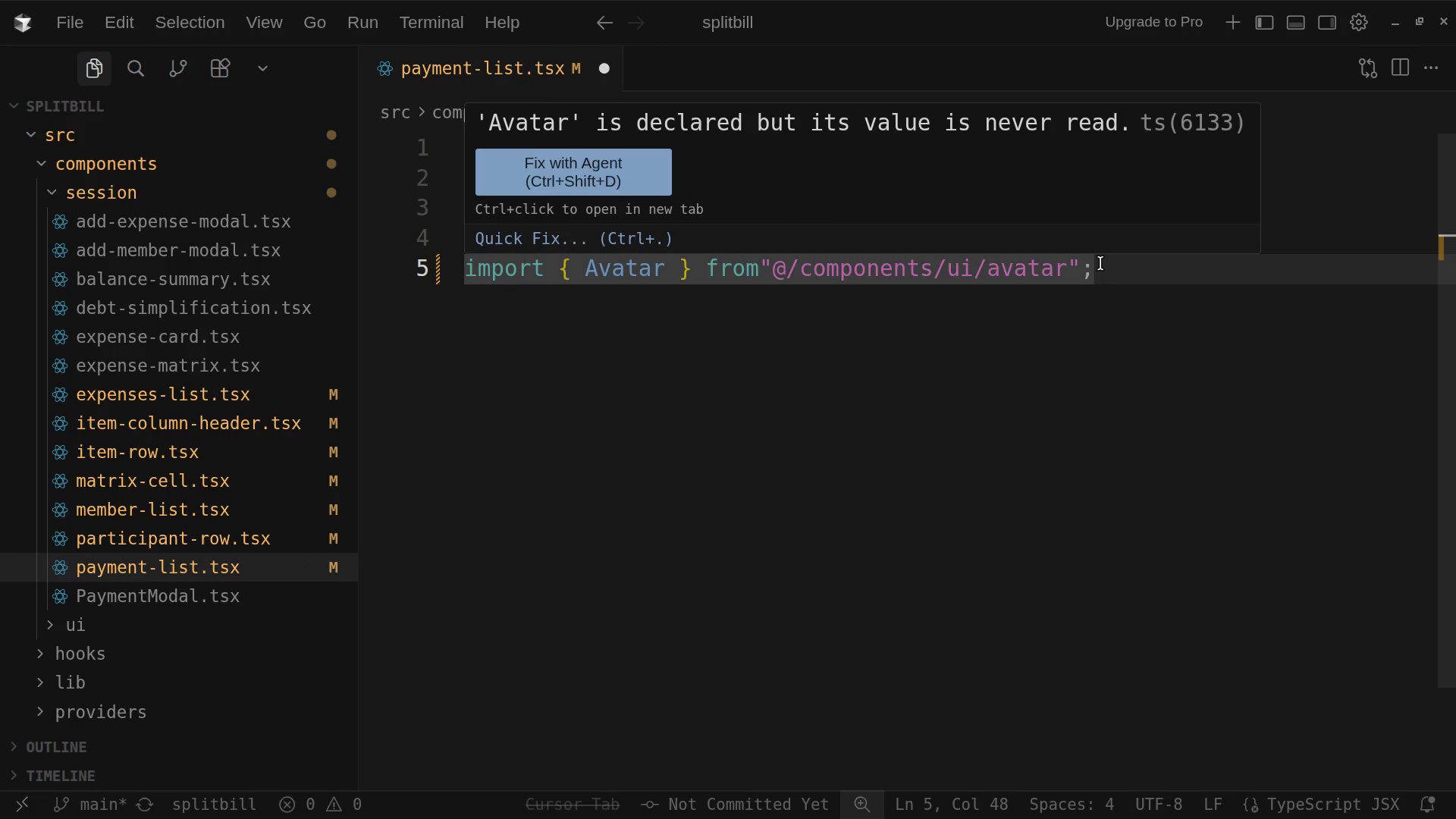 
key(Enter)
 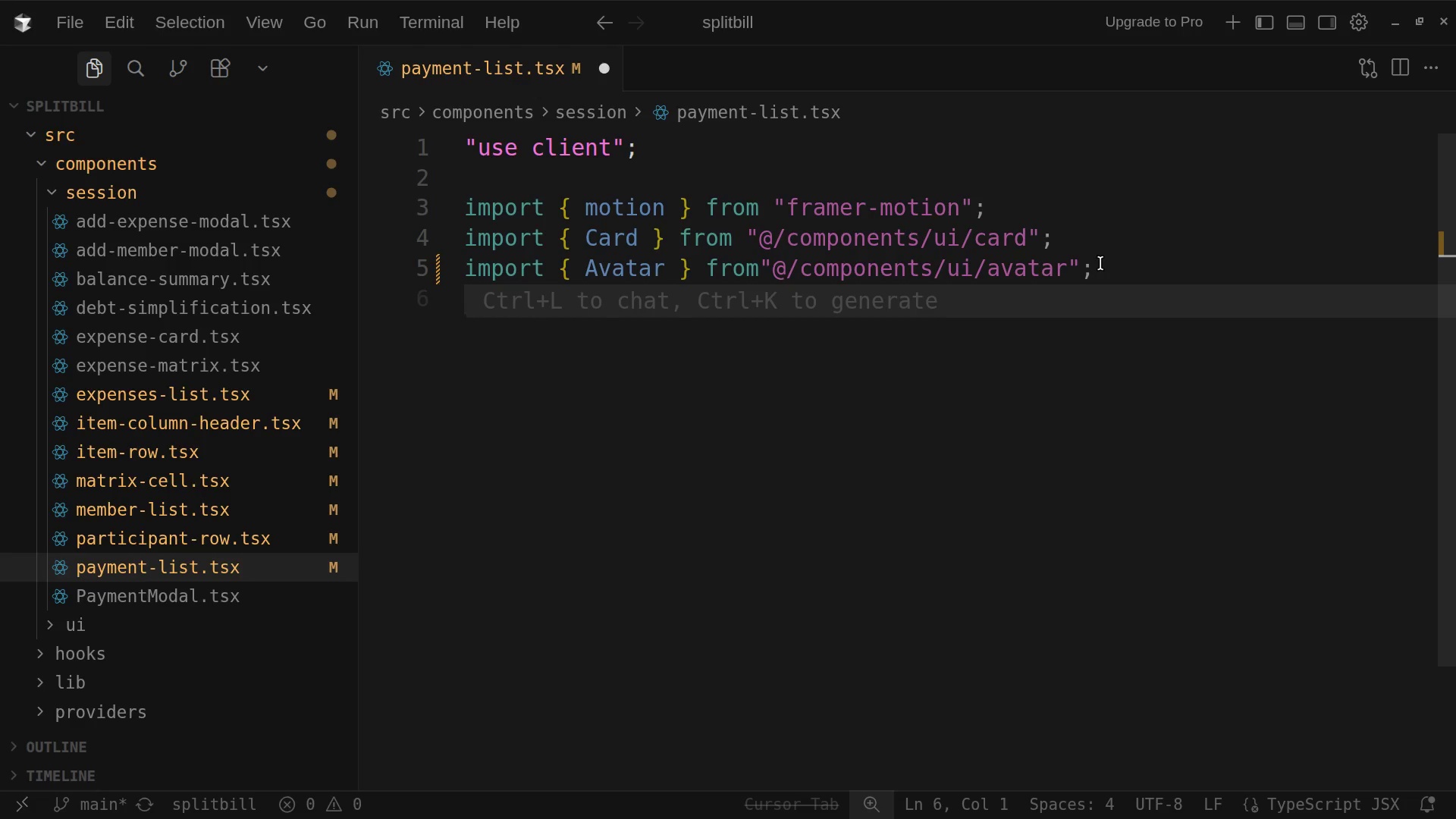 
key(F4)
 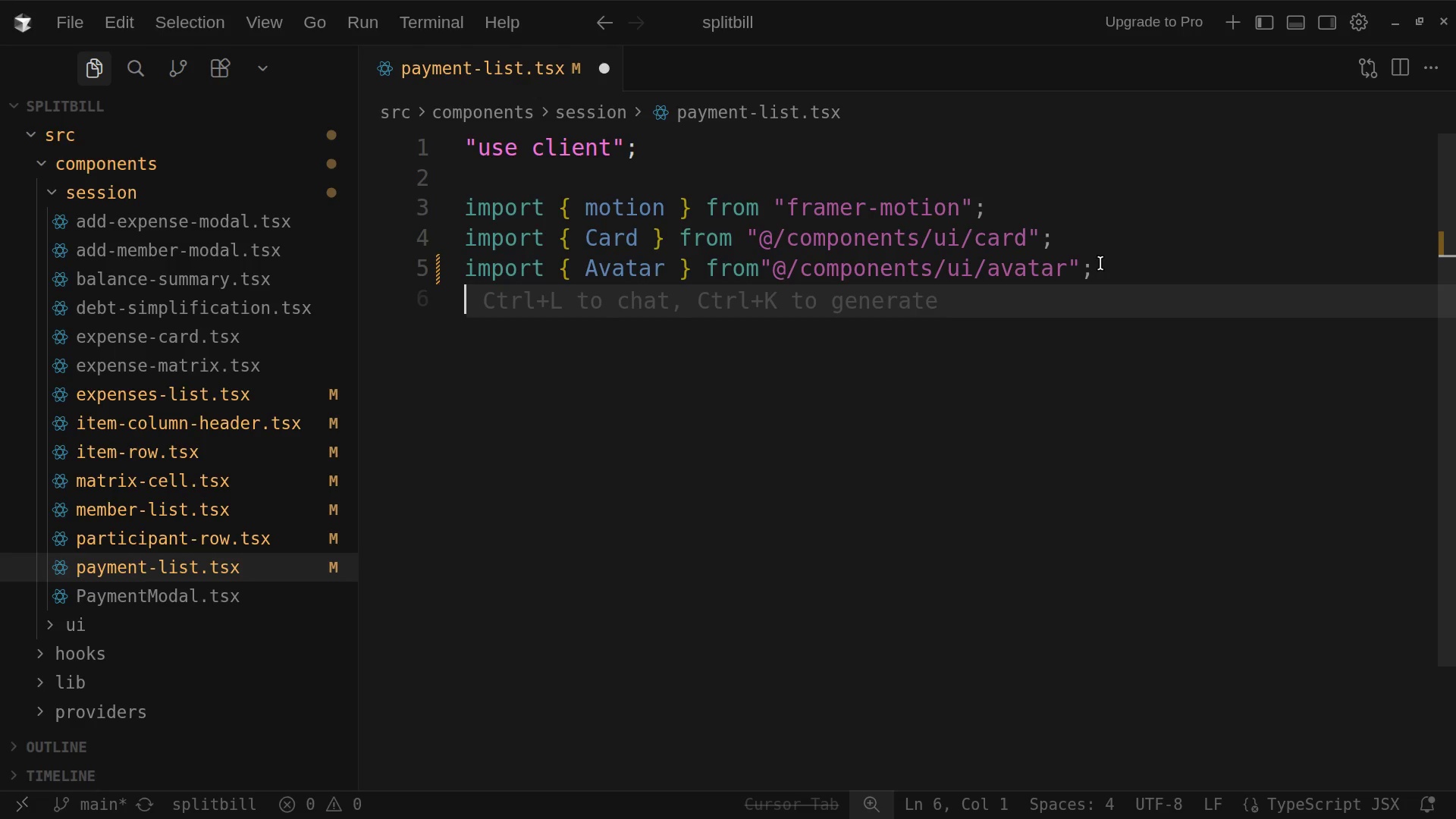 
wait(11.17)
 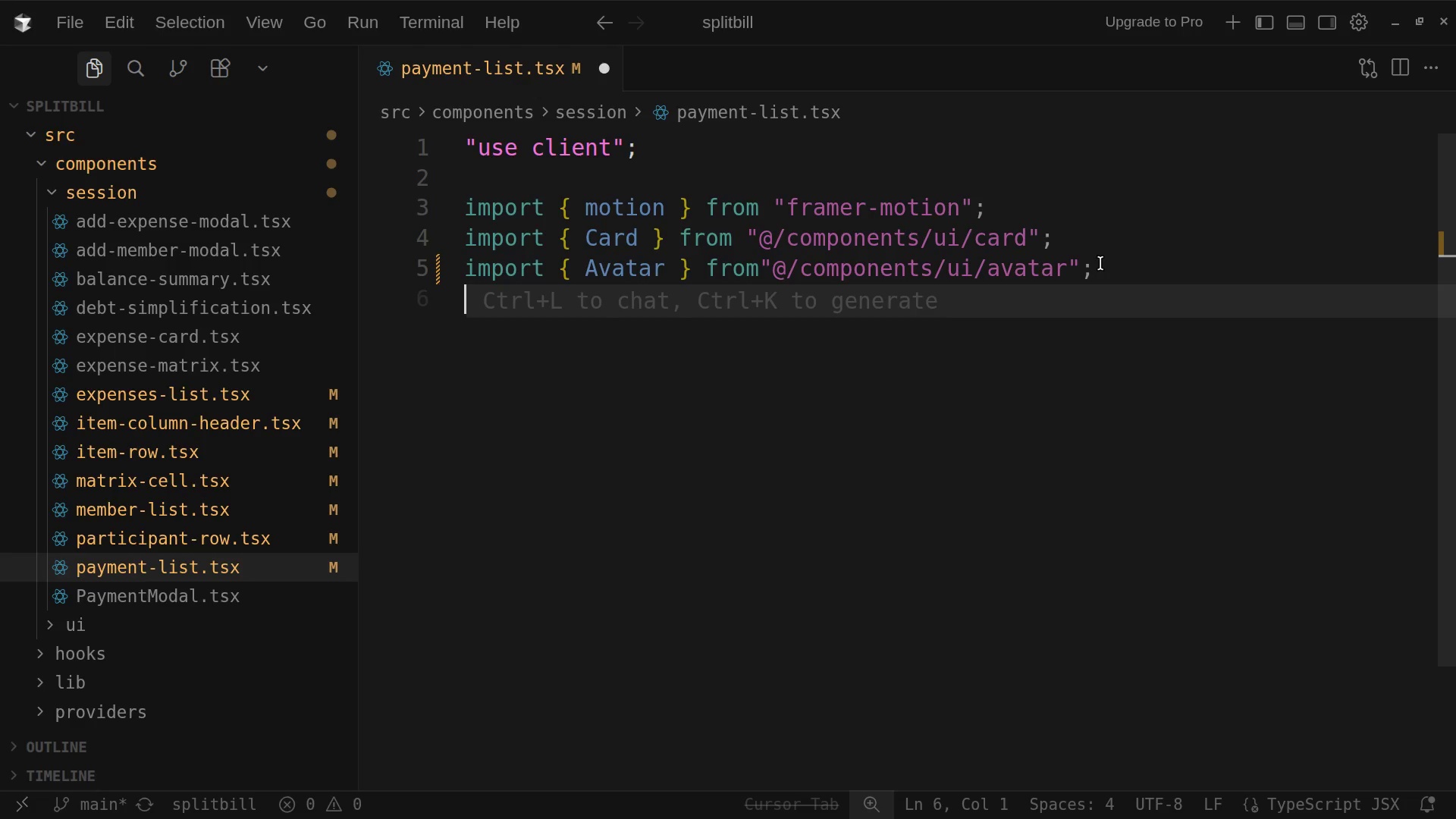 
type(ip)
key(Backspace)
type(mport)
 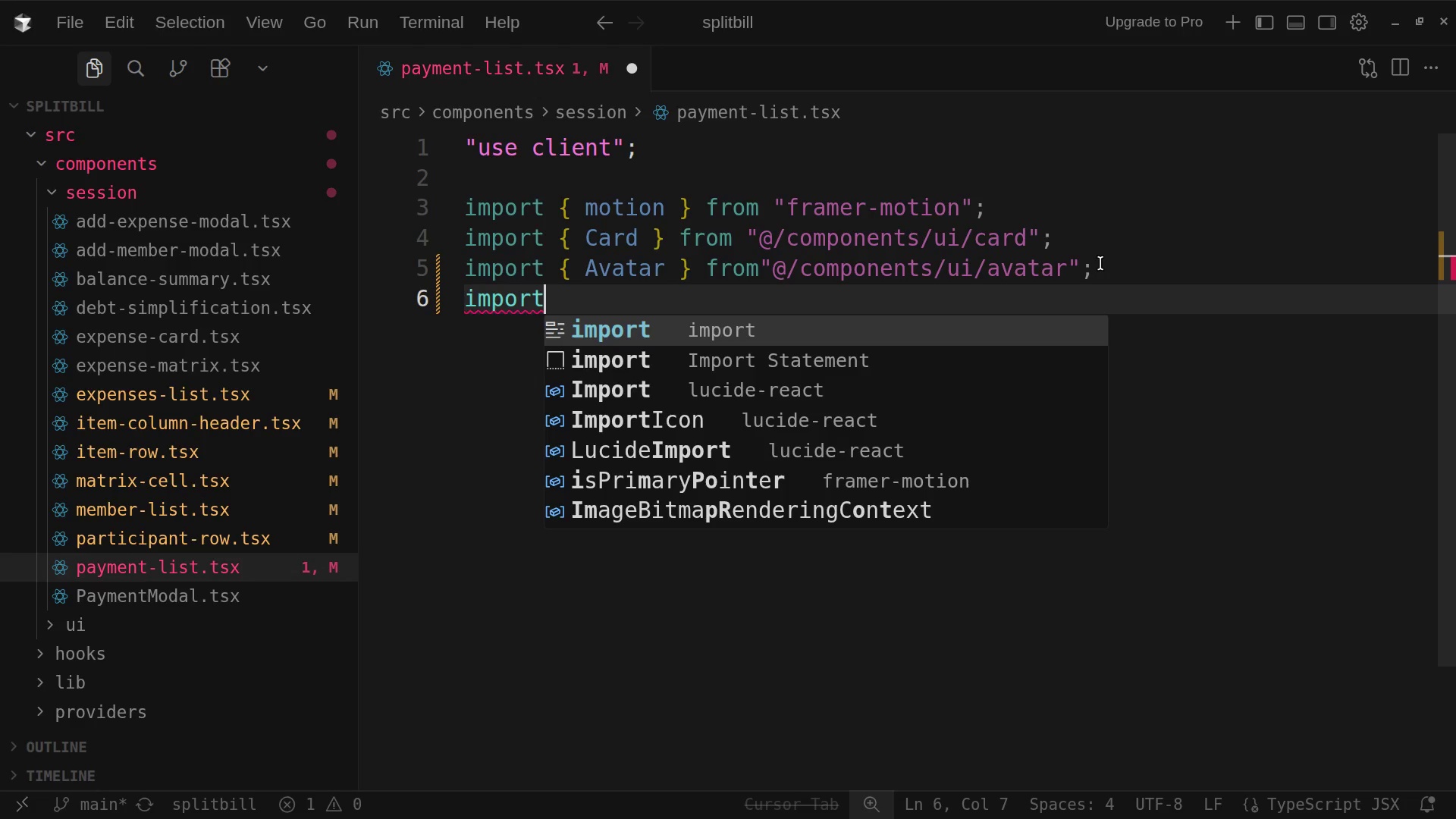 
wait(18.07)
 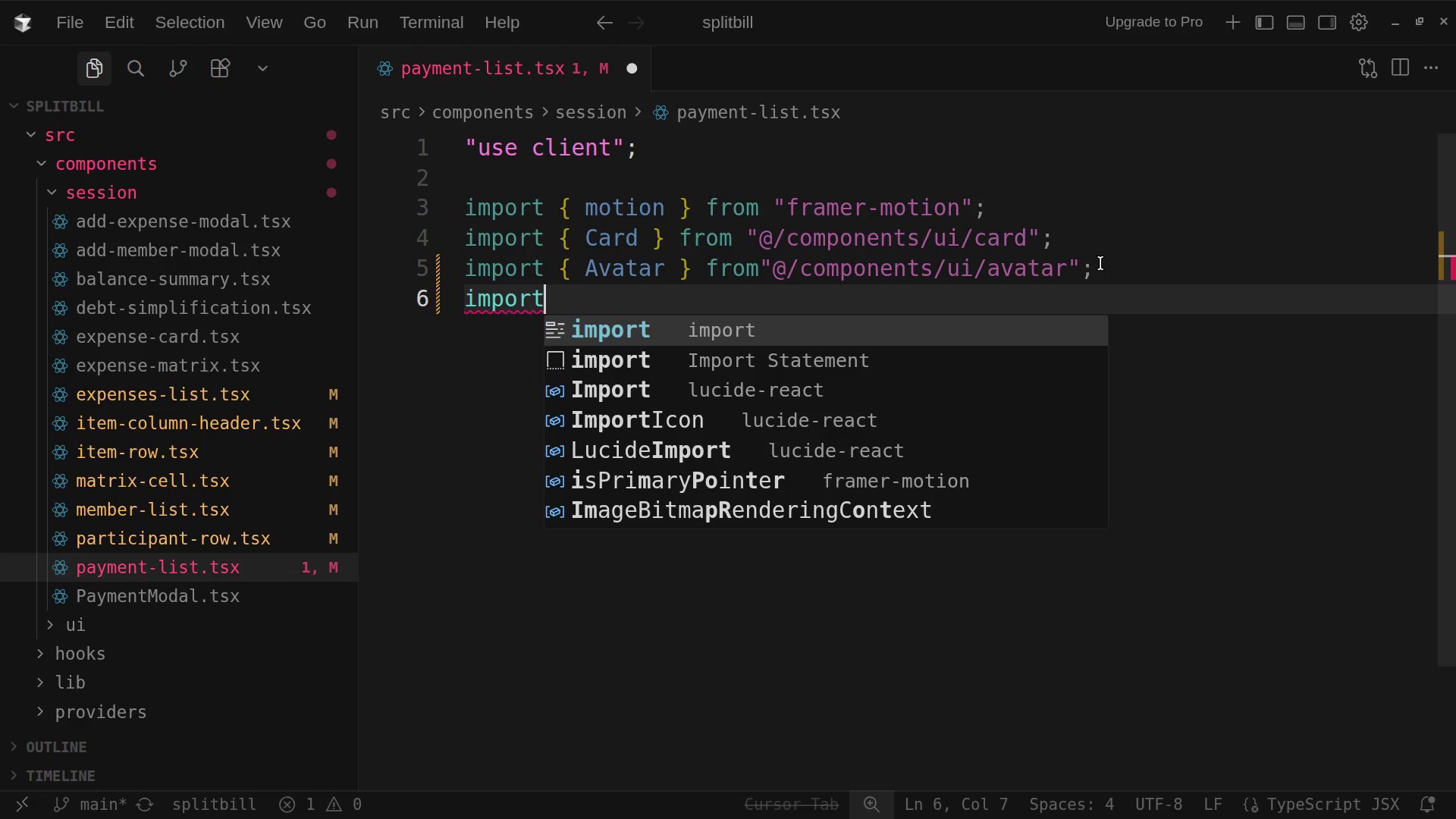 
key(Space)
 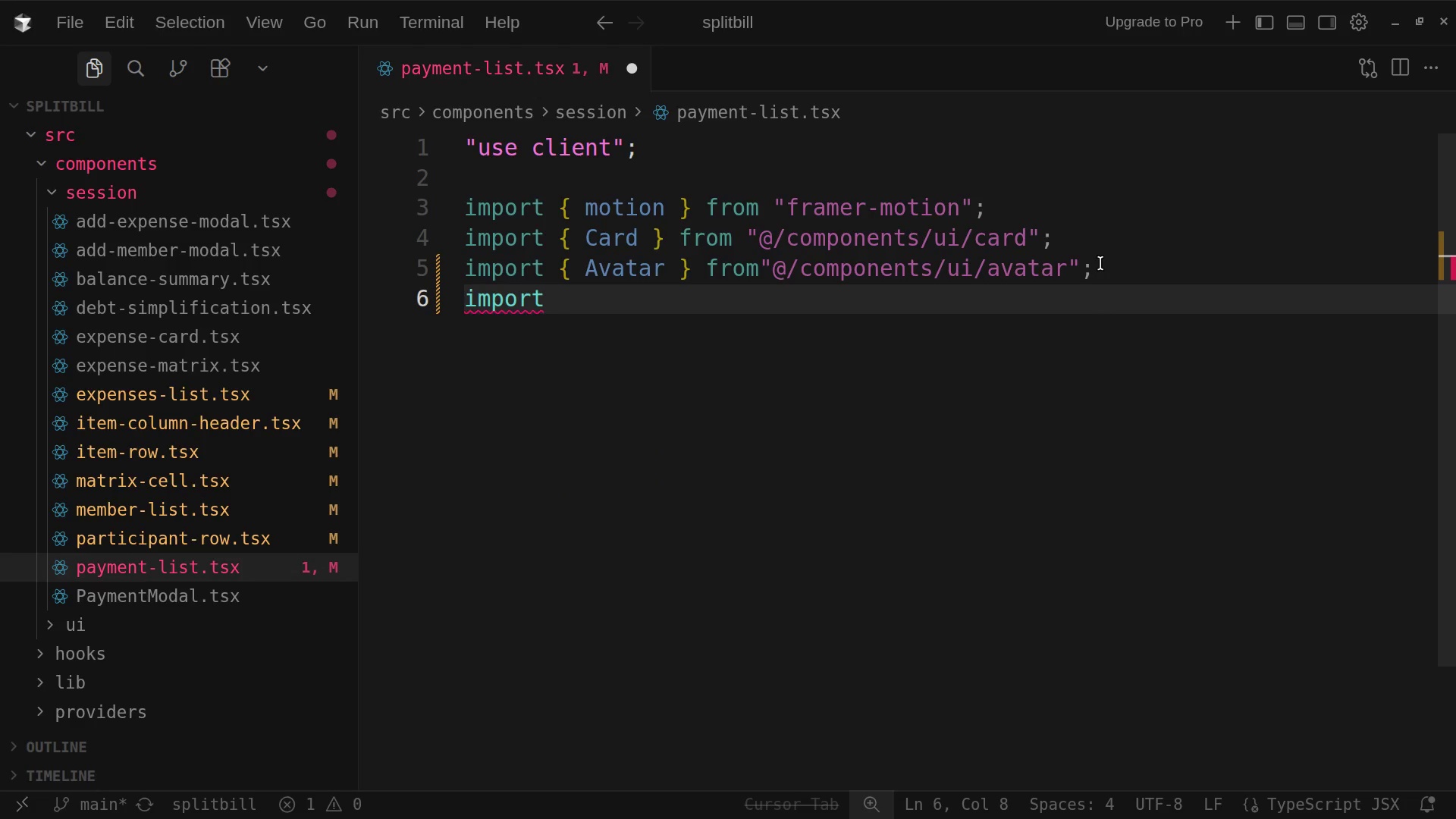 
key(Shift+BracketLeft)
 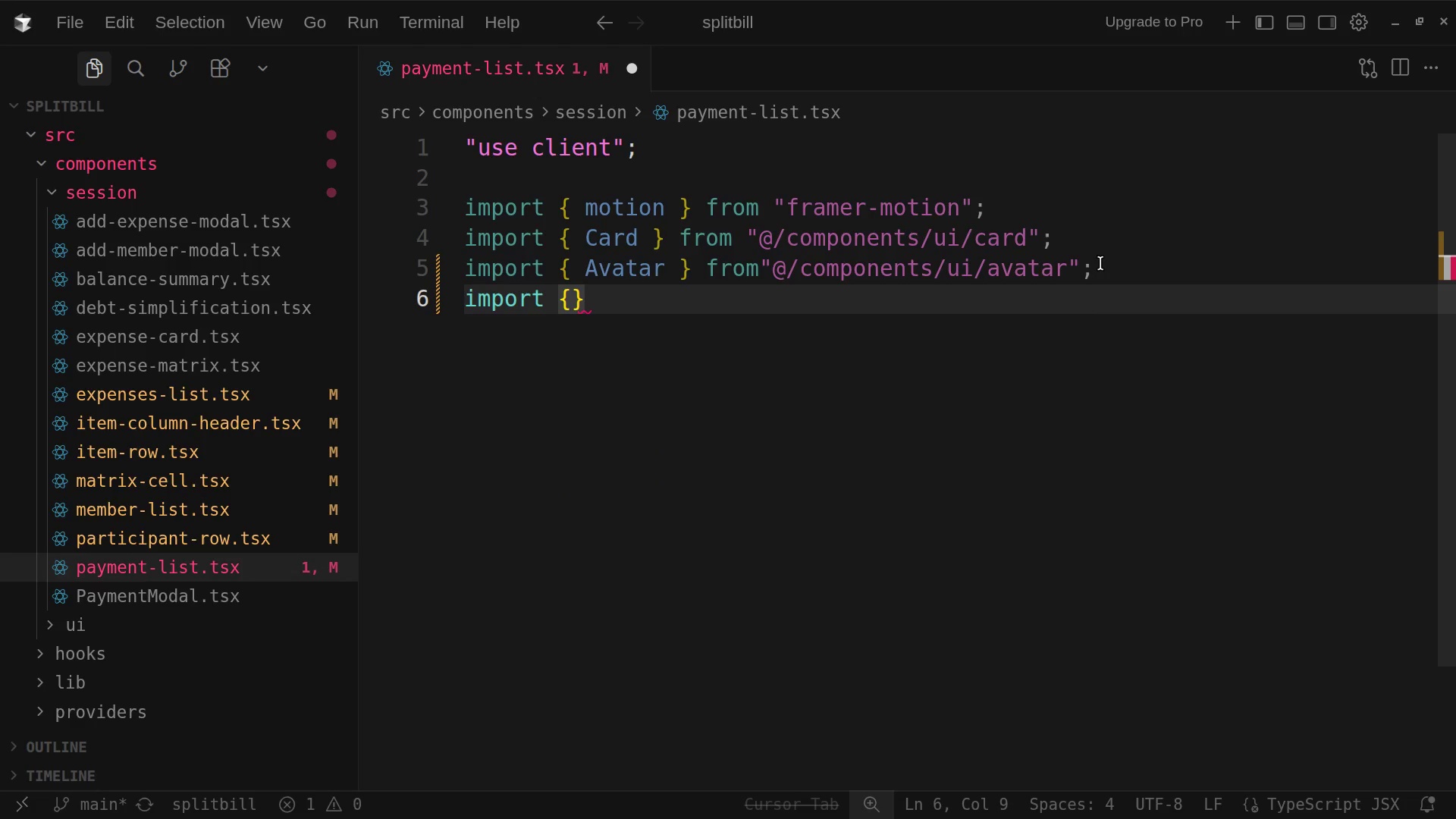 
key(Space)
 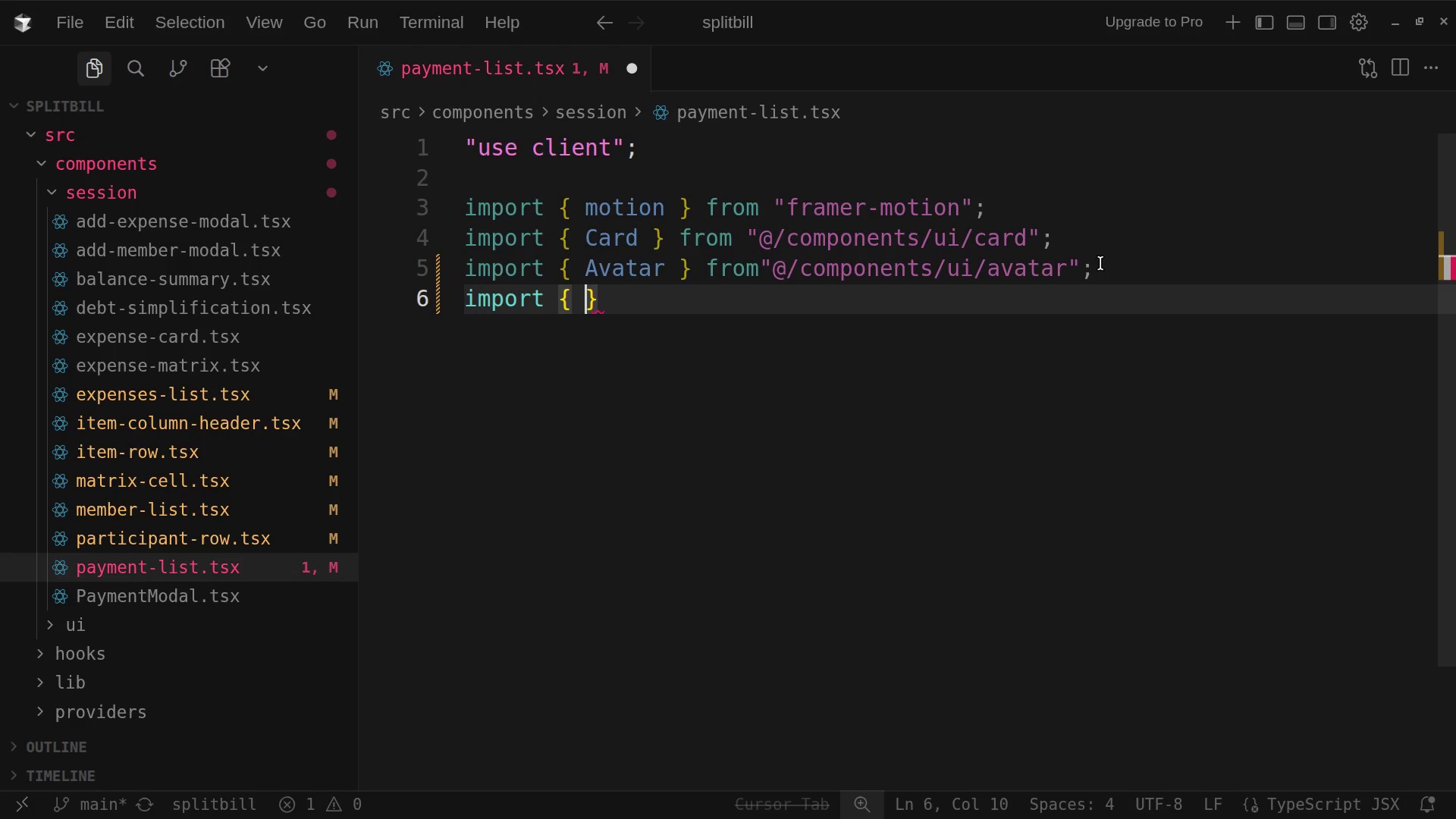 
wait(9.3)
 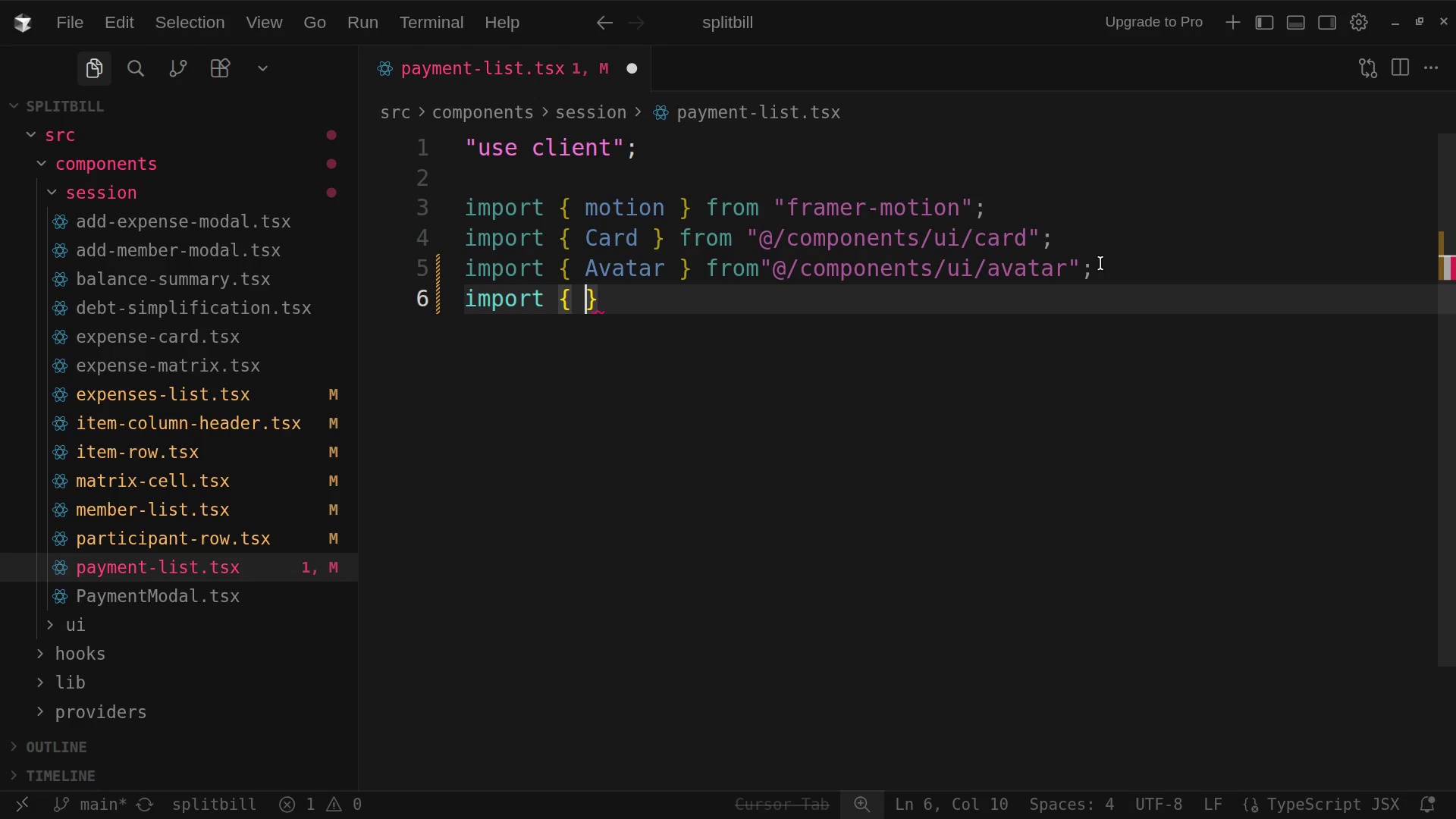 
type(formt Currenc)
 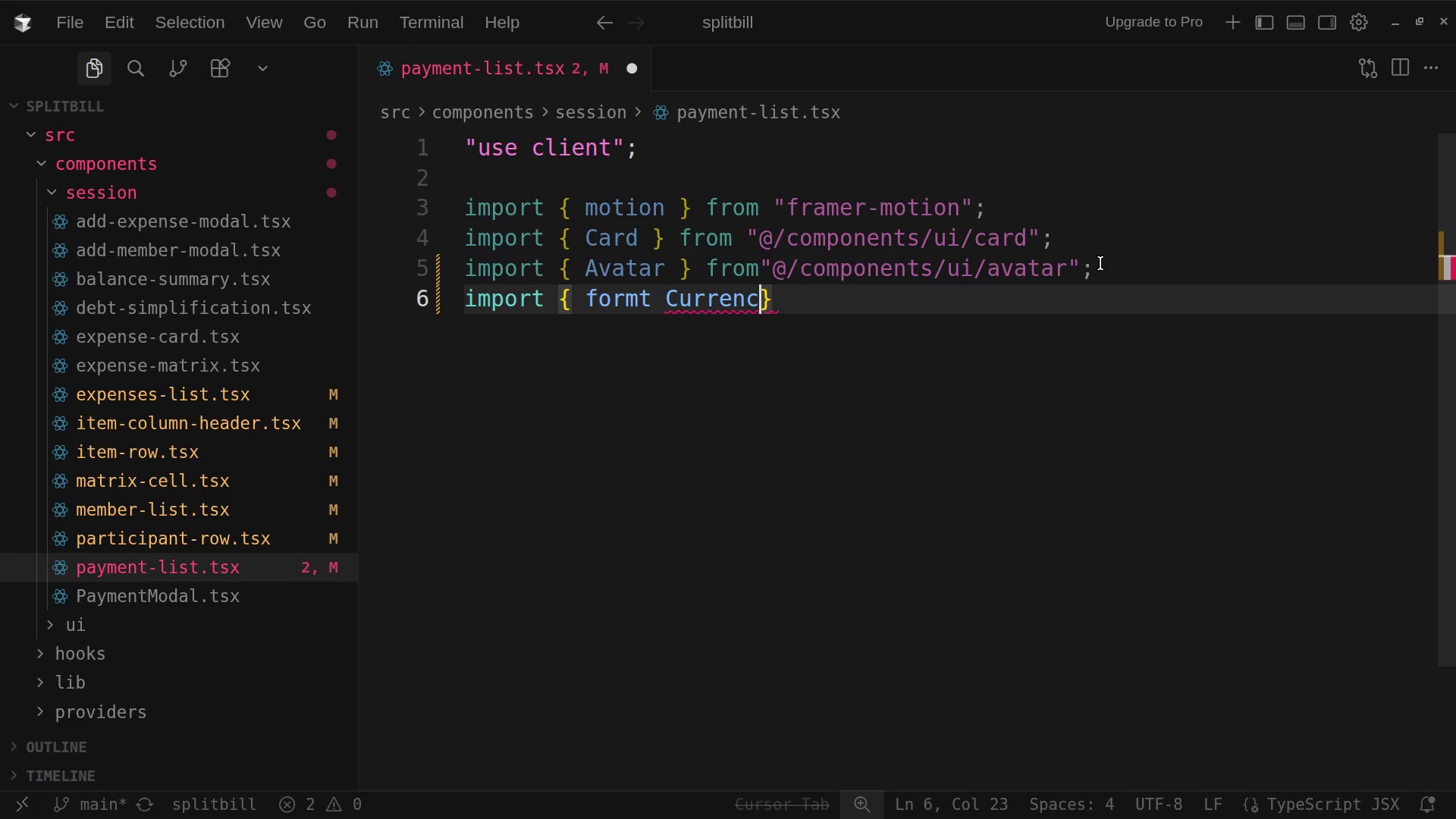 
wait(9.07)
 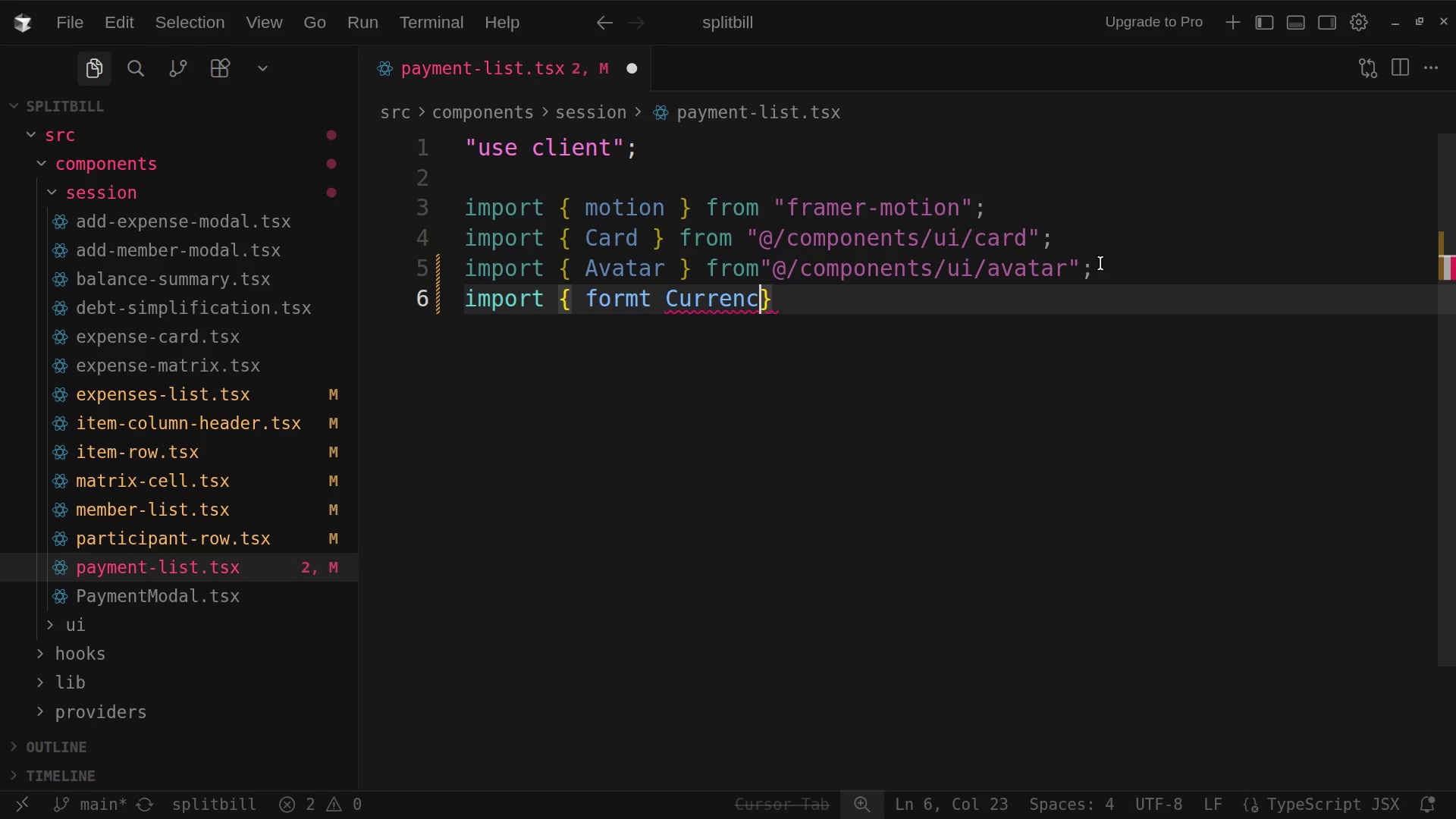 
key(Backspace)
 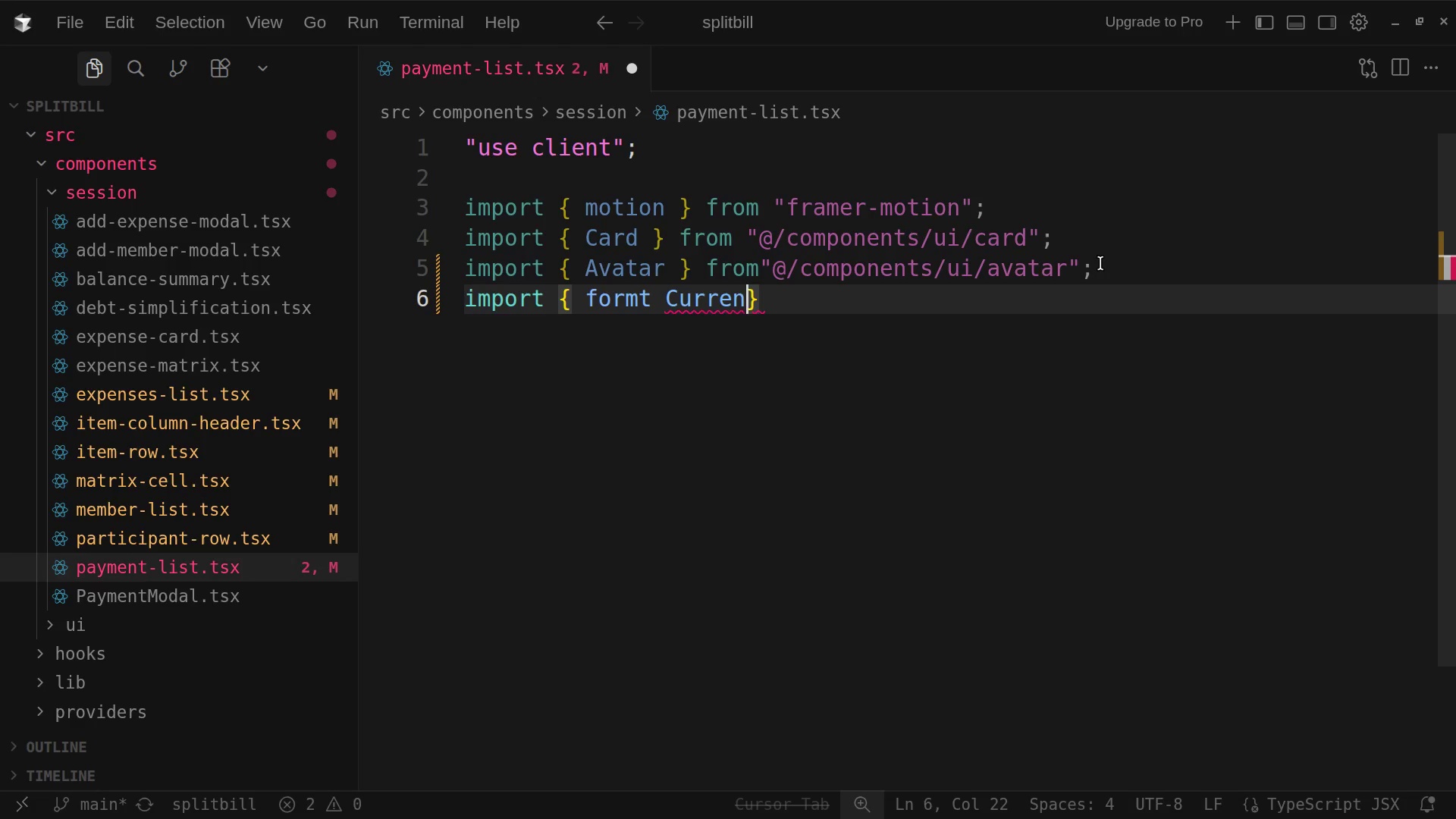 
type(cy,)
 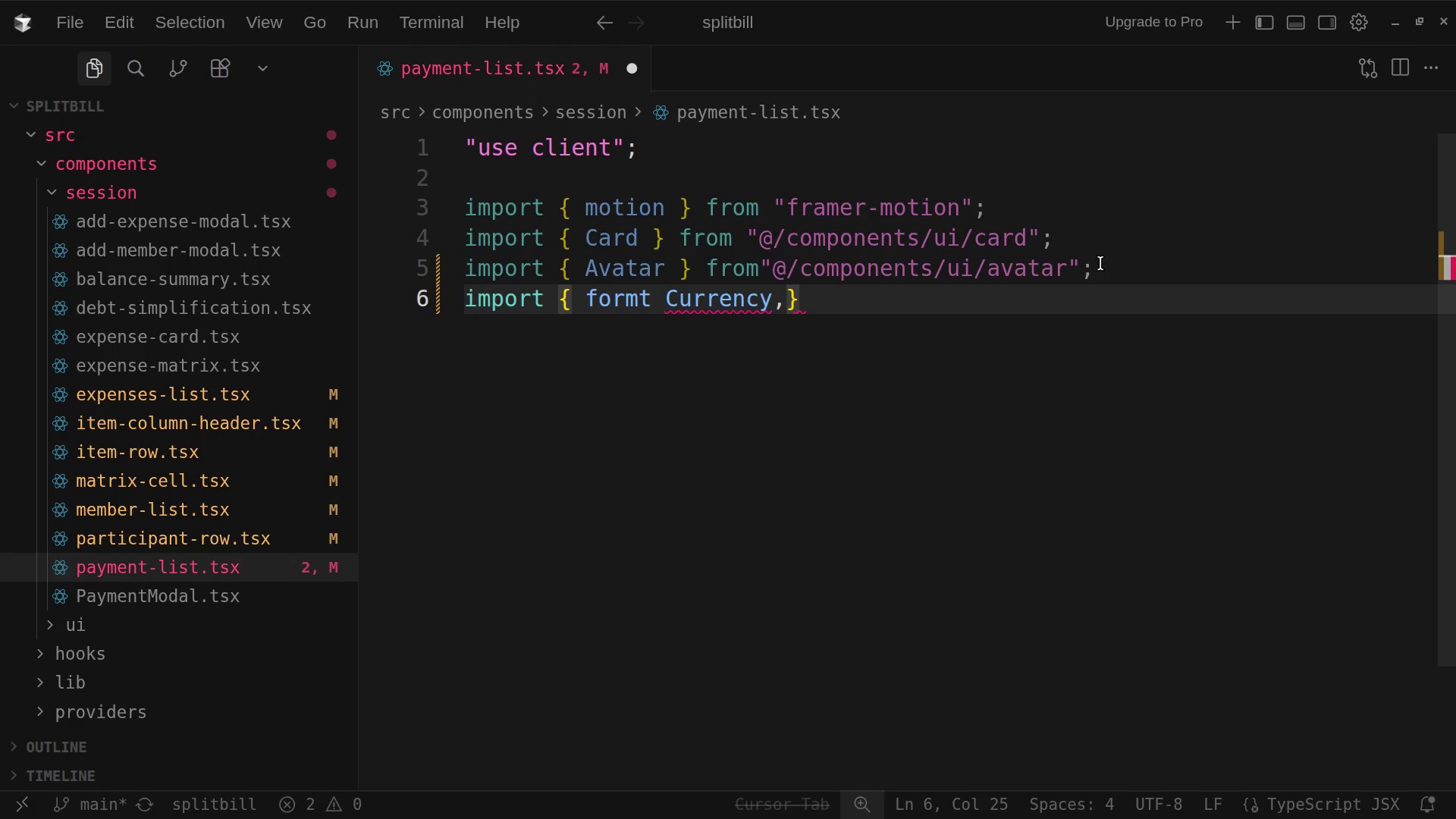 
wait(11.78)
 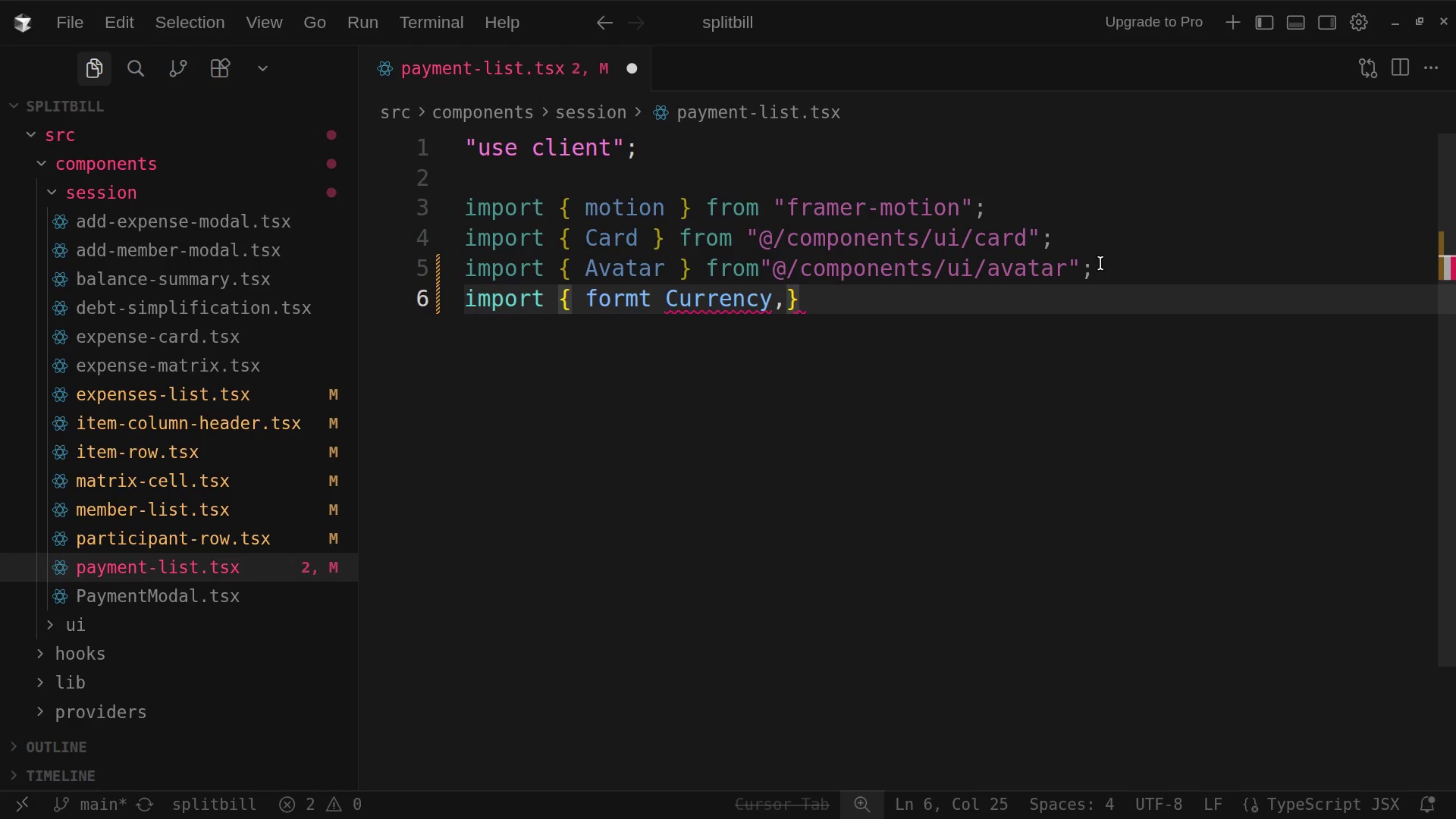 
type(time)
 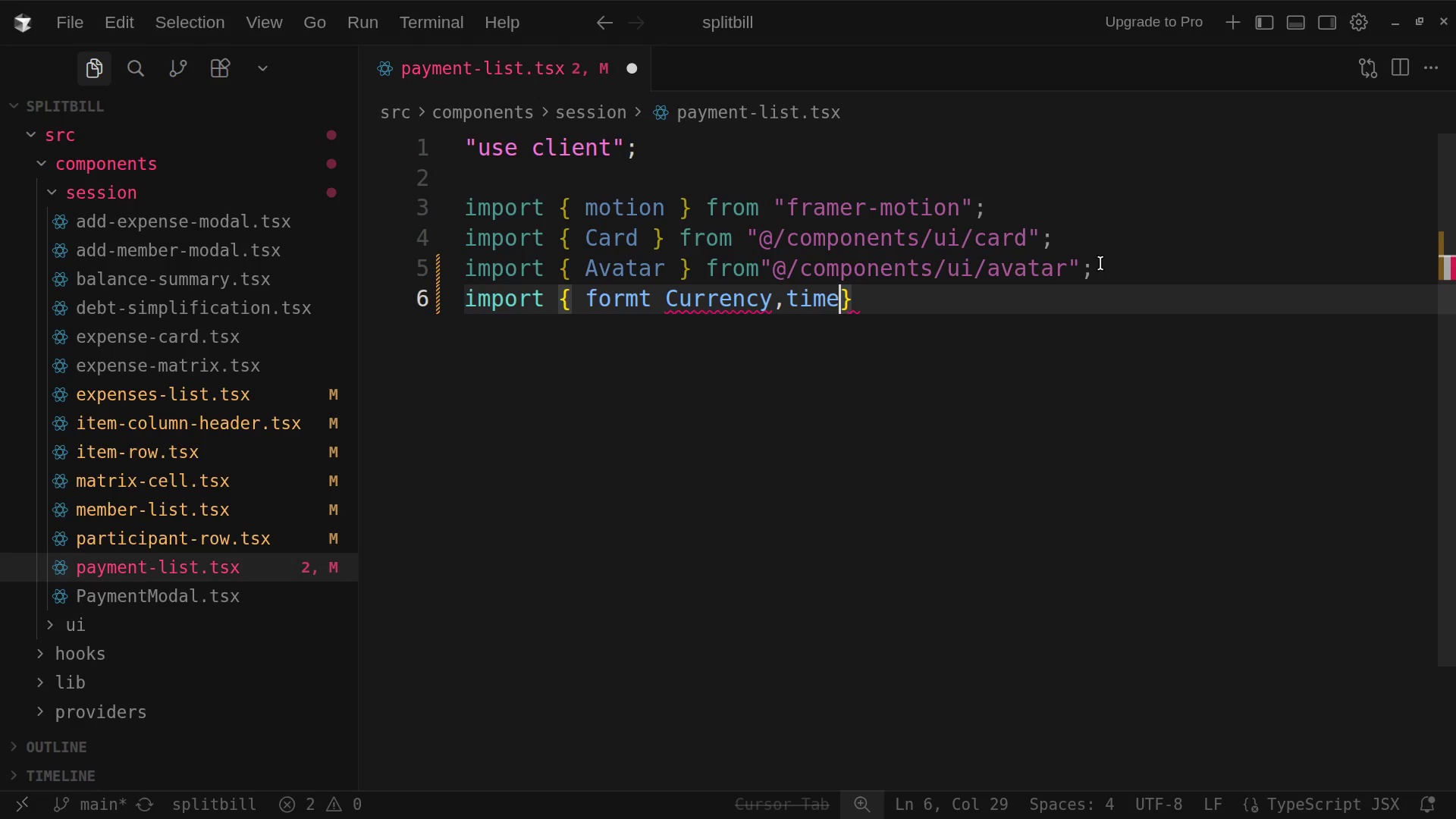 
wait(20.03)
 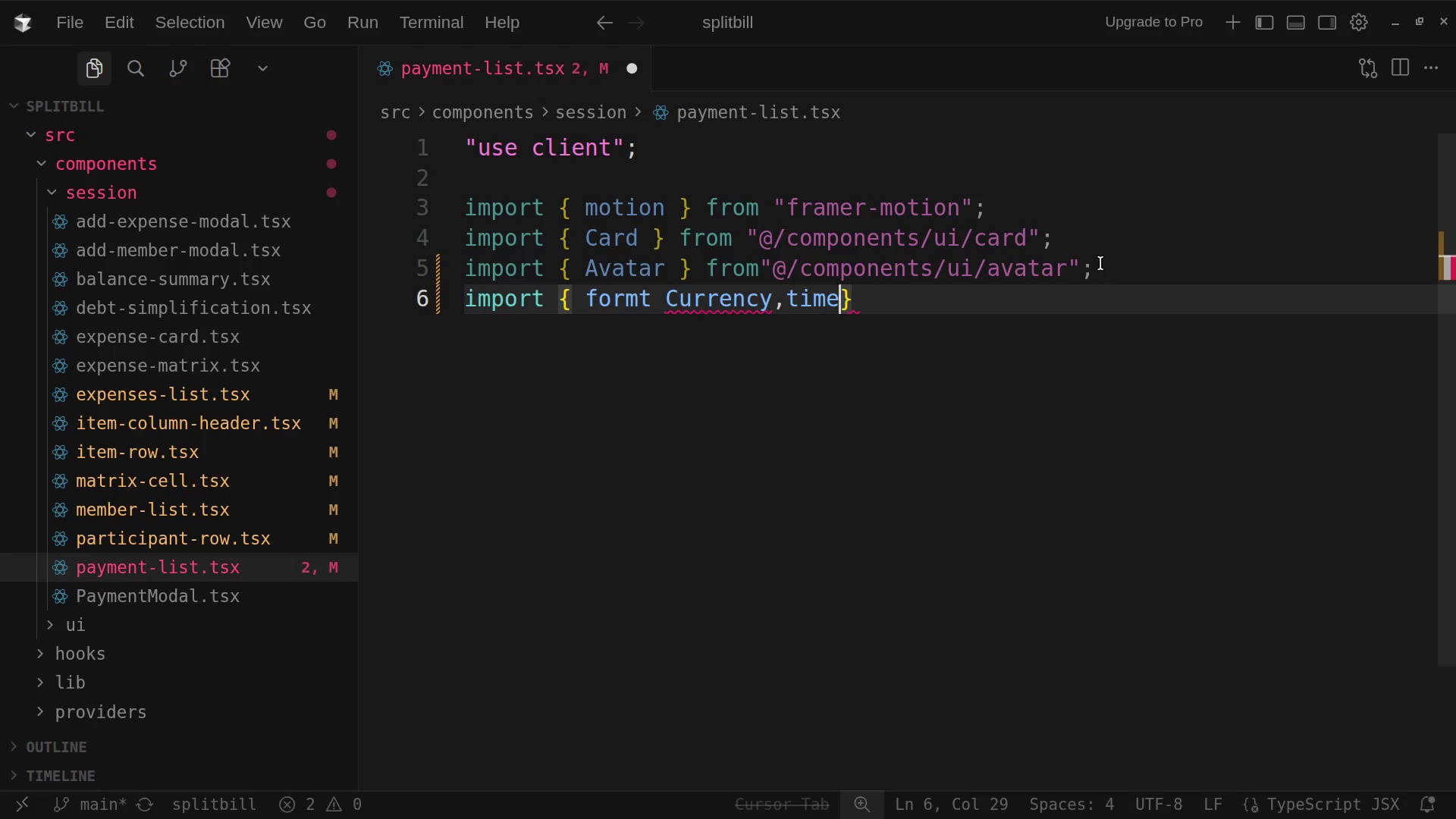 
type(AG)
key(Backspace)
type(go)
 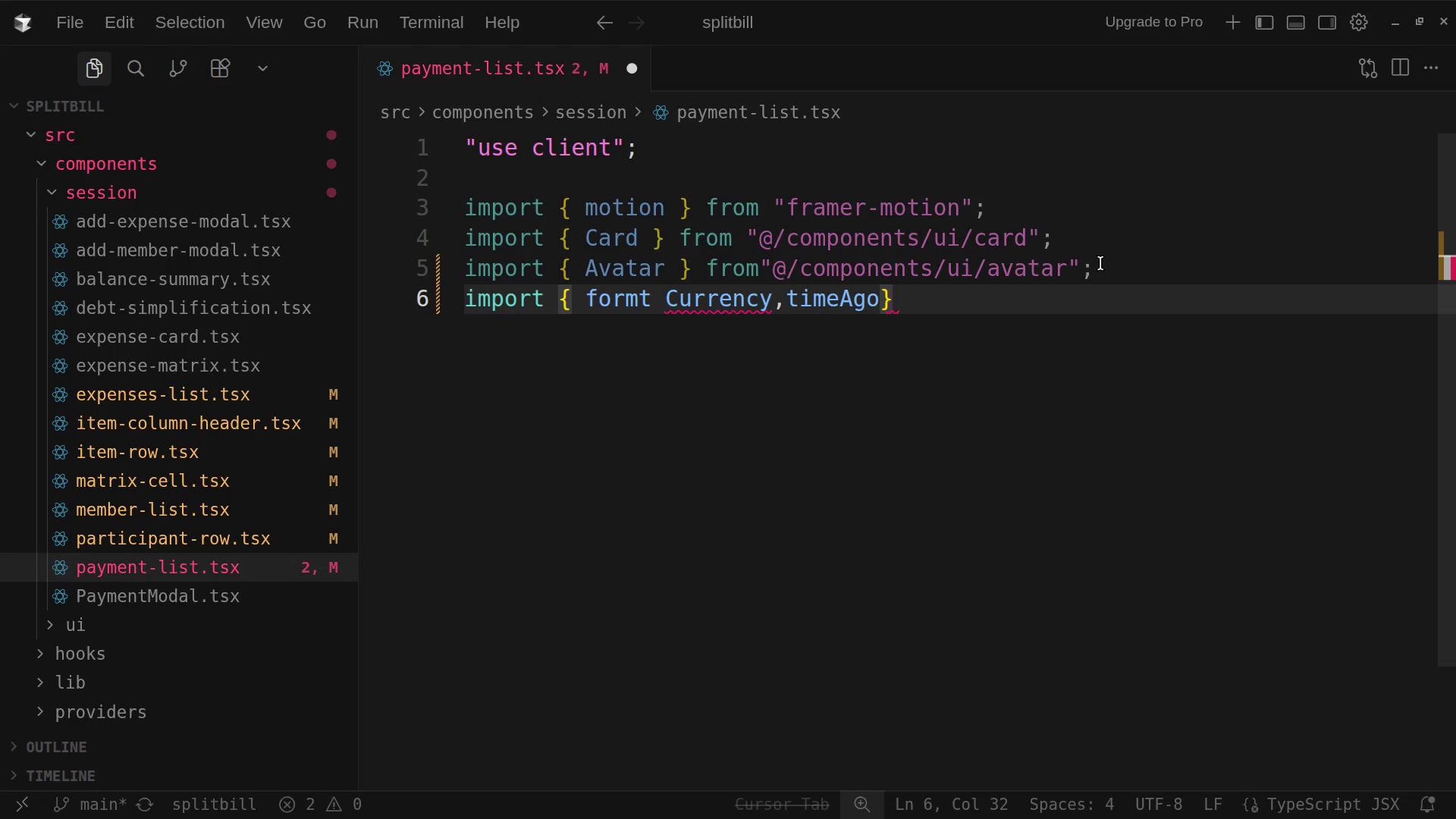 
key(Space)
 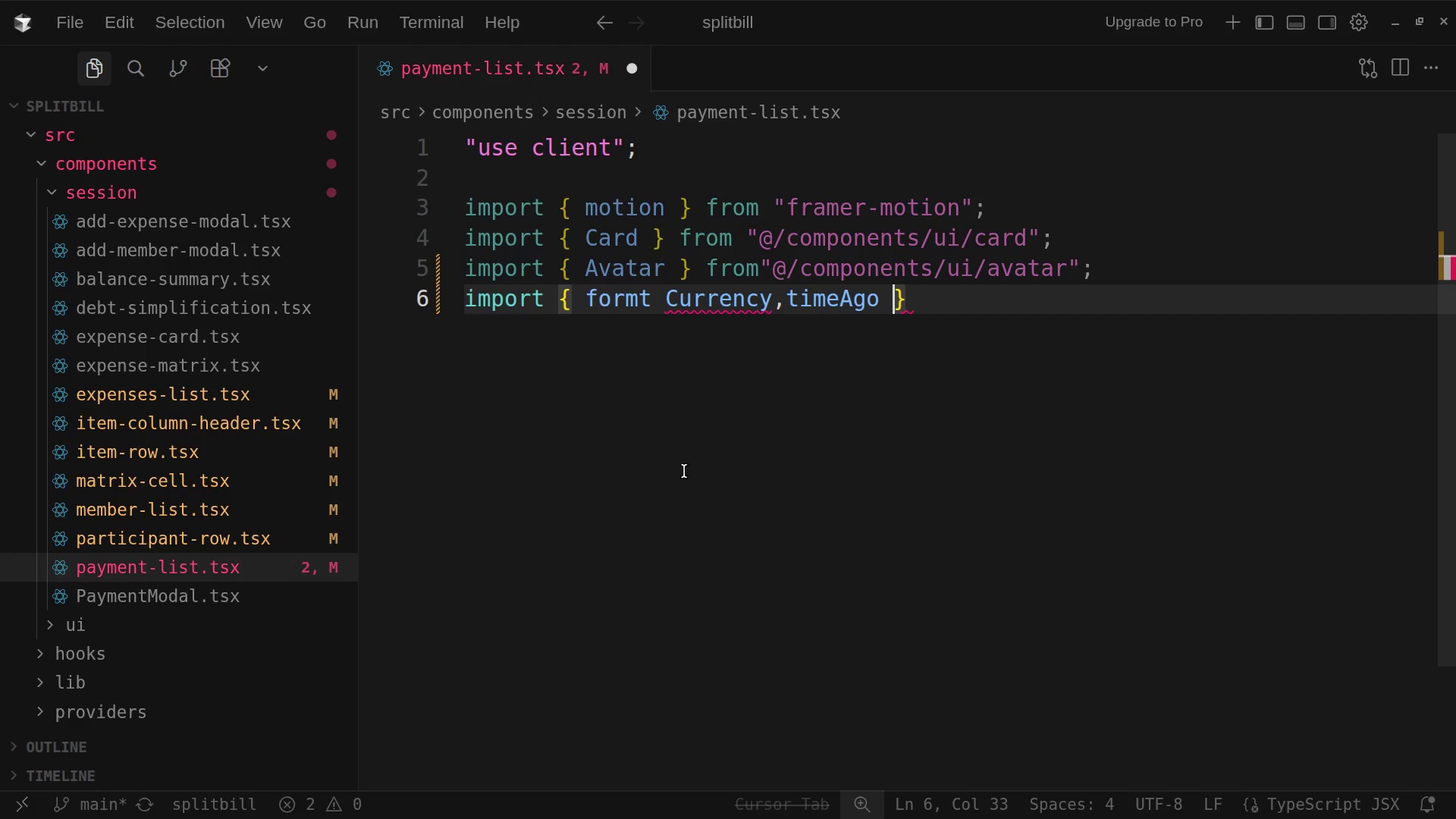 
mouse_move([684, 303])
 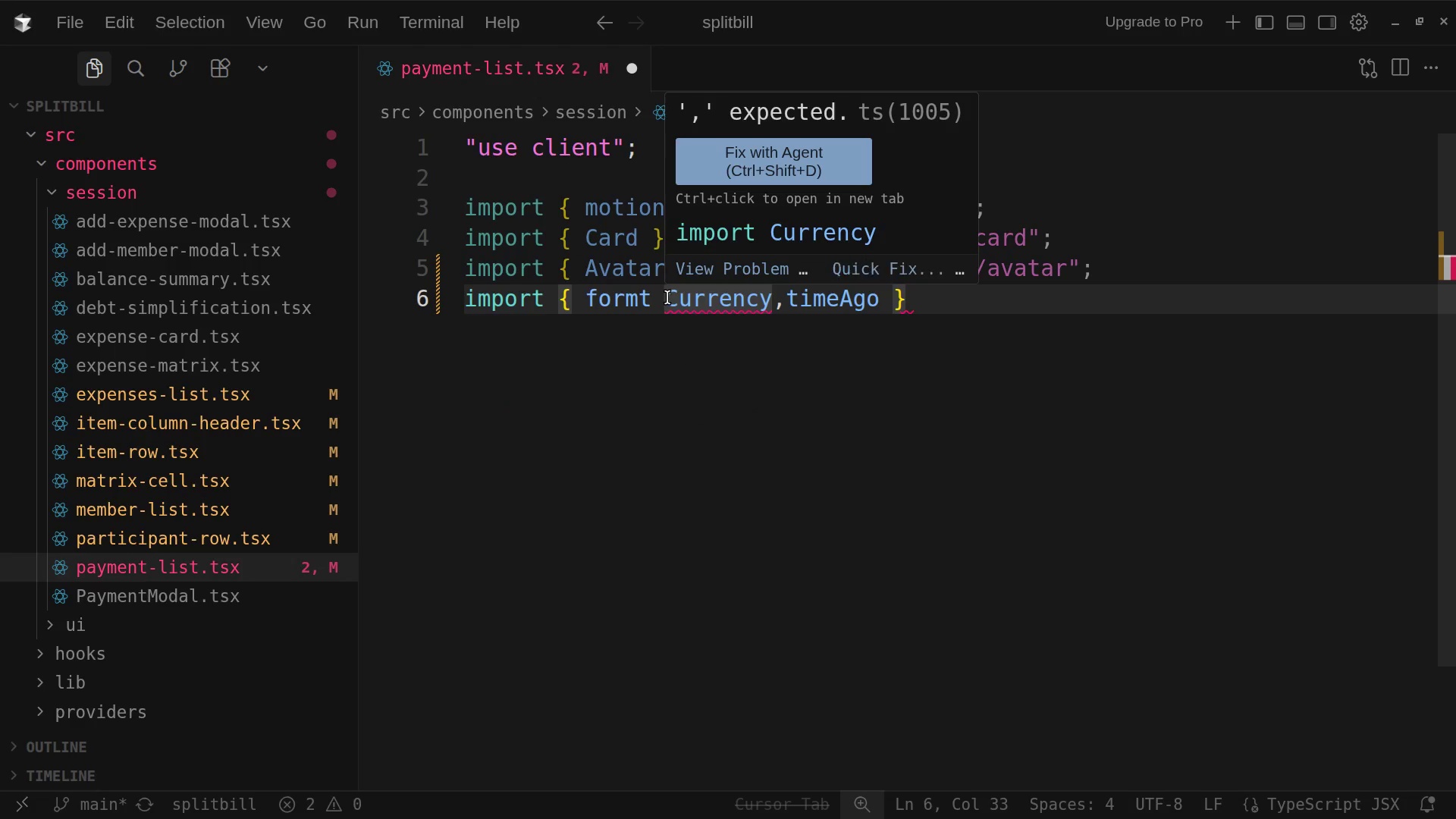 
left_click([667, 297])
 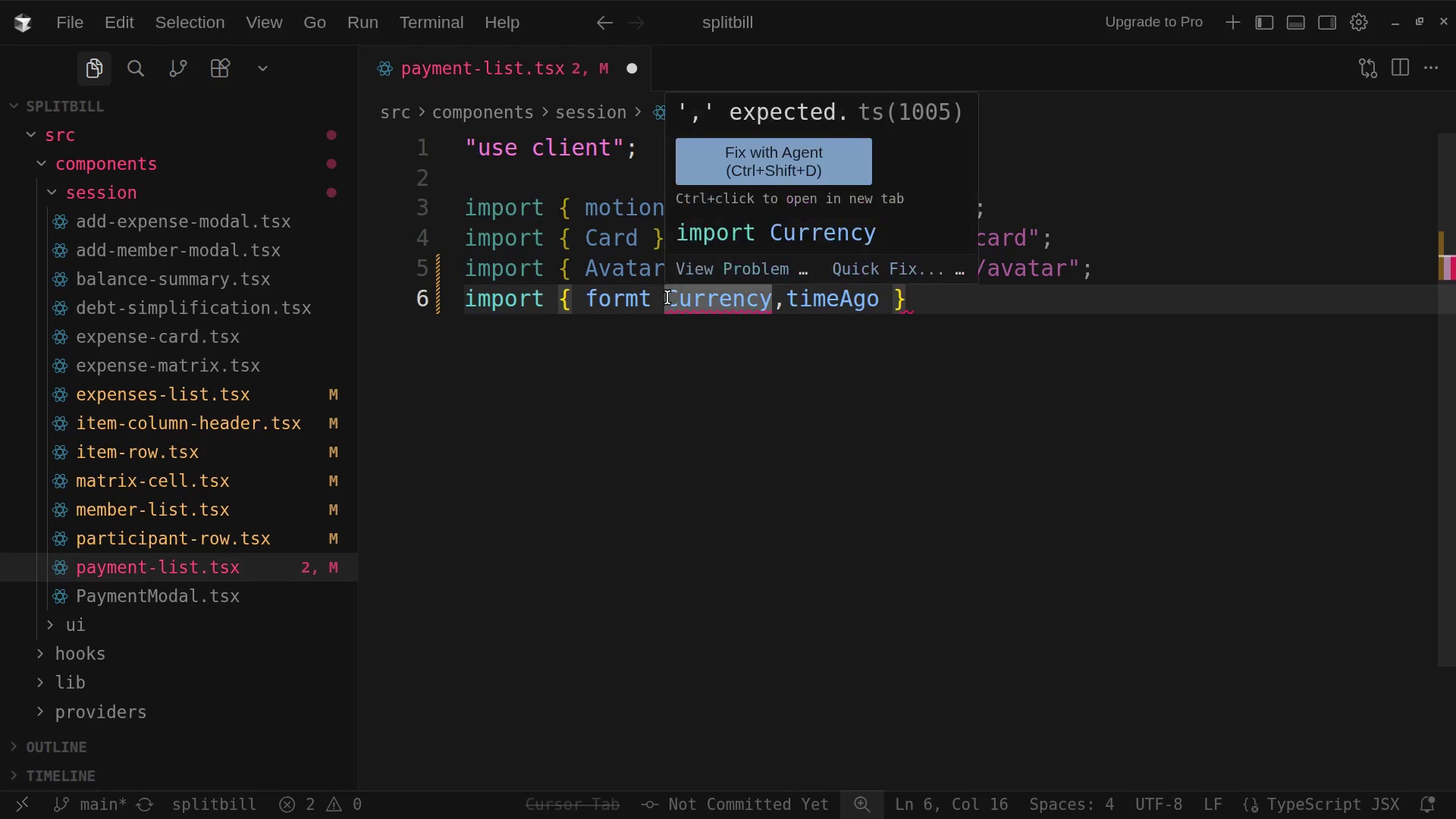 
key(Backspace)
 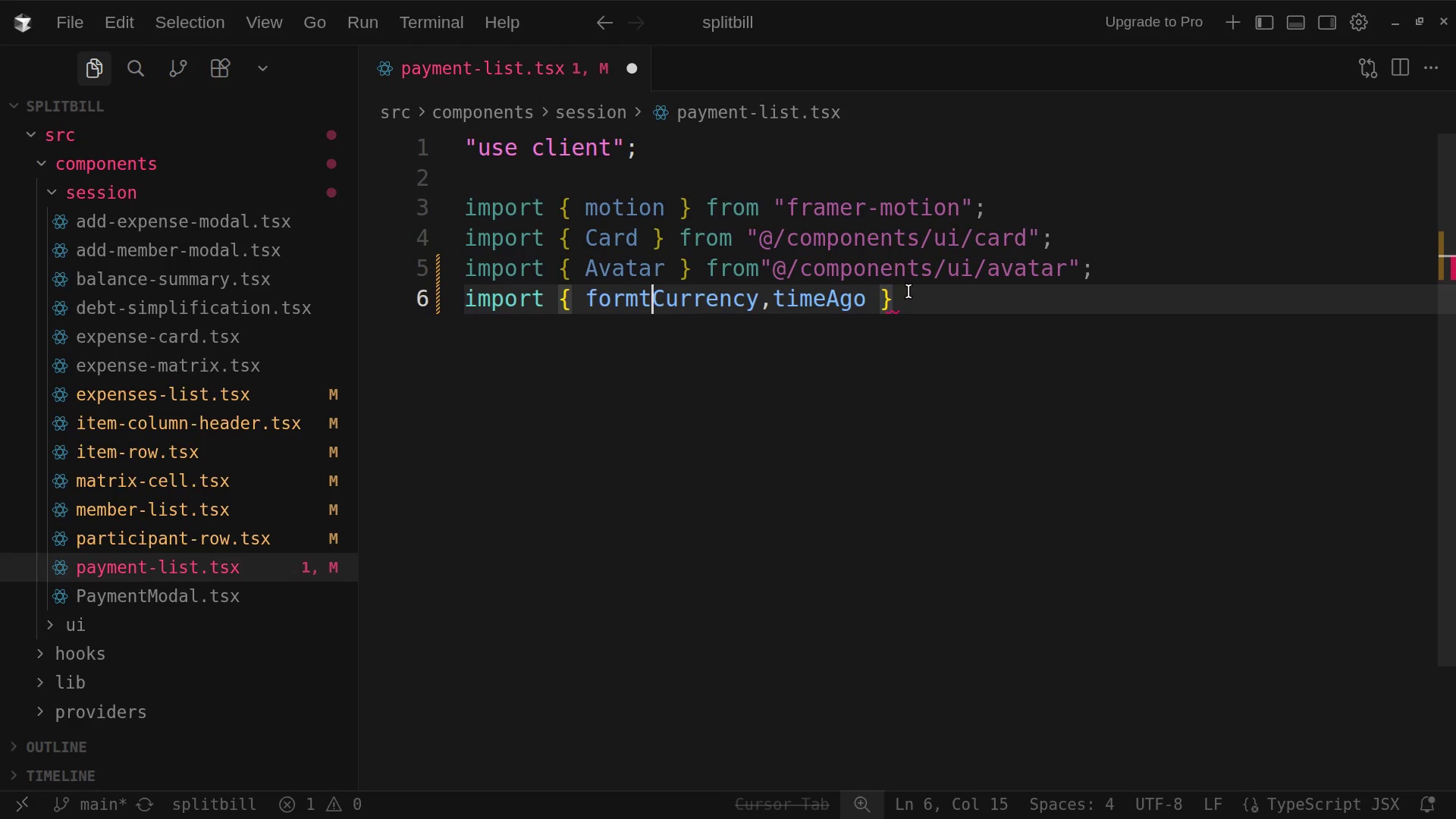 
left_click([908, 293])
 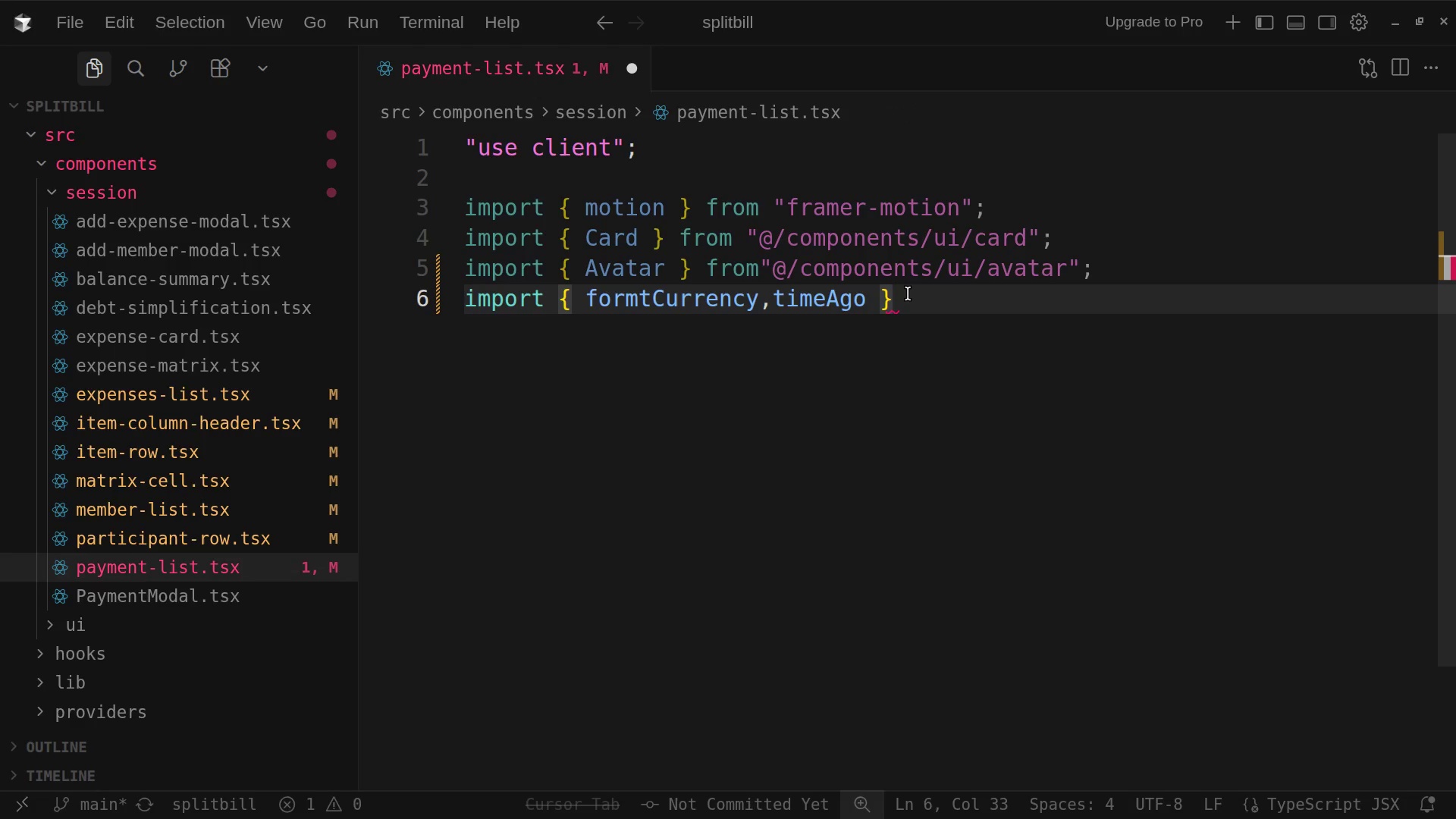 
type( from)
 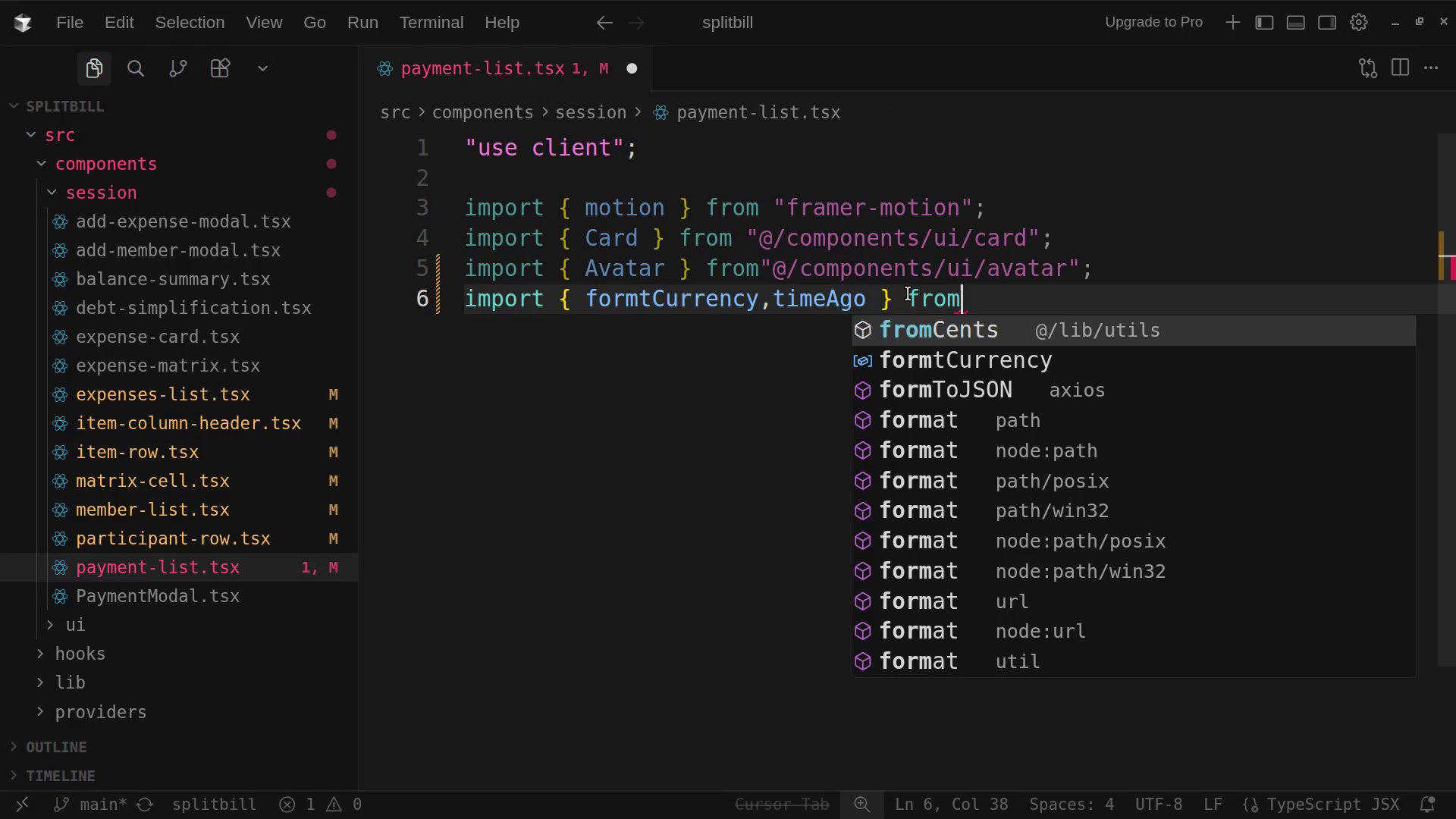 
key(Space)
 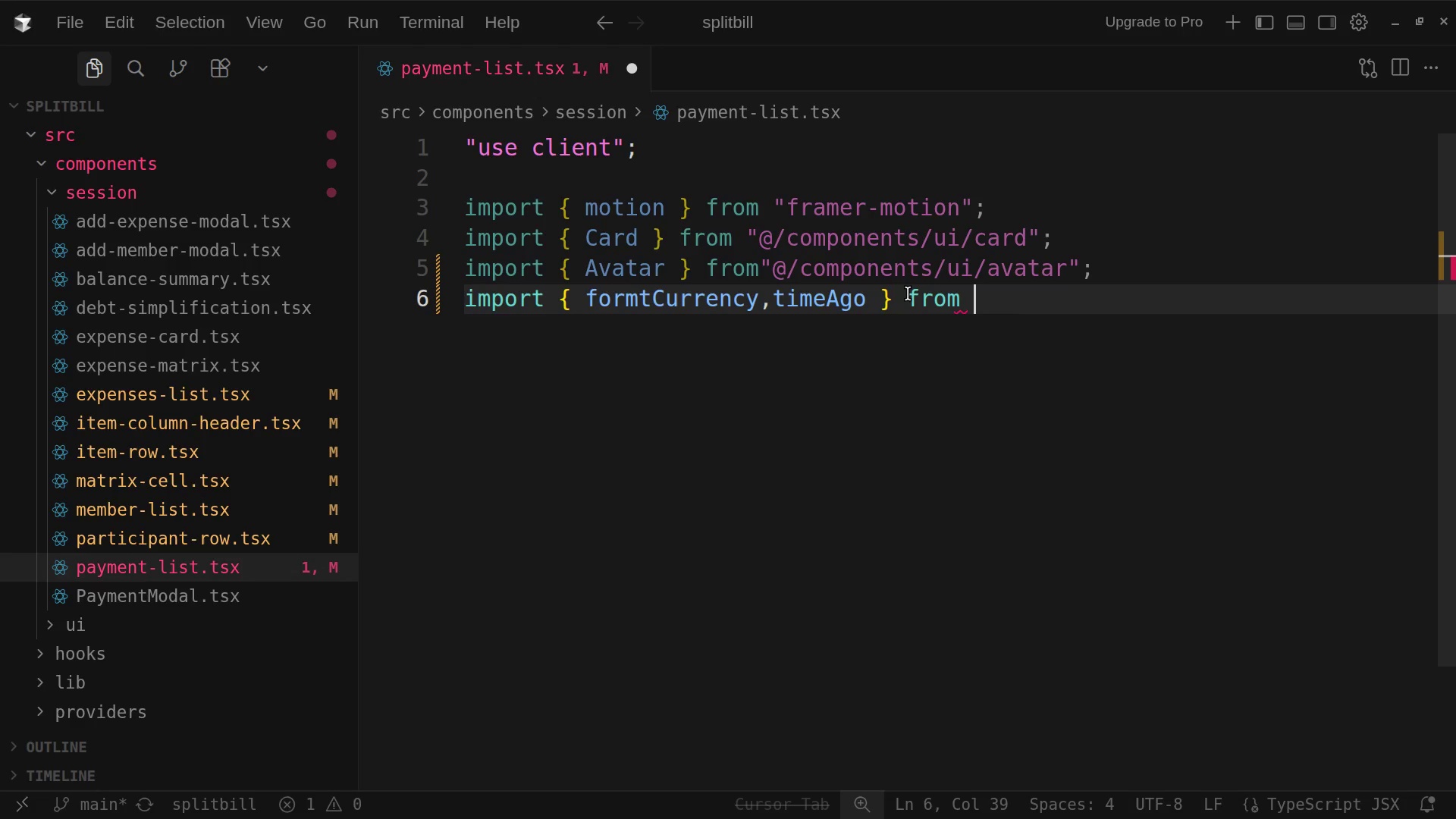 
key(Shift+Quote)
 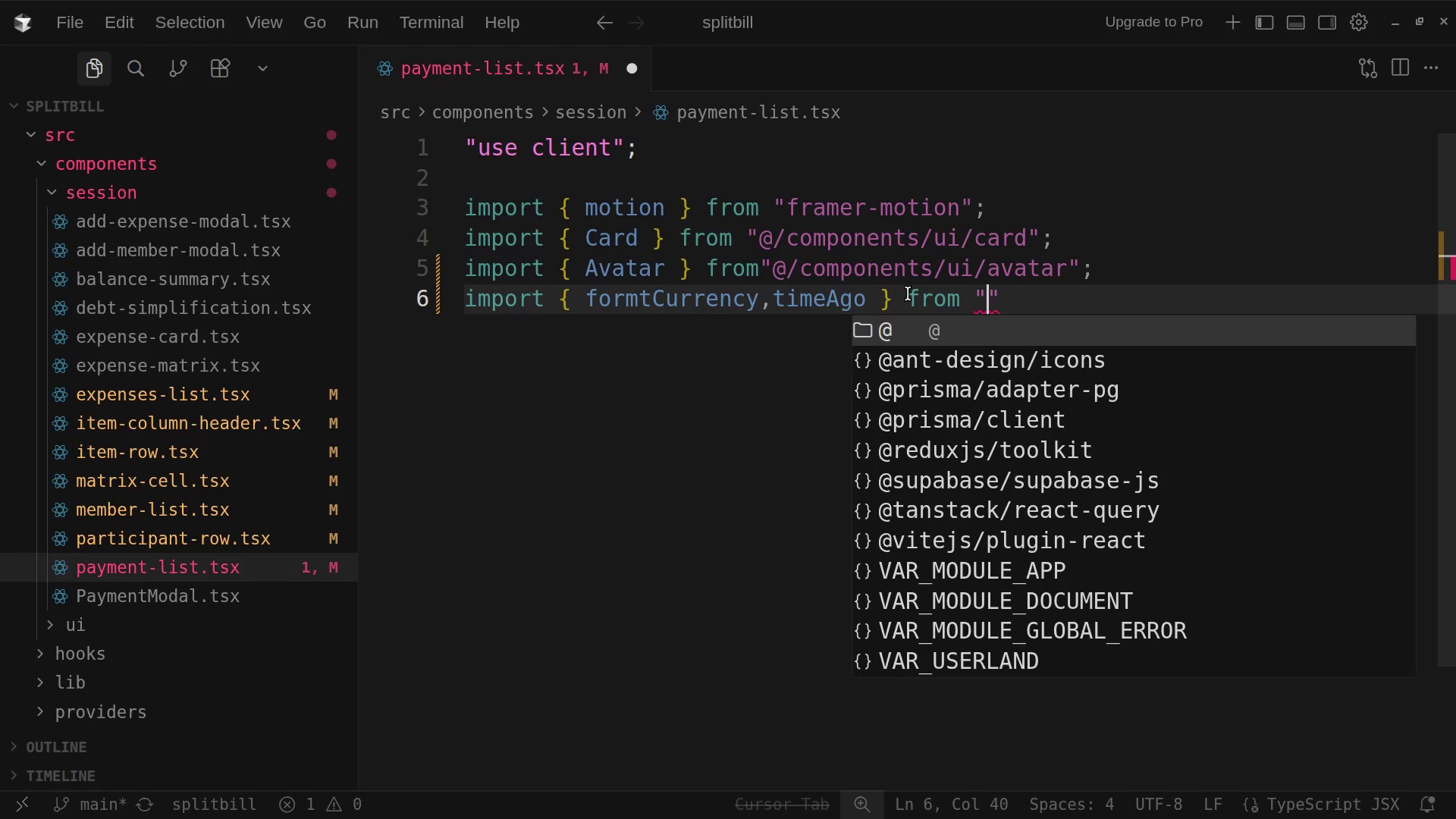 
key(Shift+2)
 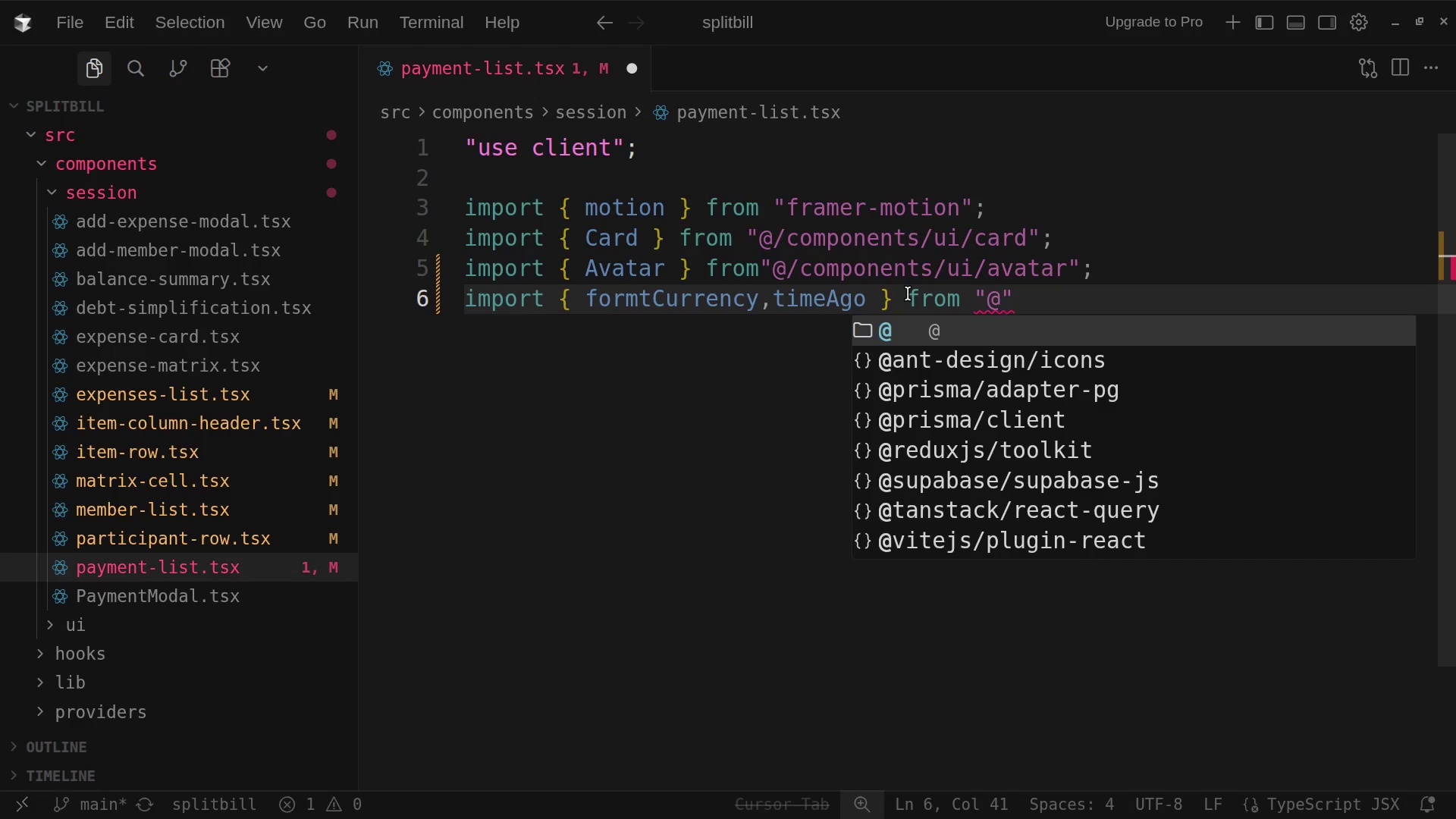 
type(/lib/unit)
key(Backspace)
 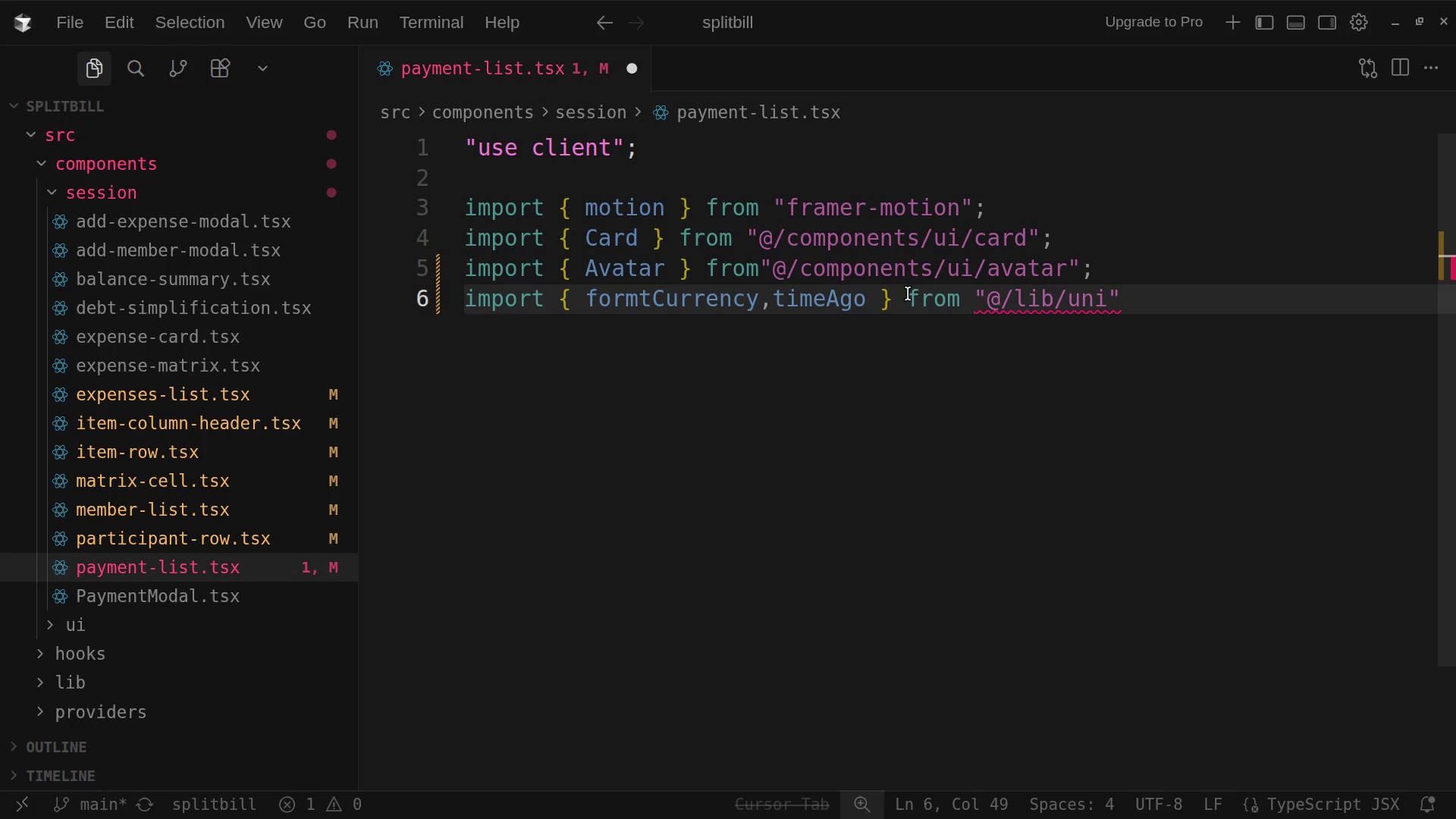 
key(Backspace)
key(Backspace)
type(tils)
 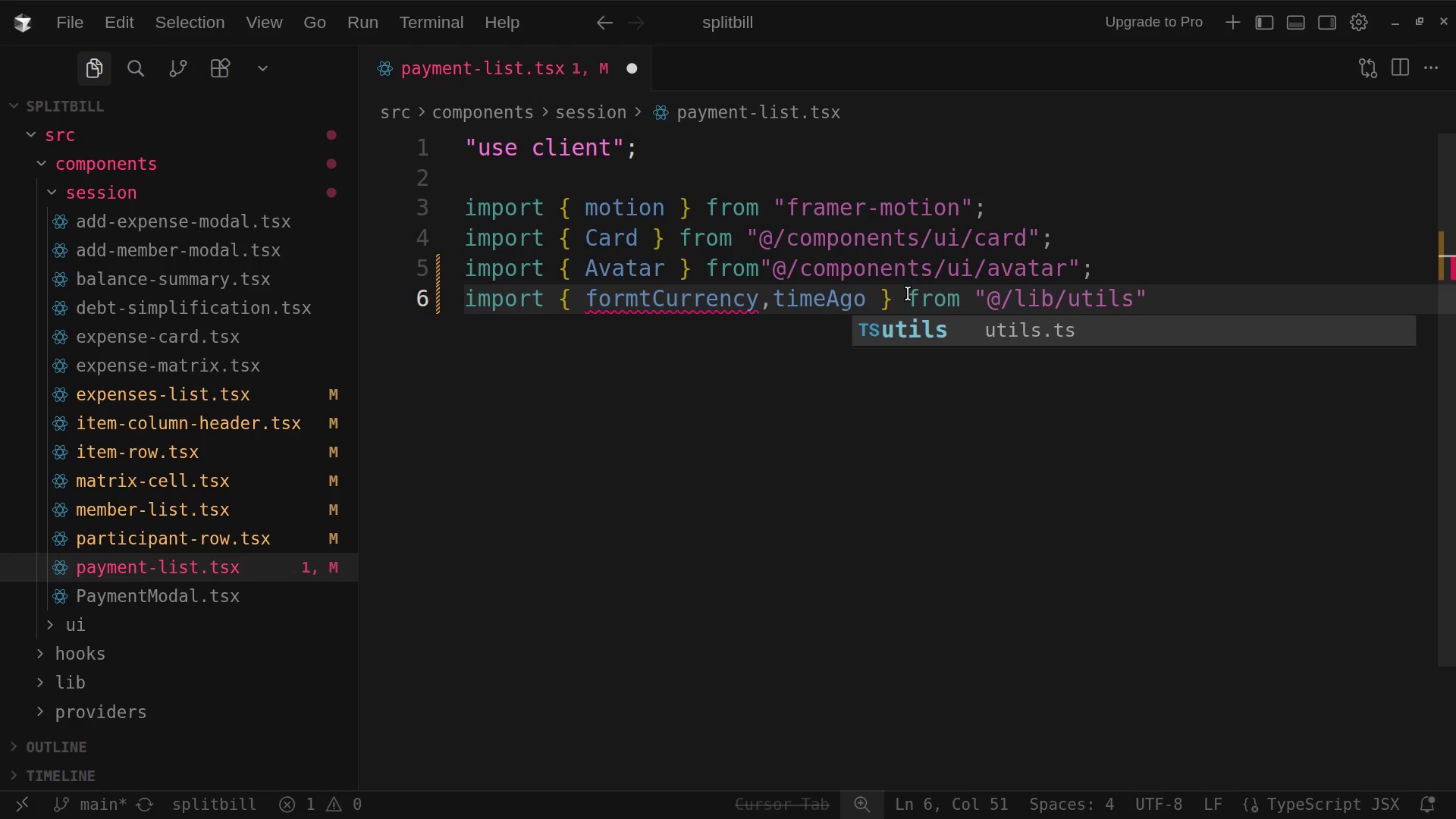 
key(ArrowRight)
 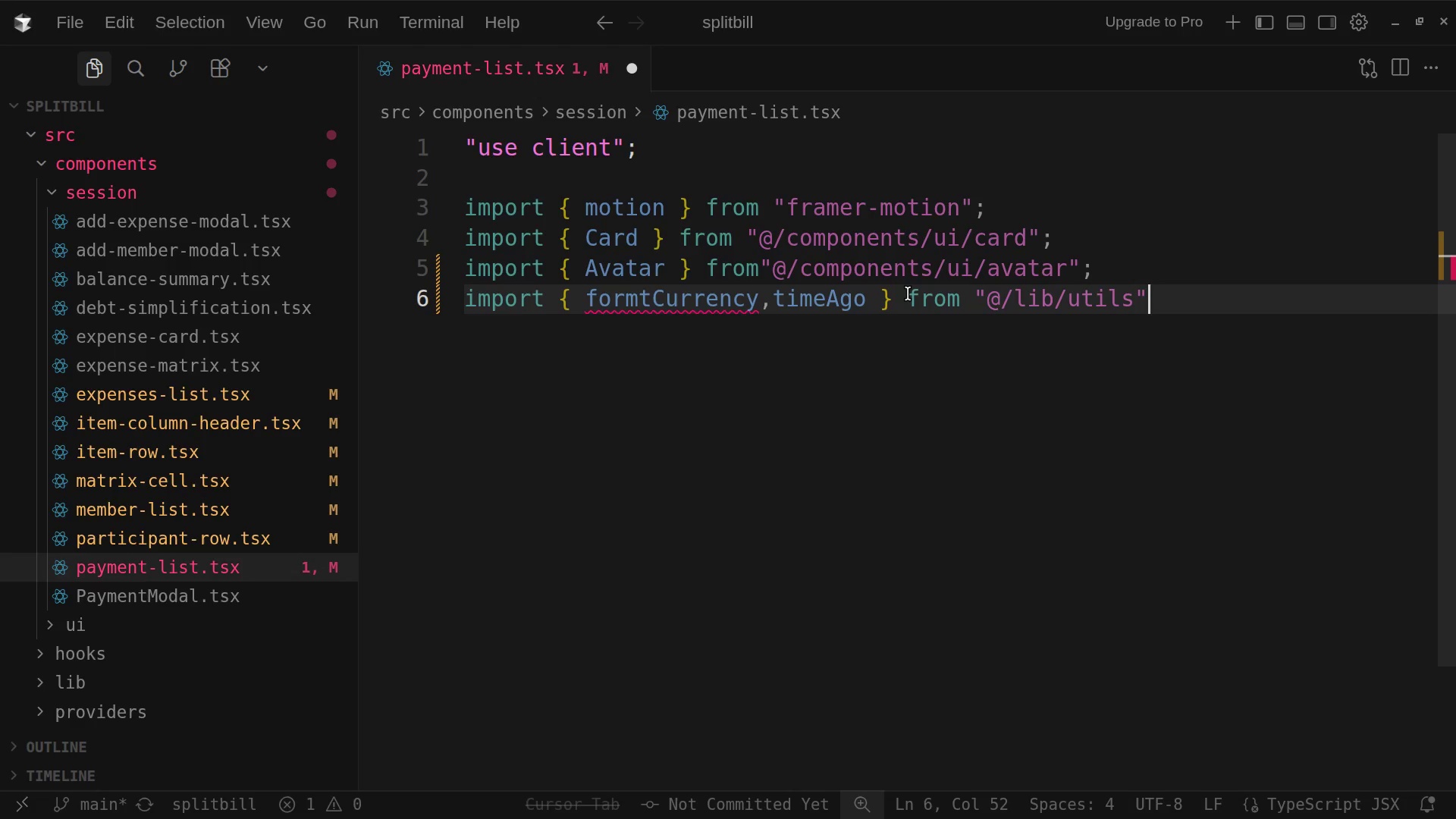 
key(Semicolon)
 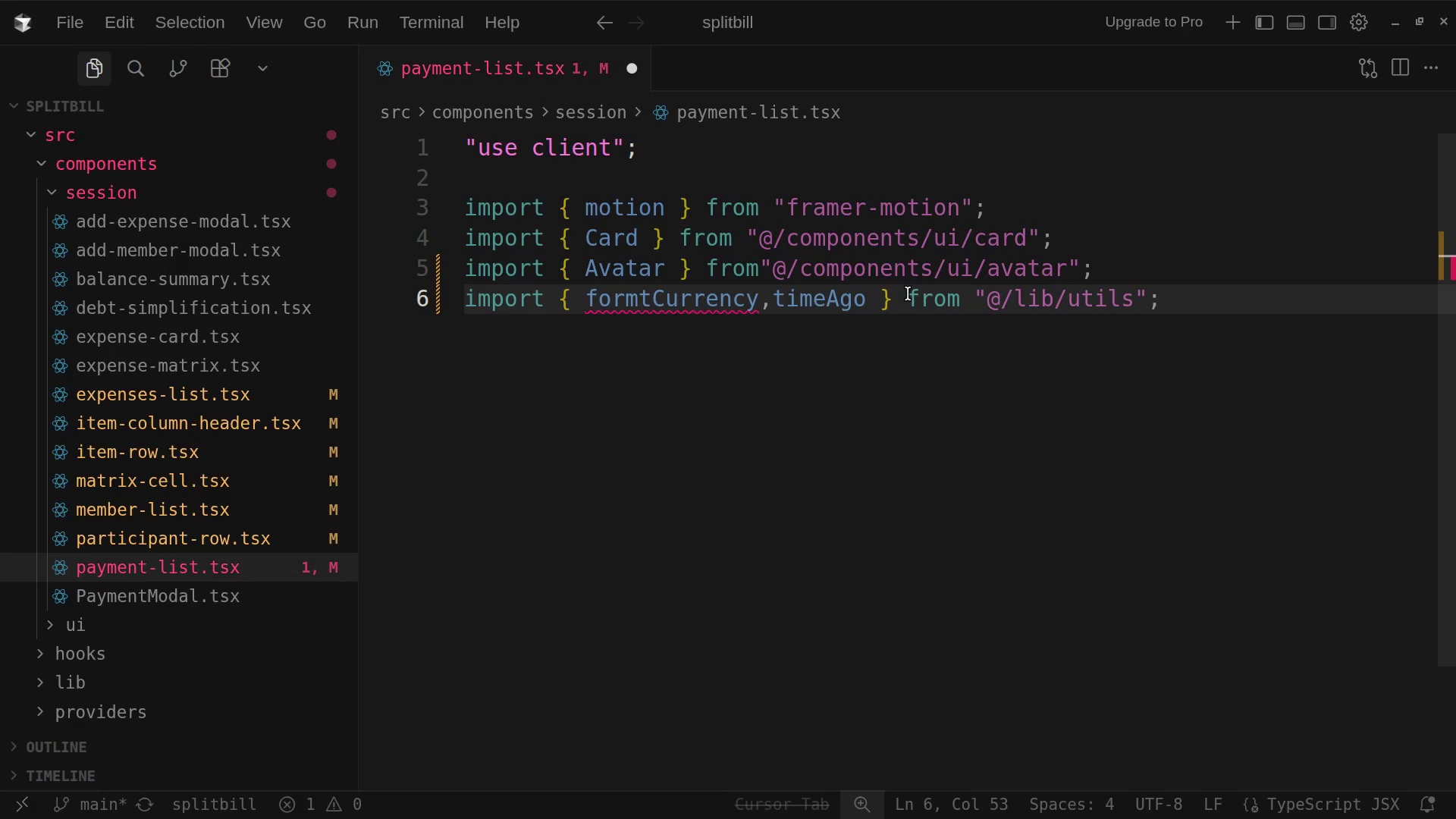 
key(Enter)
 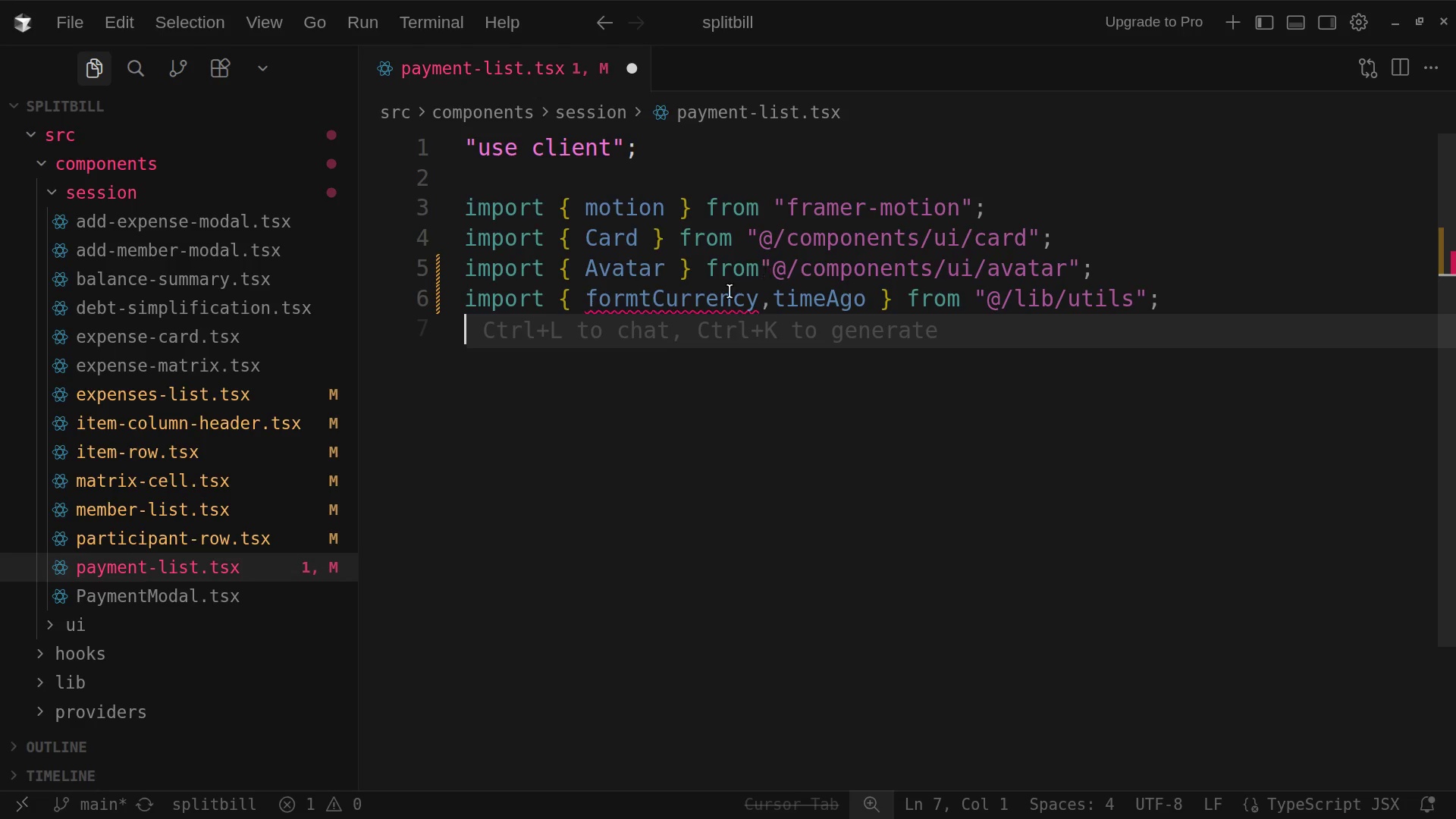 
mouse_move([665, 316])
 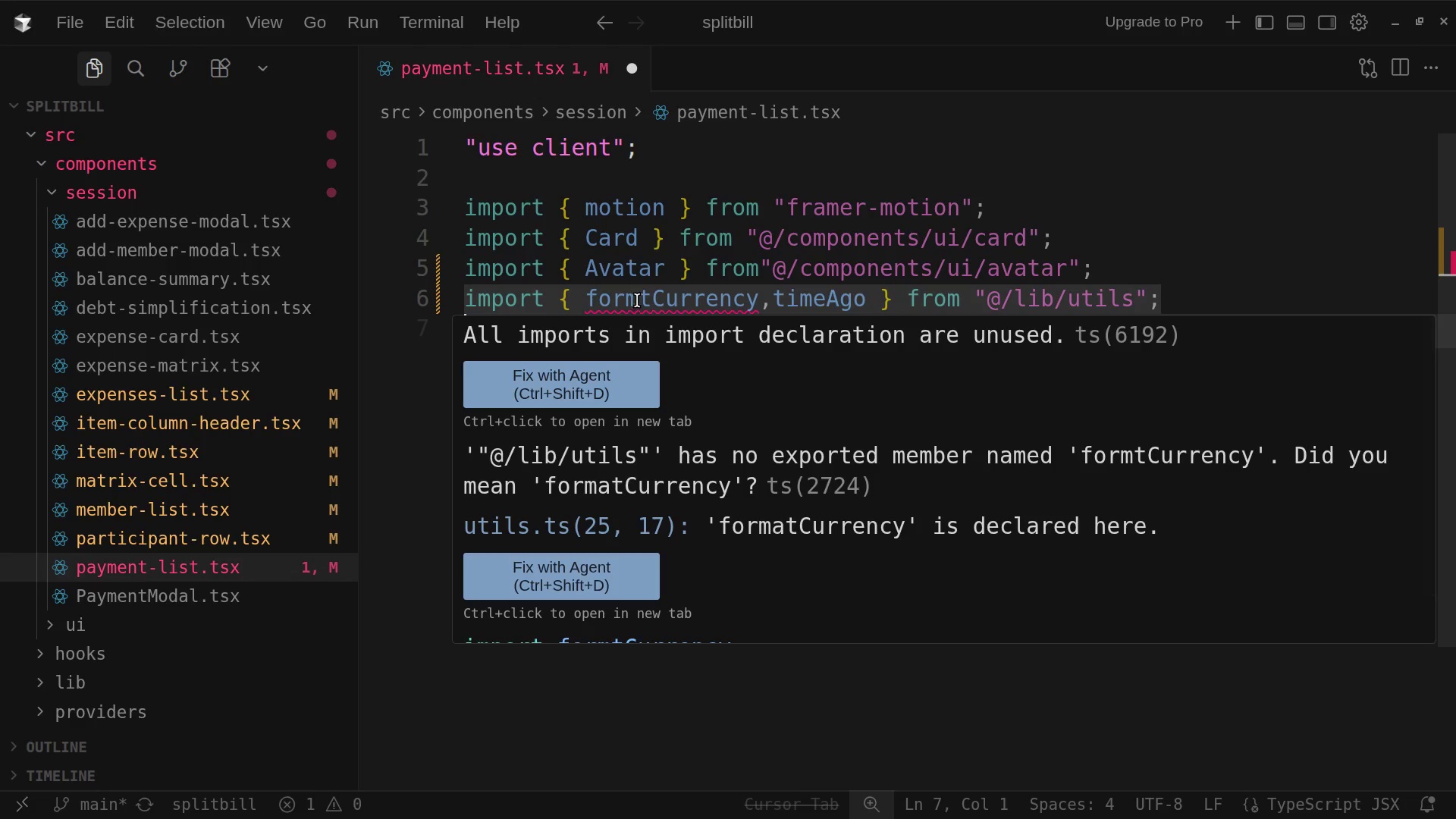 
left_click([640, 299])
 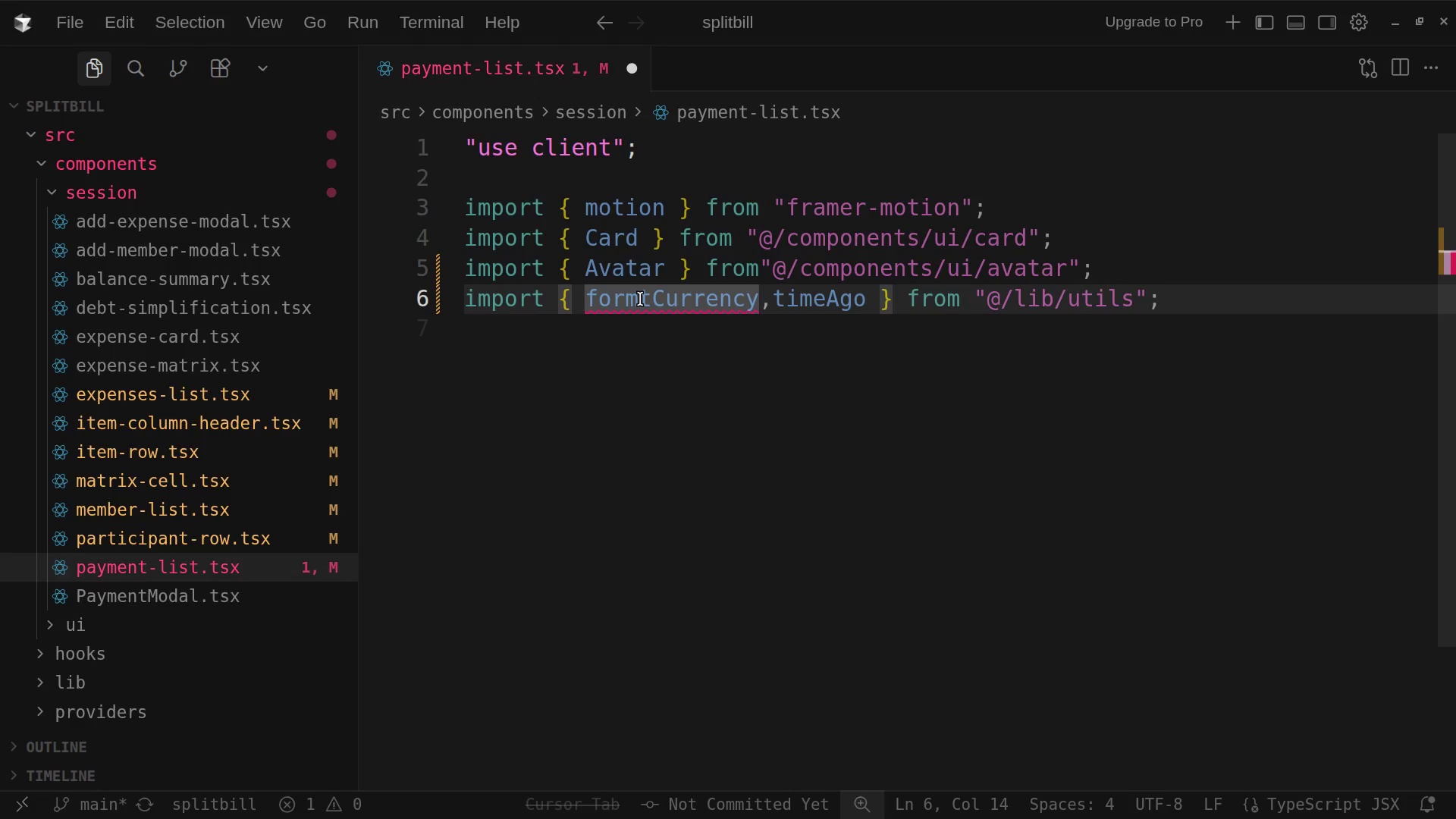 
key(A)
 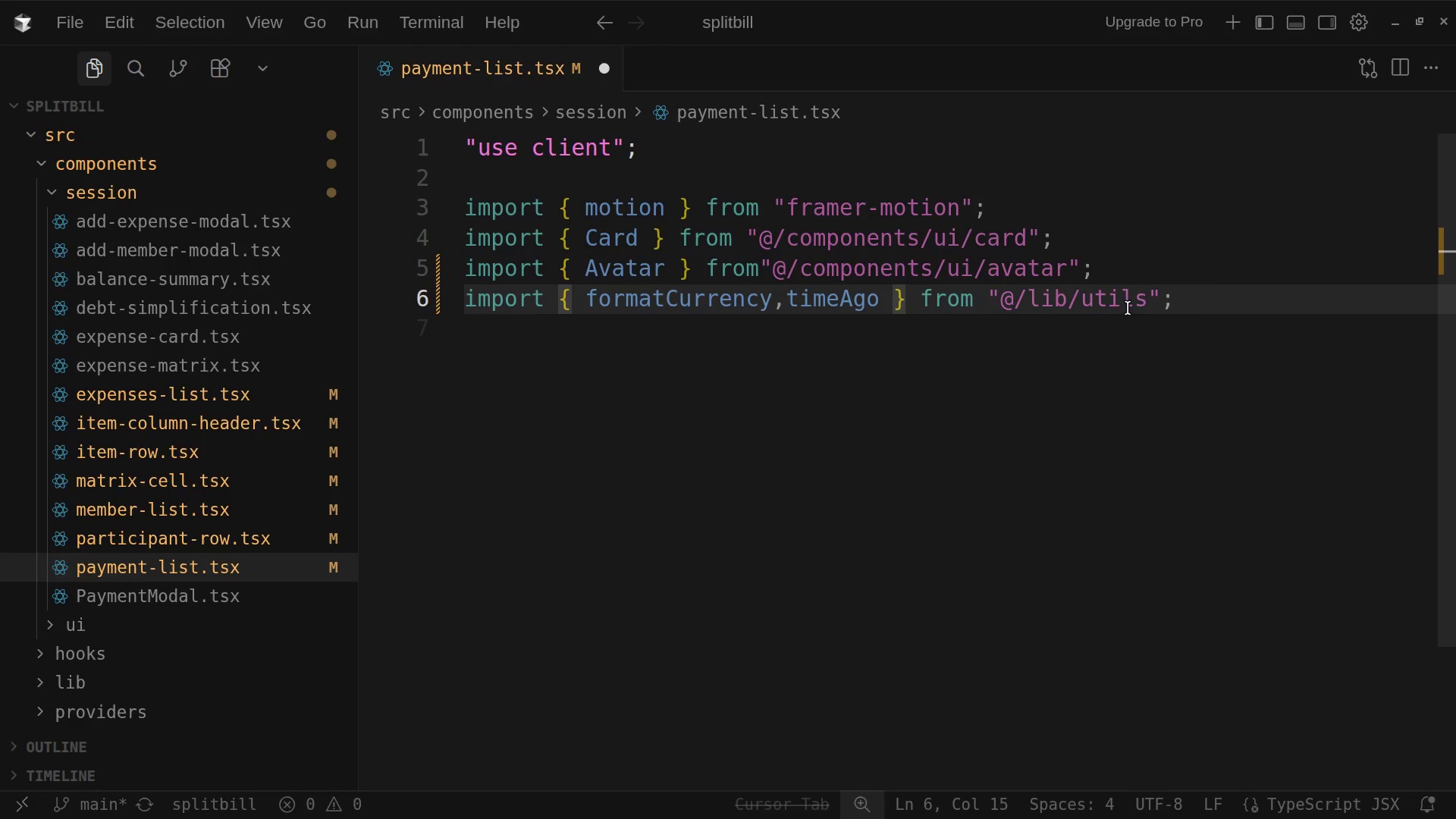 
left_click([1192, 293])
 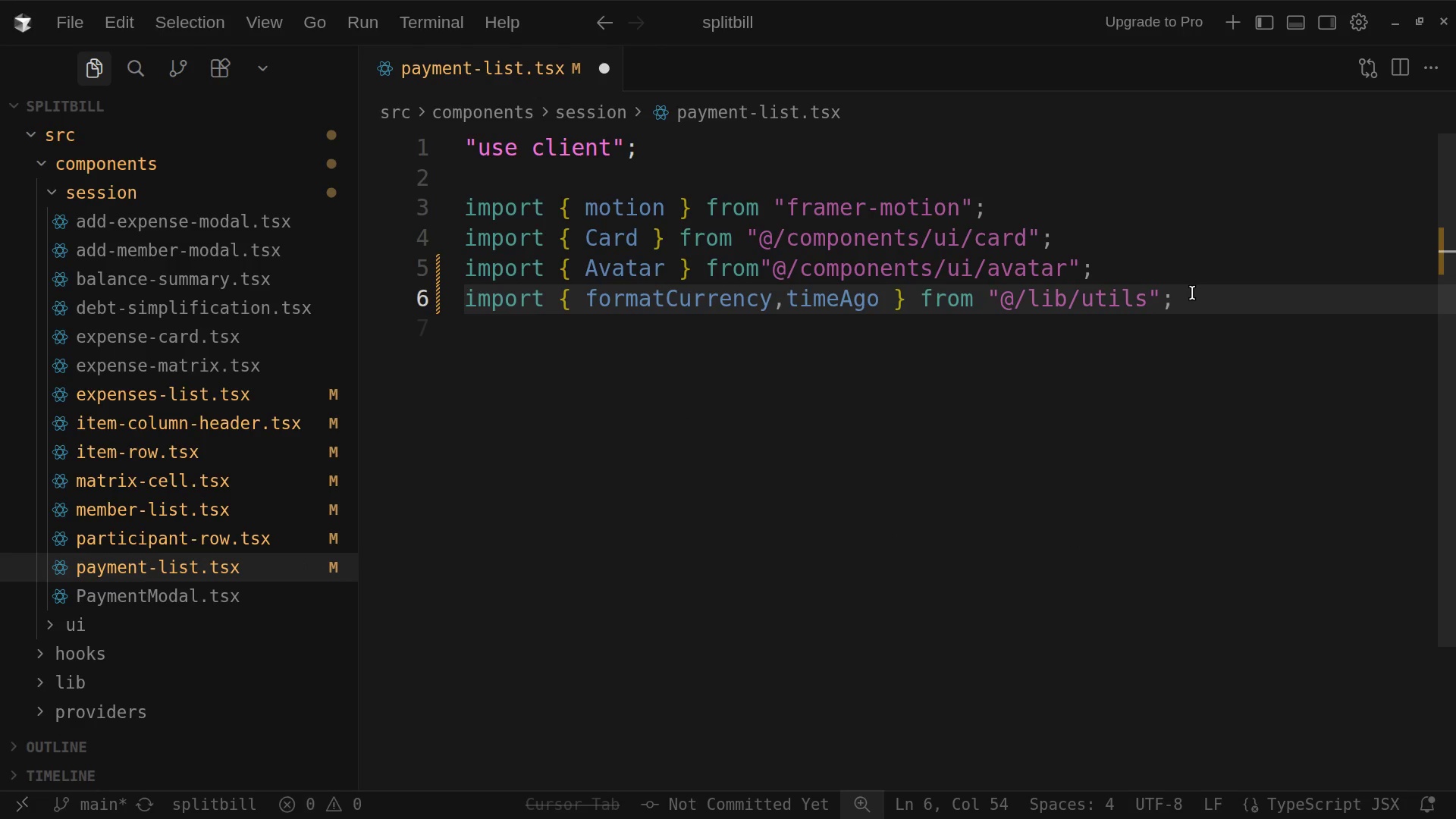 
key(Enter)
 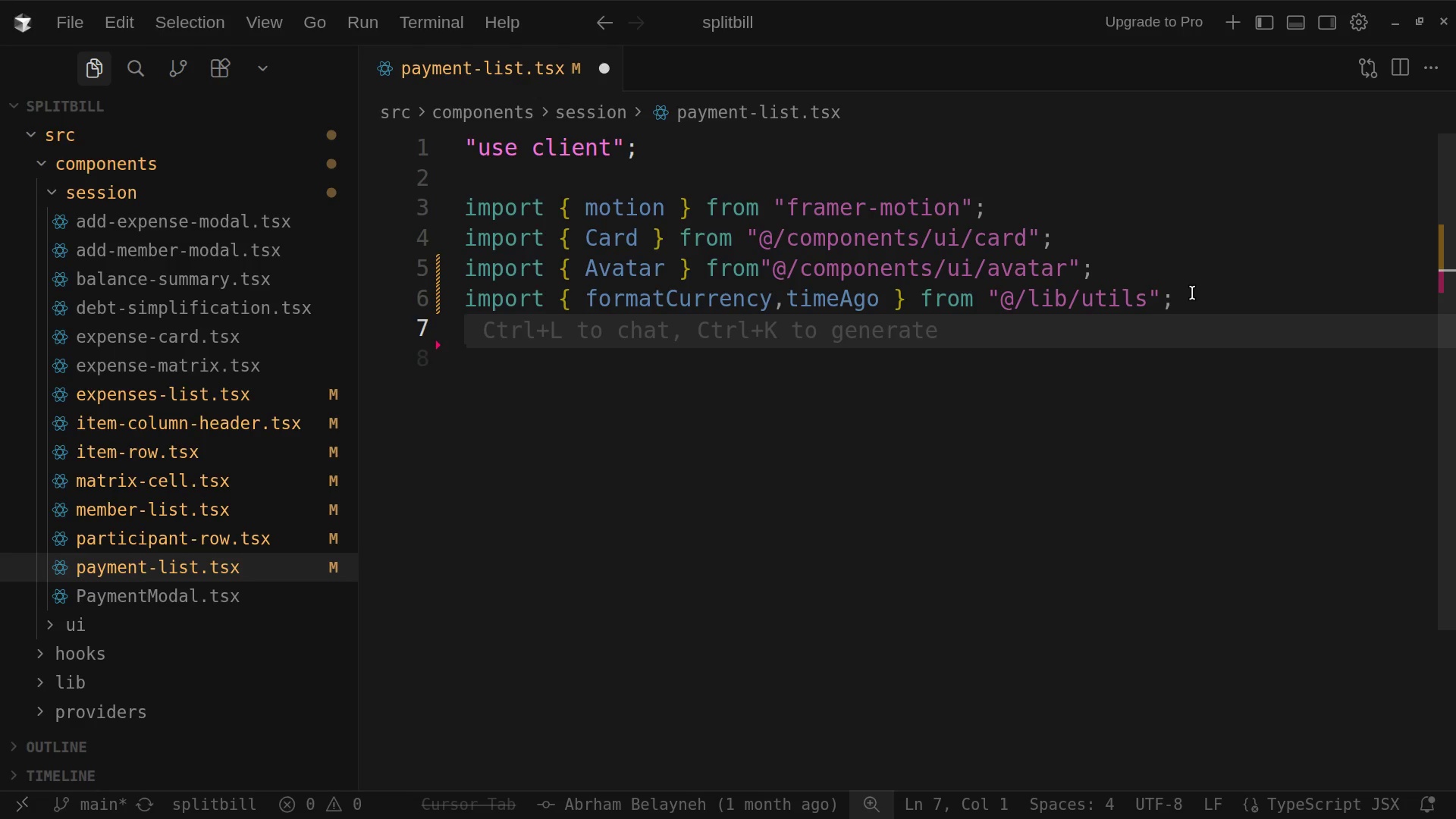 
type(import { a)
key(Backspace)
type(Arrow )
key(Backspace)
type(ri)
key(Backspace)
key(Backspace)
 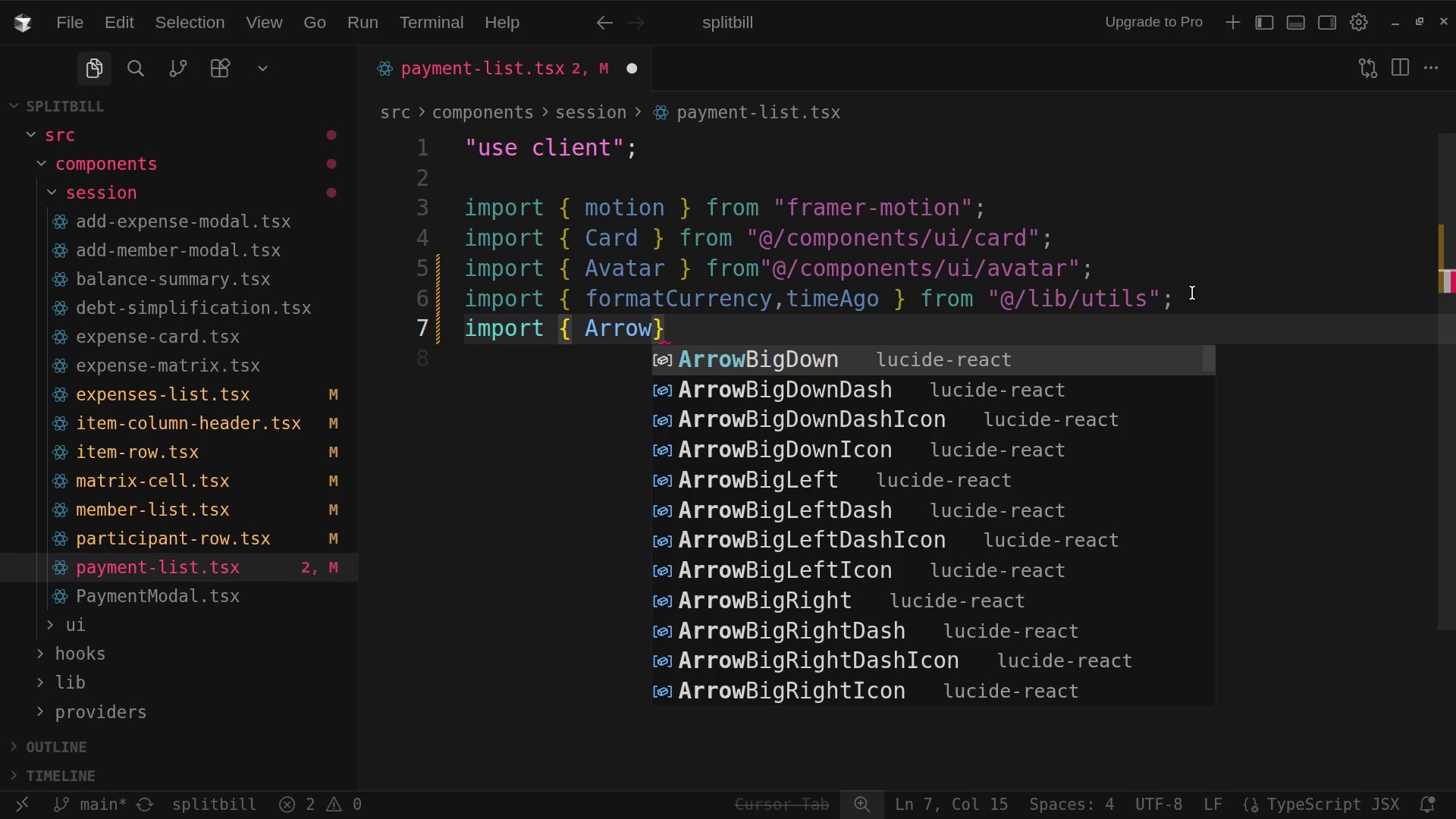 
type(Righ)
 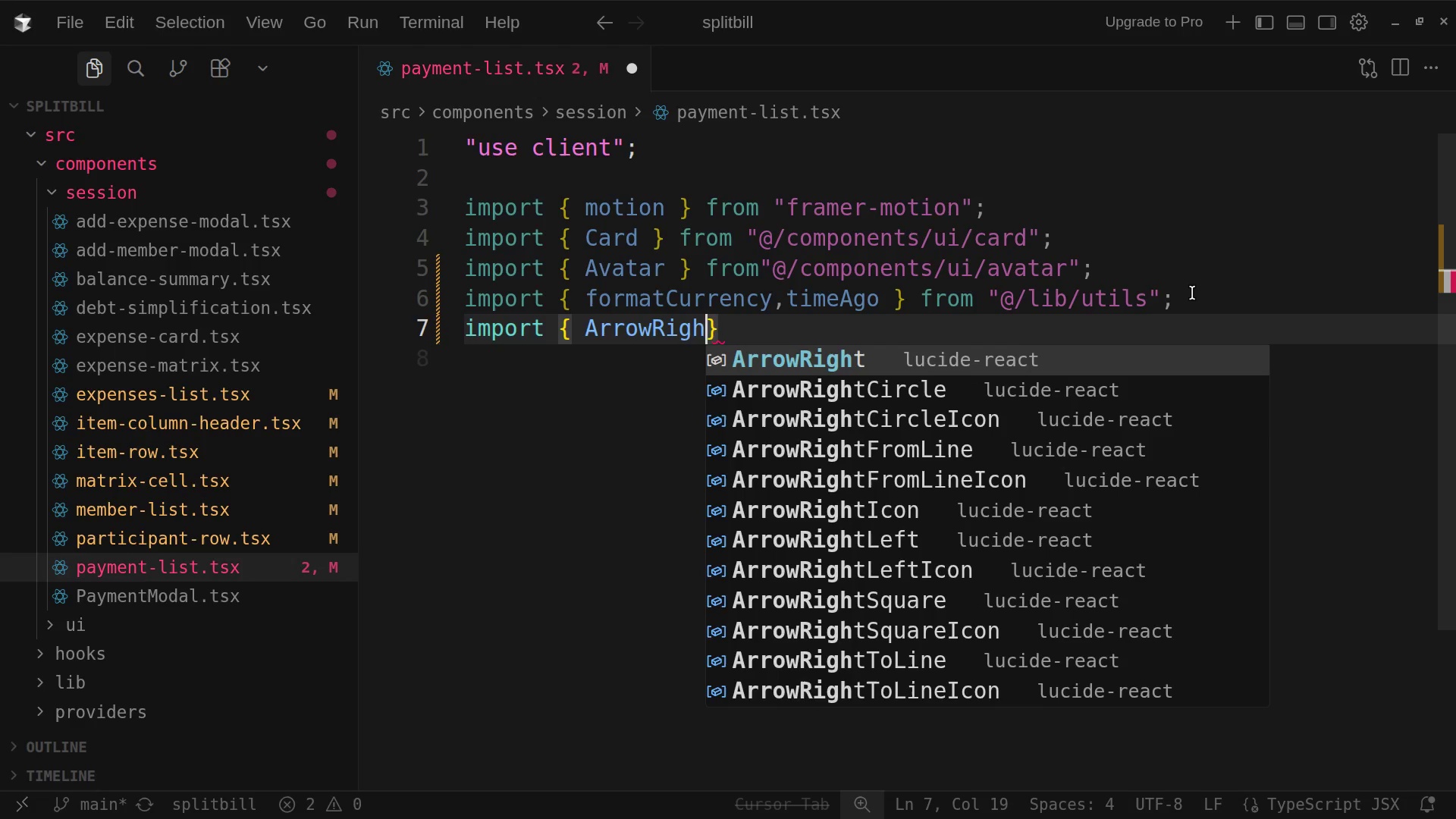 
key(Backspace)
key(Backspace)
type(ght,)
 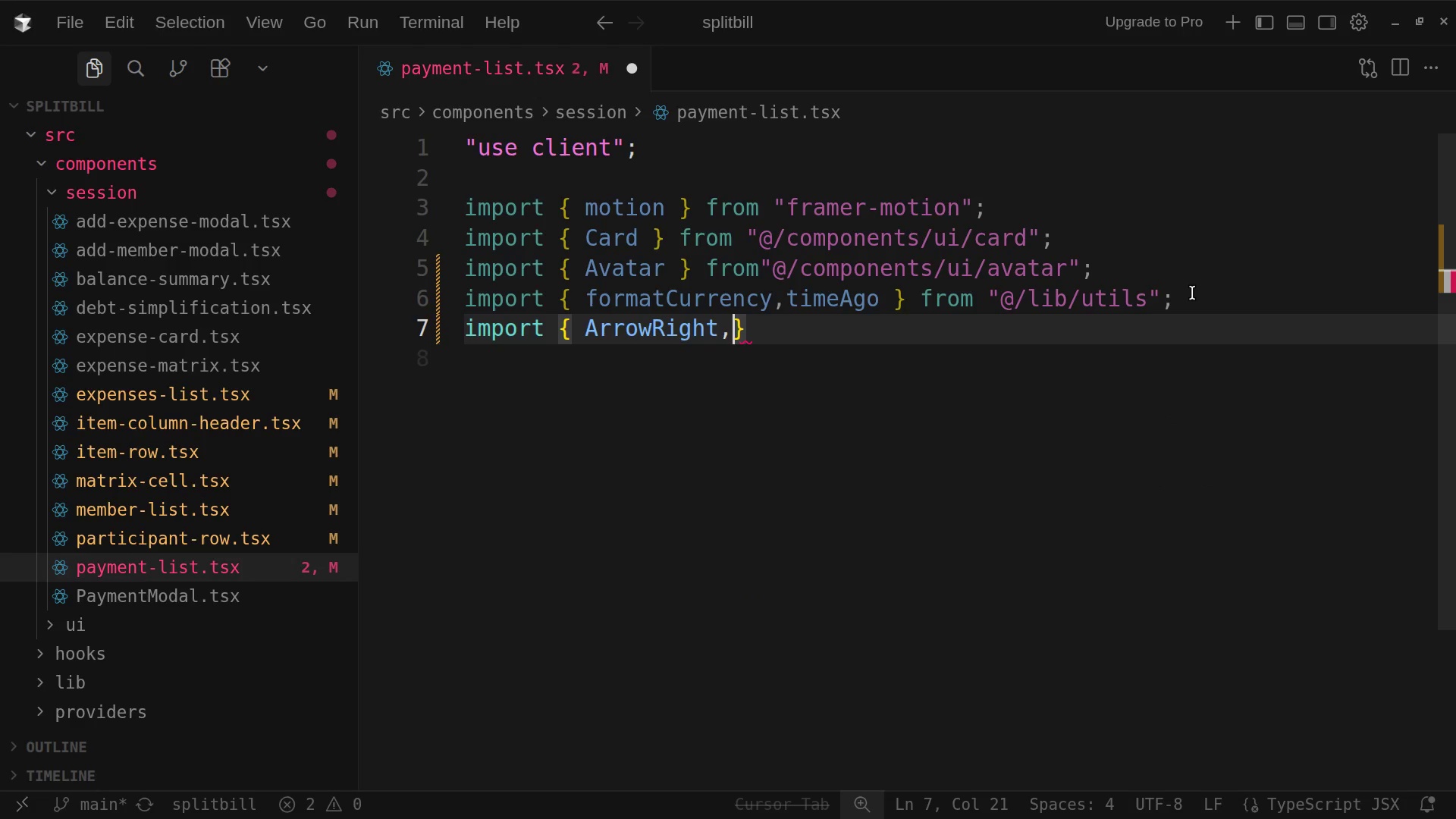 
type( Recipt )
 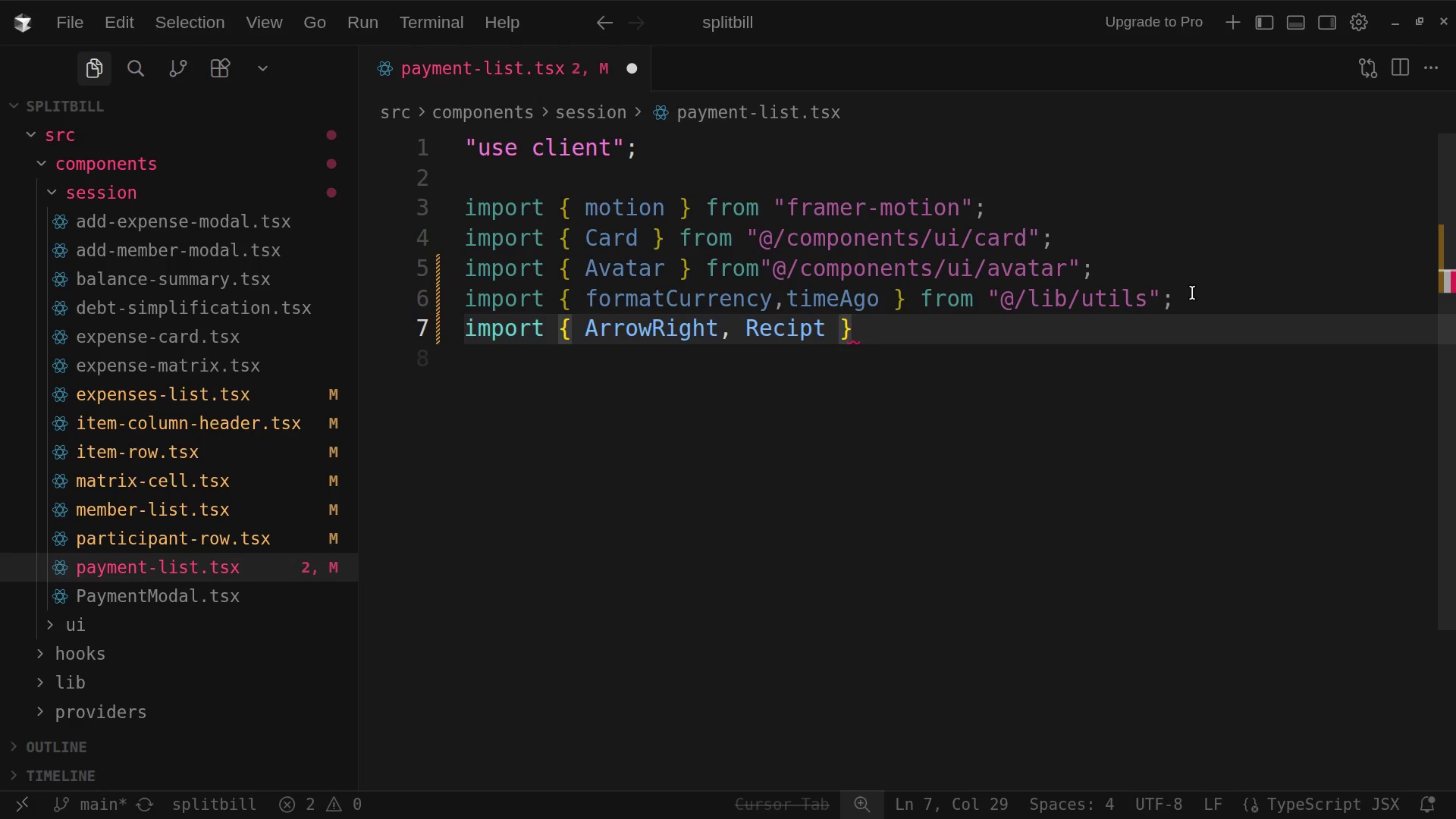 
key(ArrowRight)
 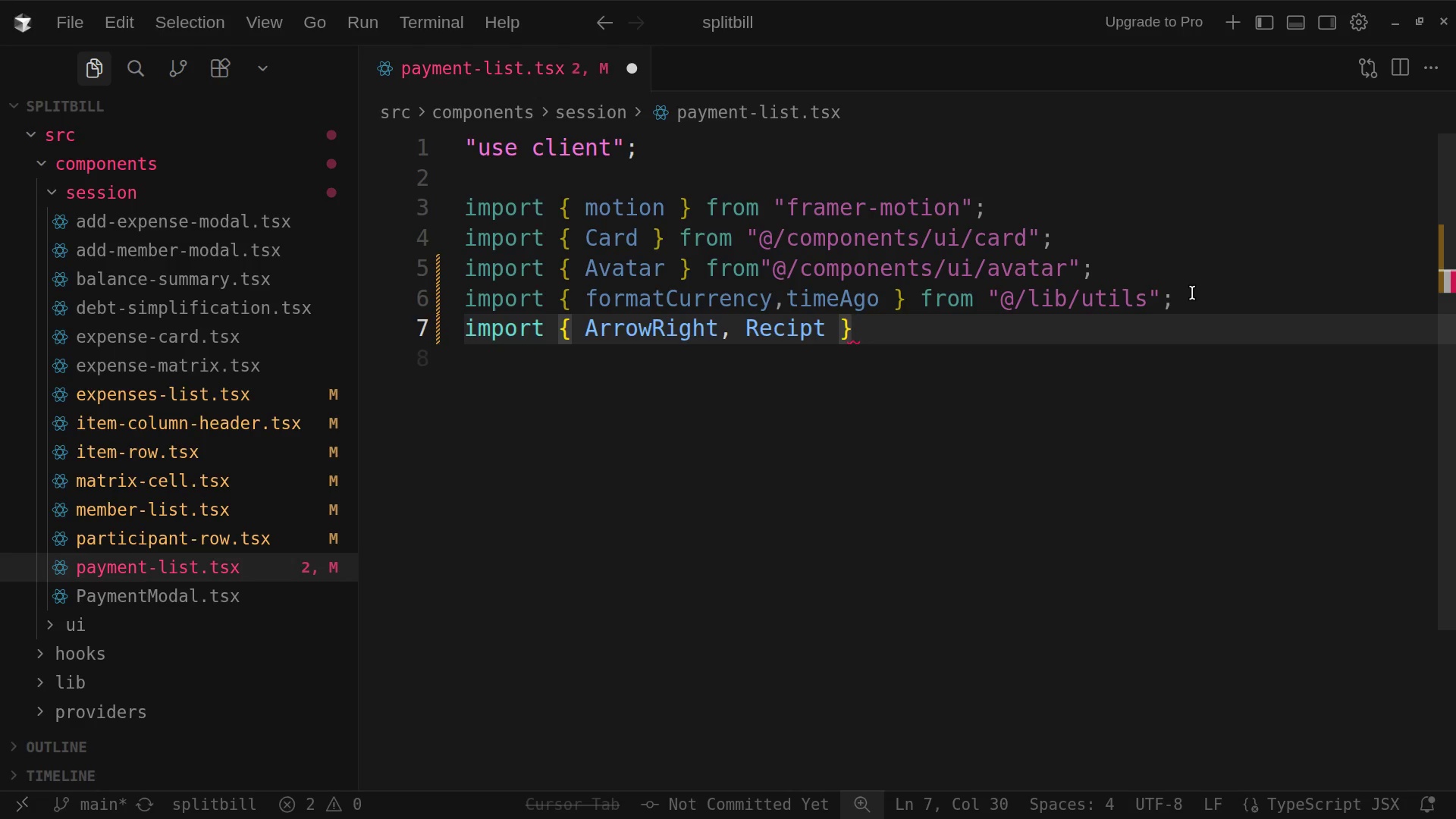 
type( from)
 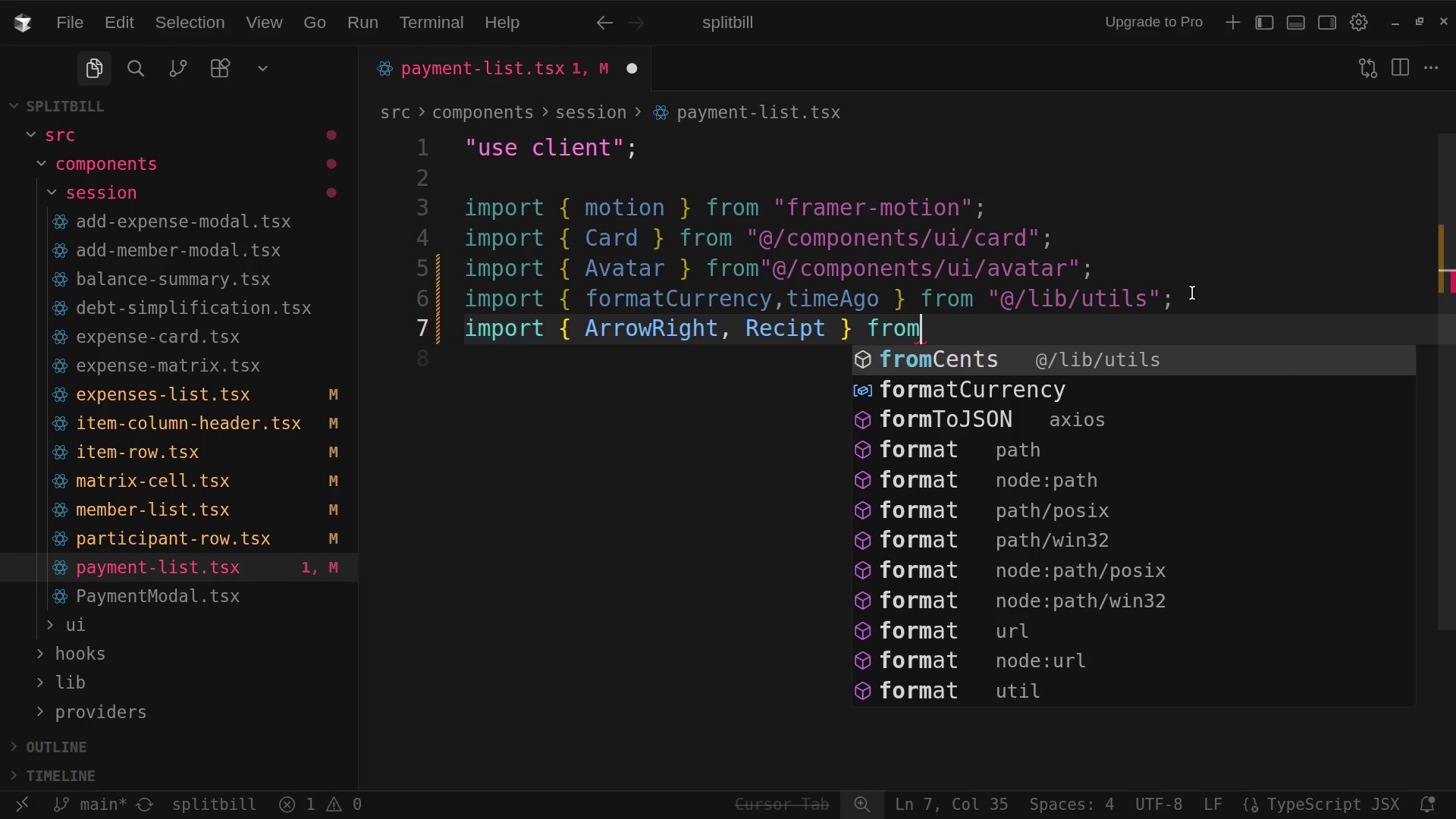 
key(Space)
 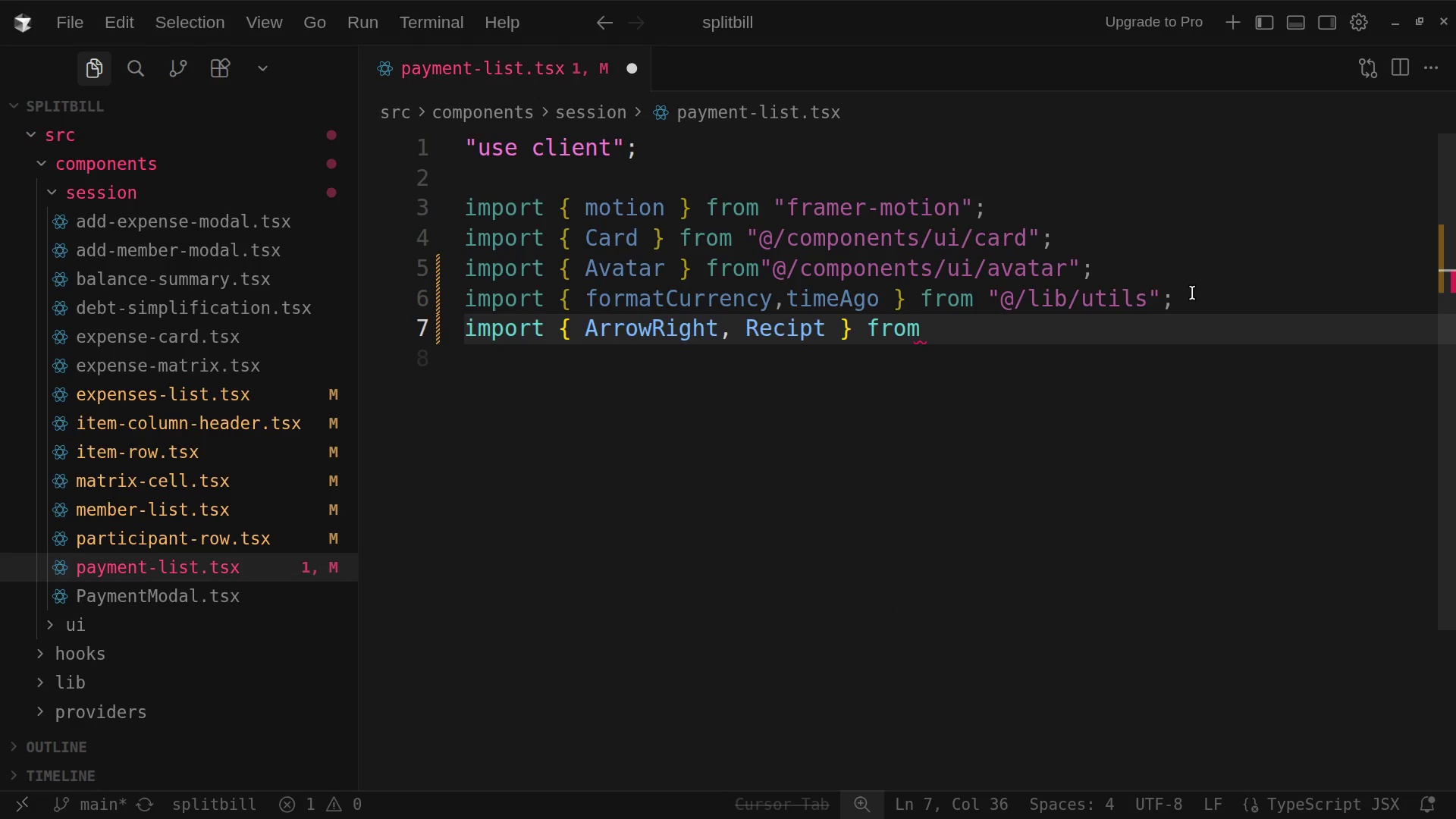 
key(Shift+Quote)
 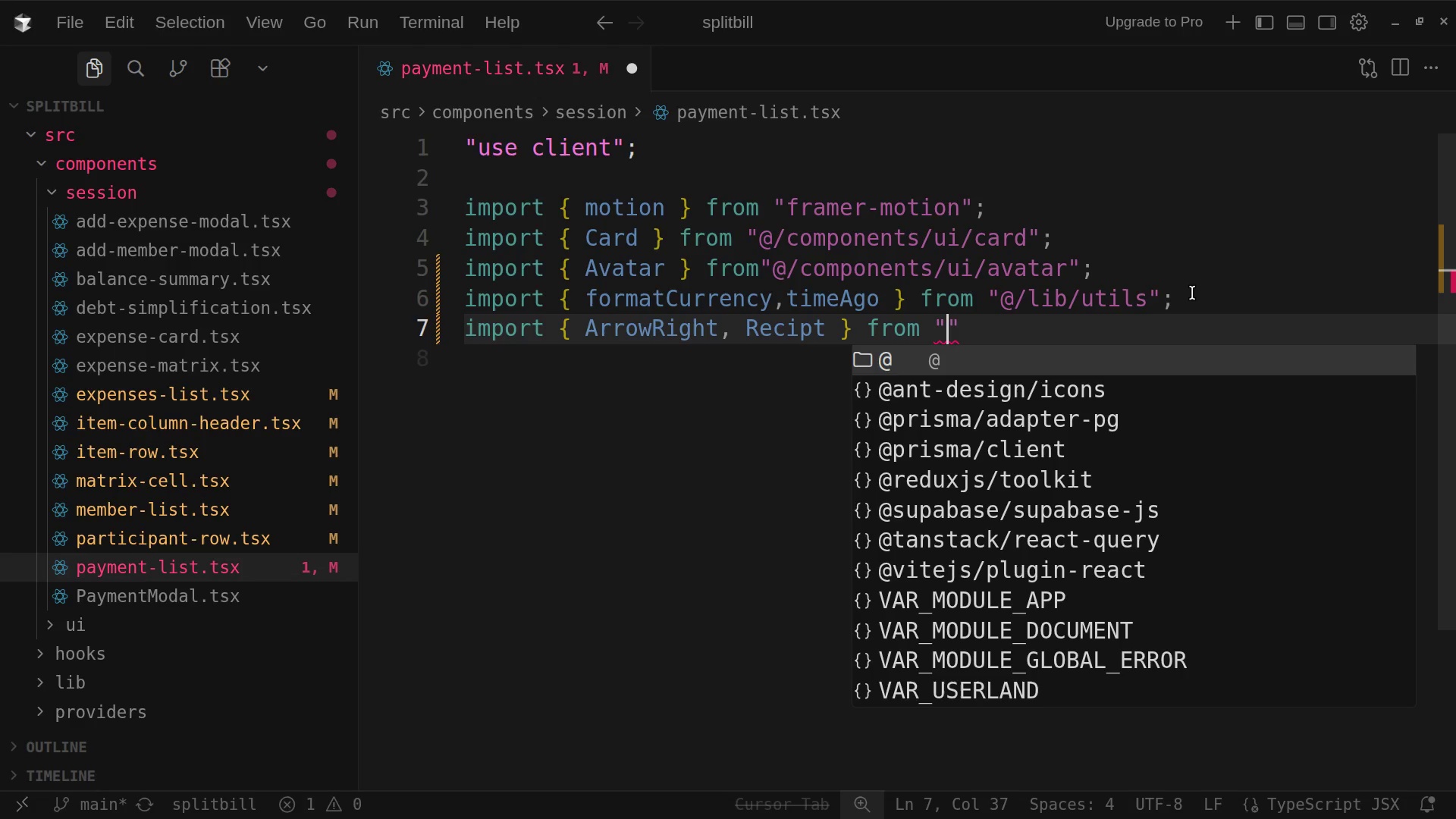 
type(lucide)
 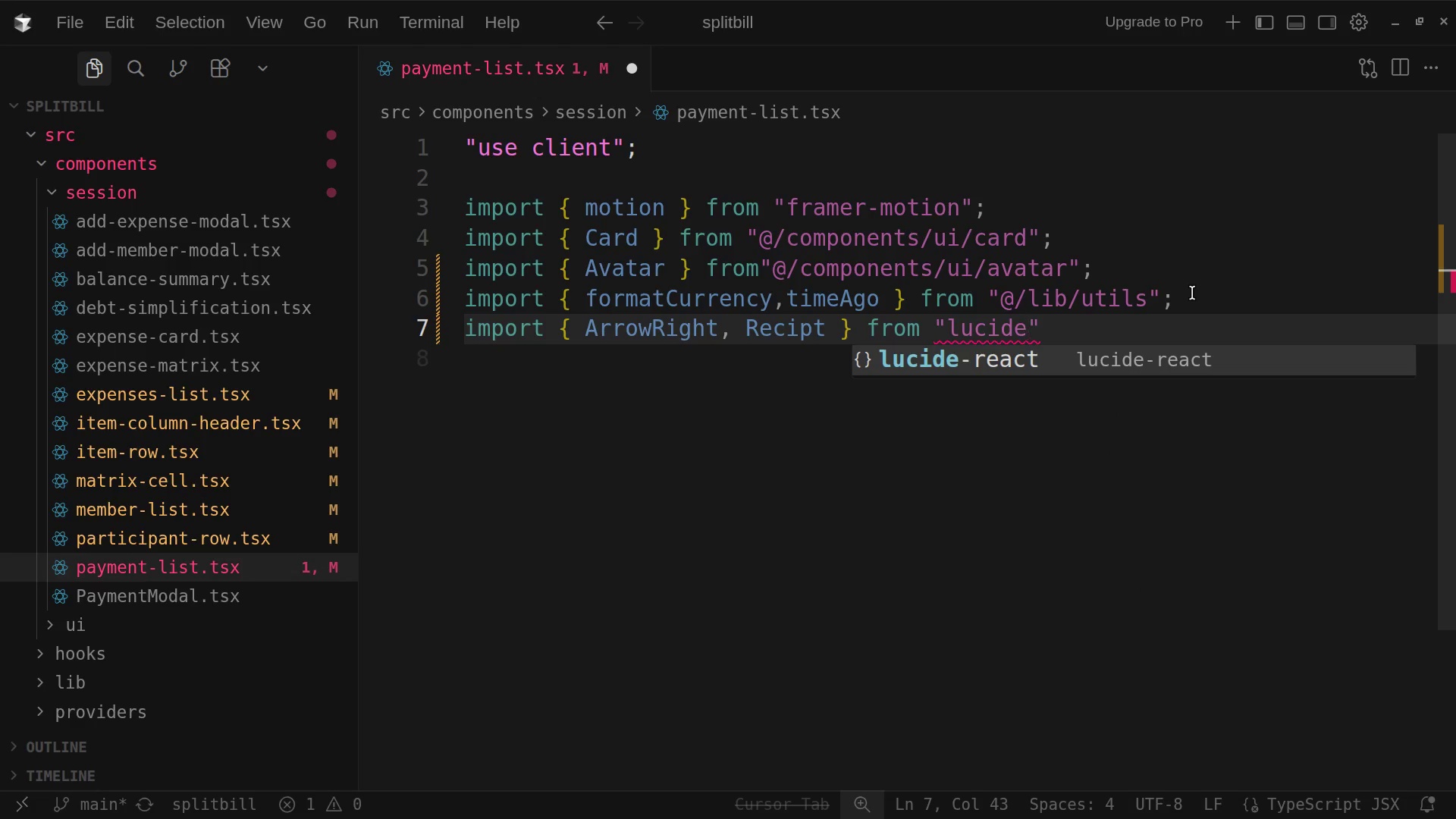 
type(-react)
 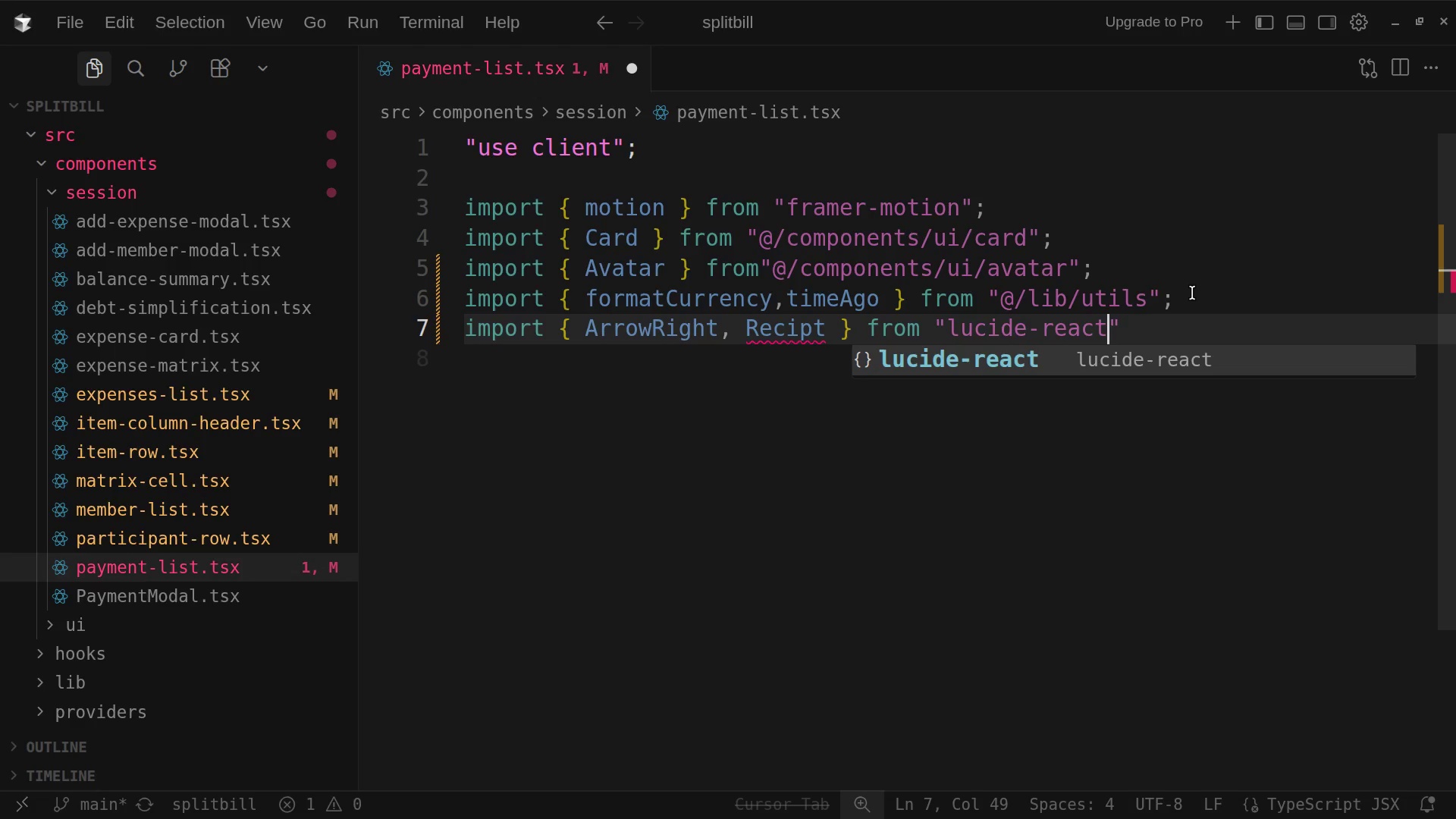 
key(ArrowRight)
 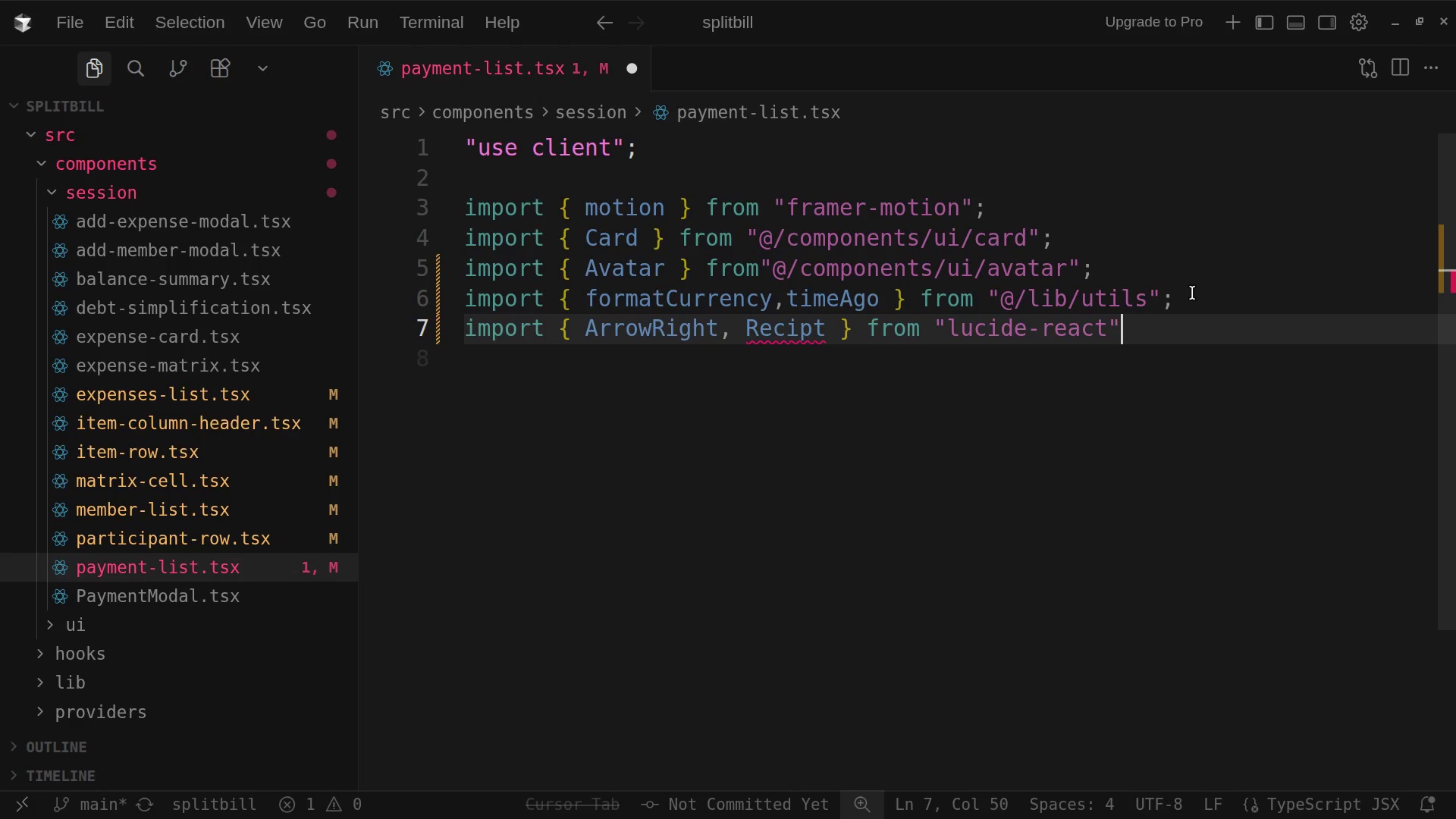 
key(Semicolon)
 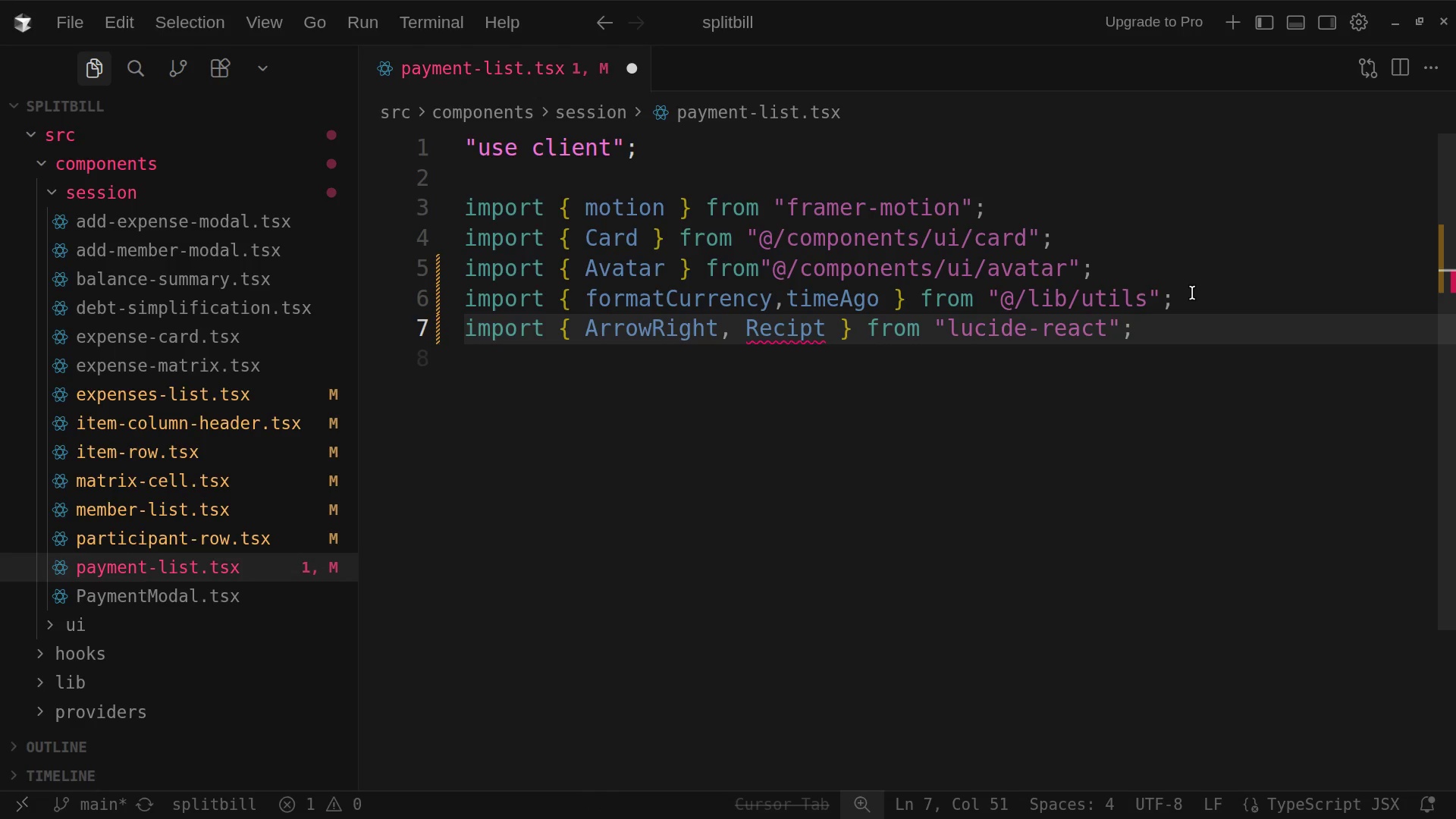 
key(Enter)
 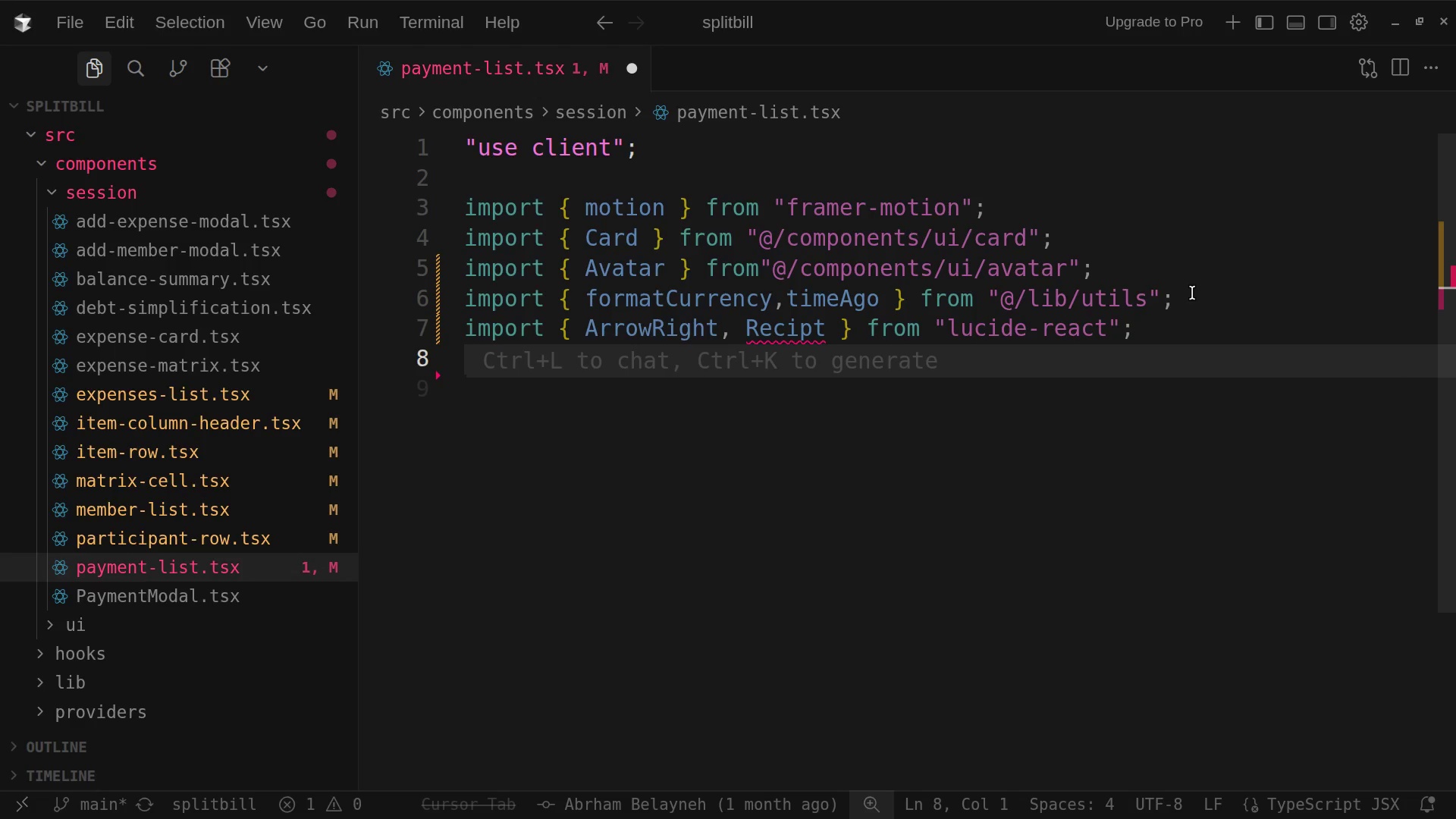 
wait(8.62)
 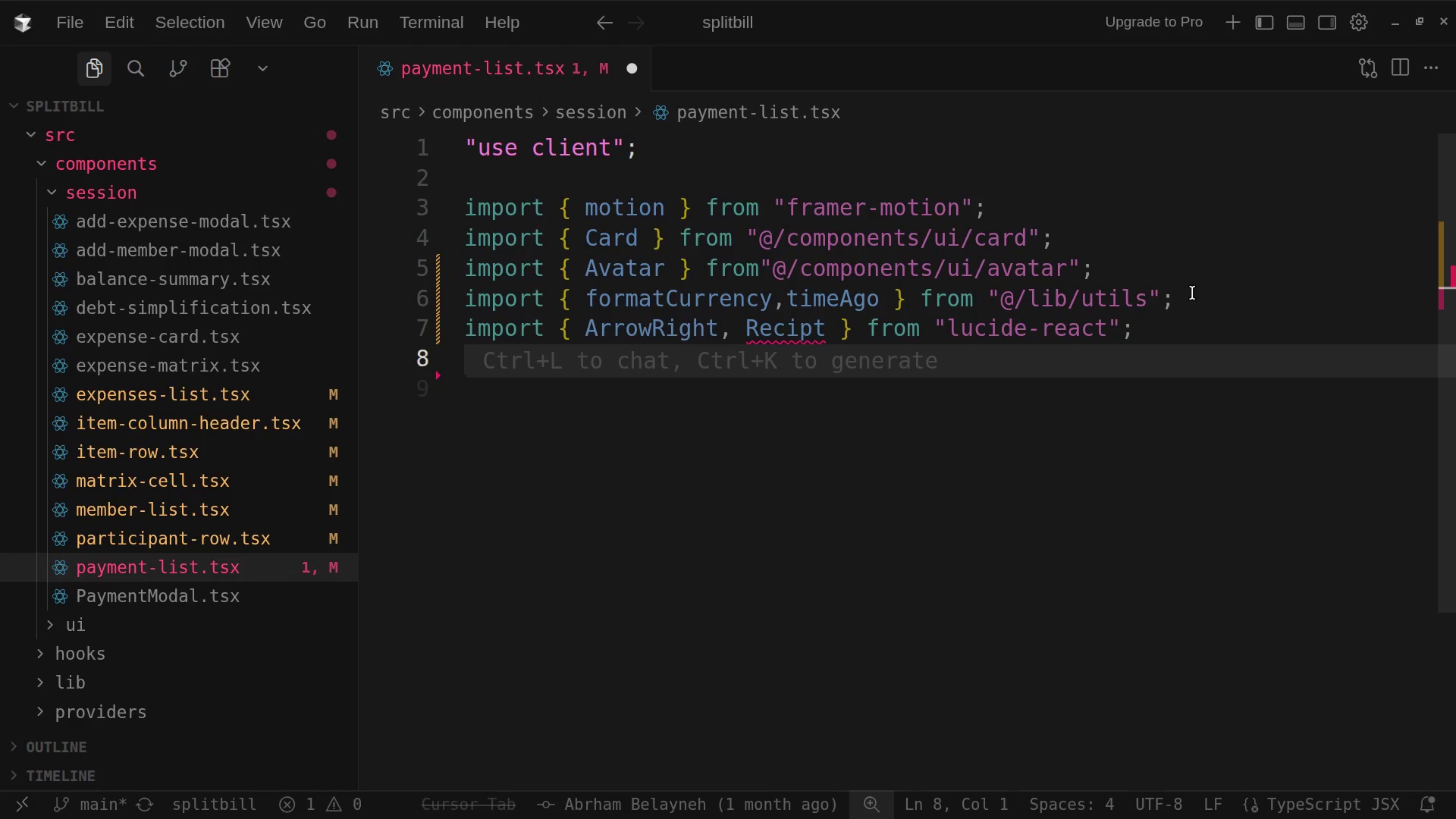 
type(imoprt type {)
 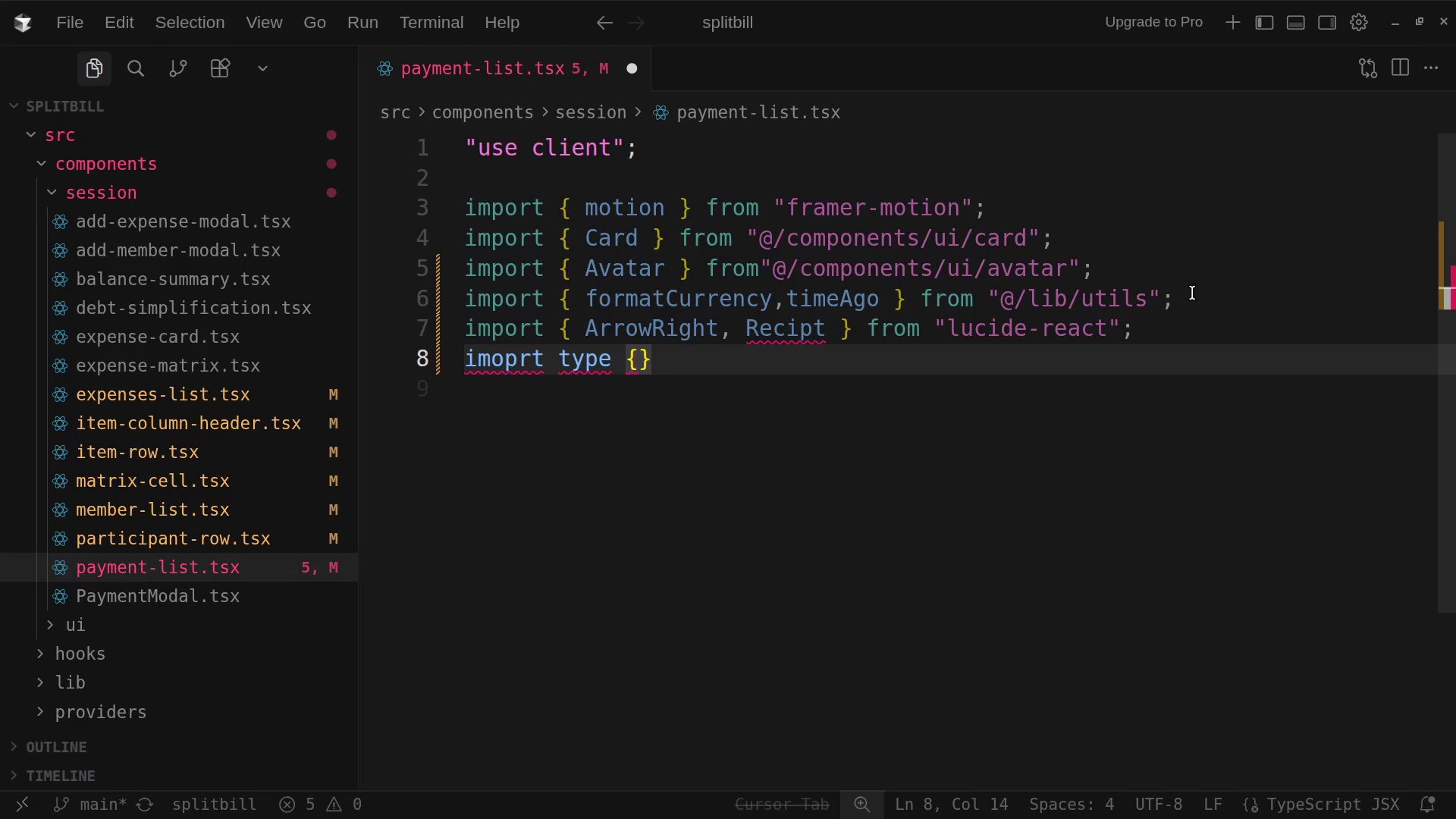 
left_click([504, 358])
 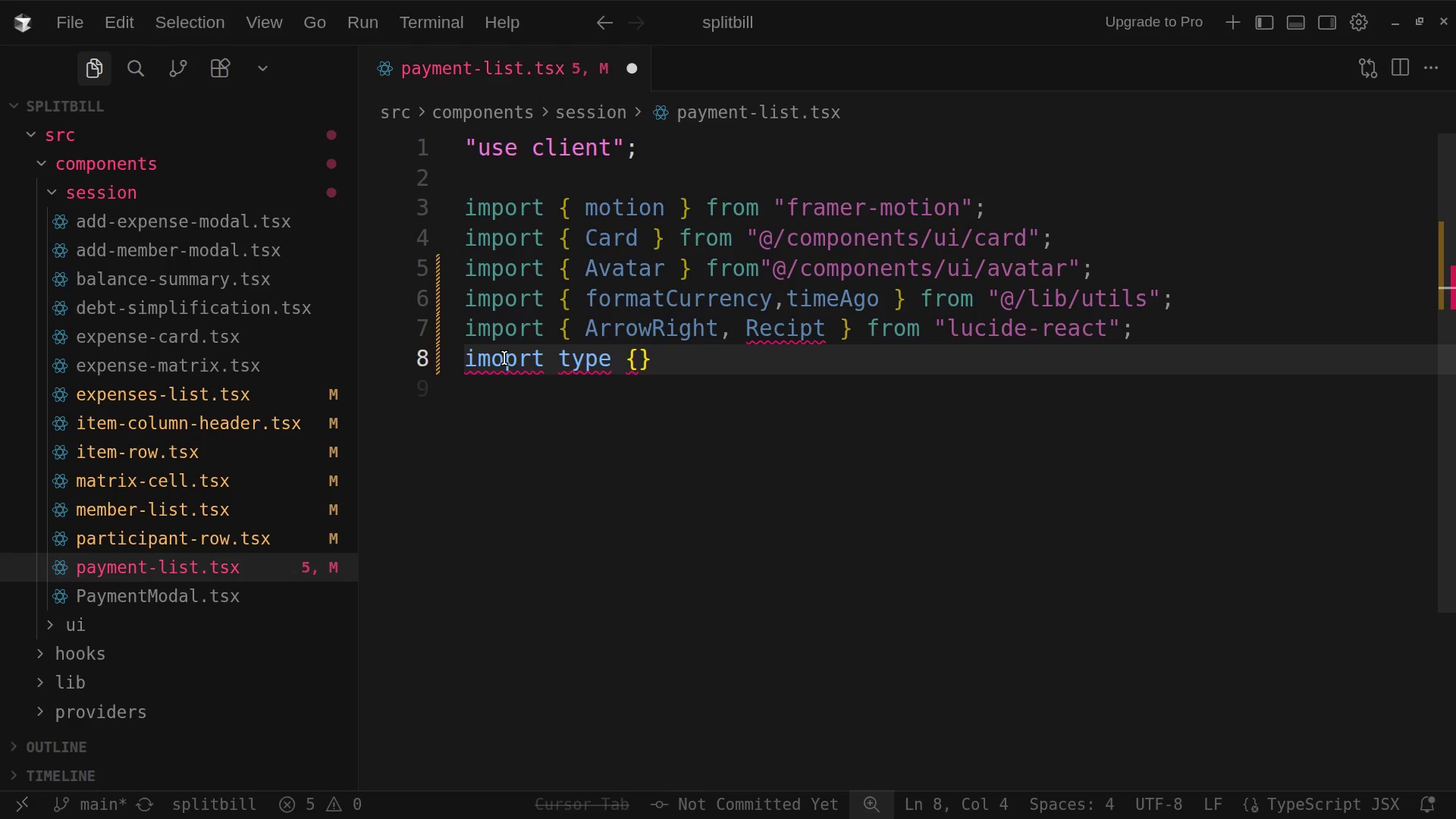 
key(Backspace)
 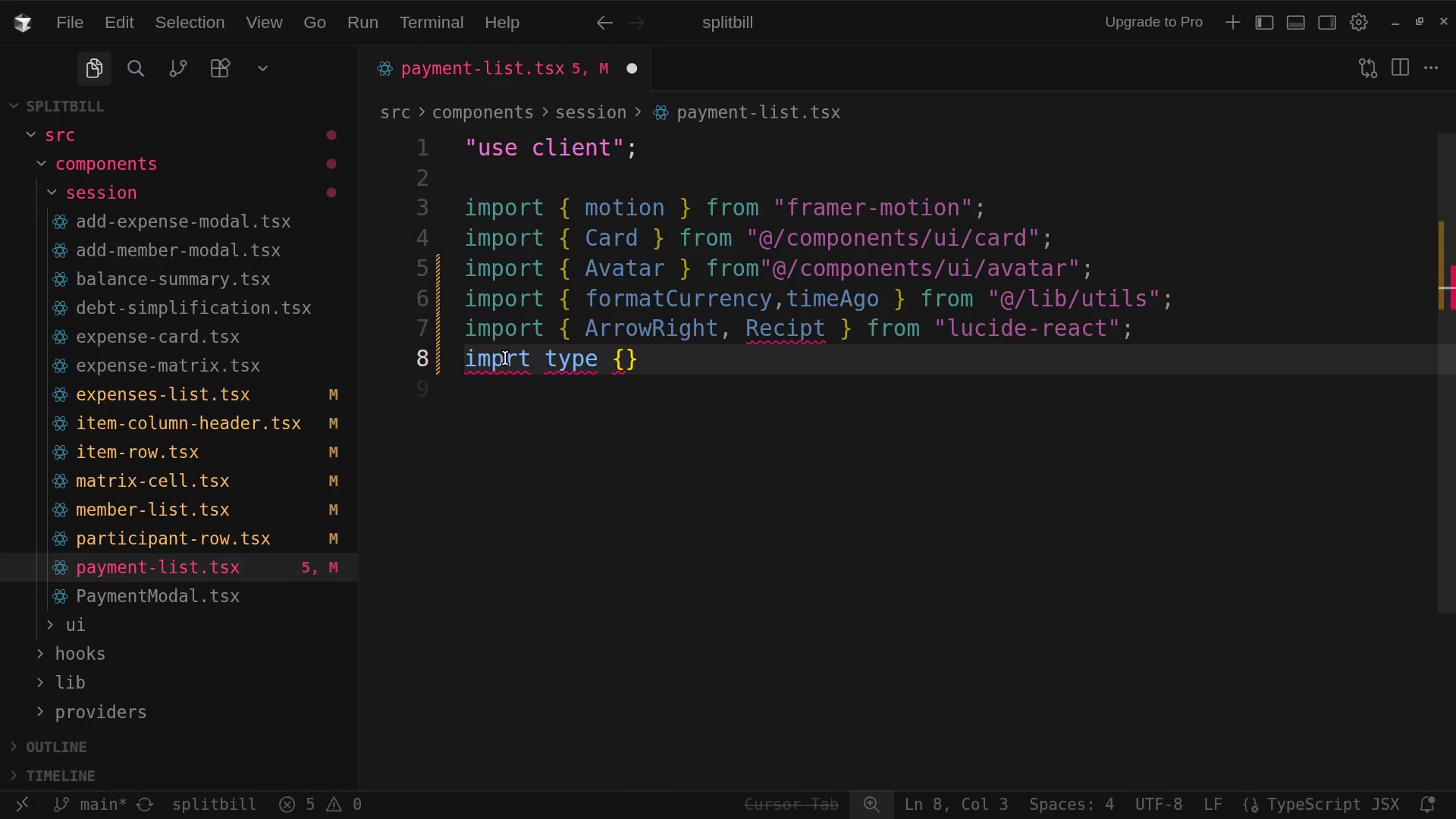 
left_click([505, 357])
 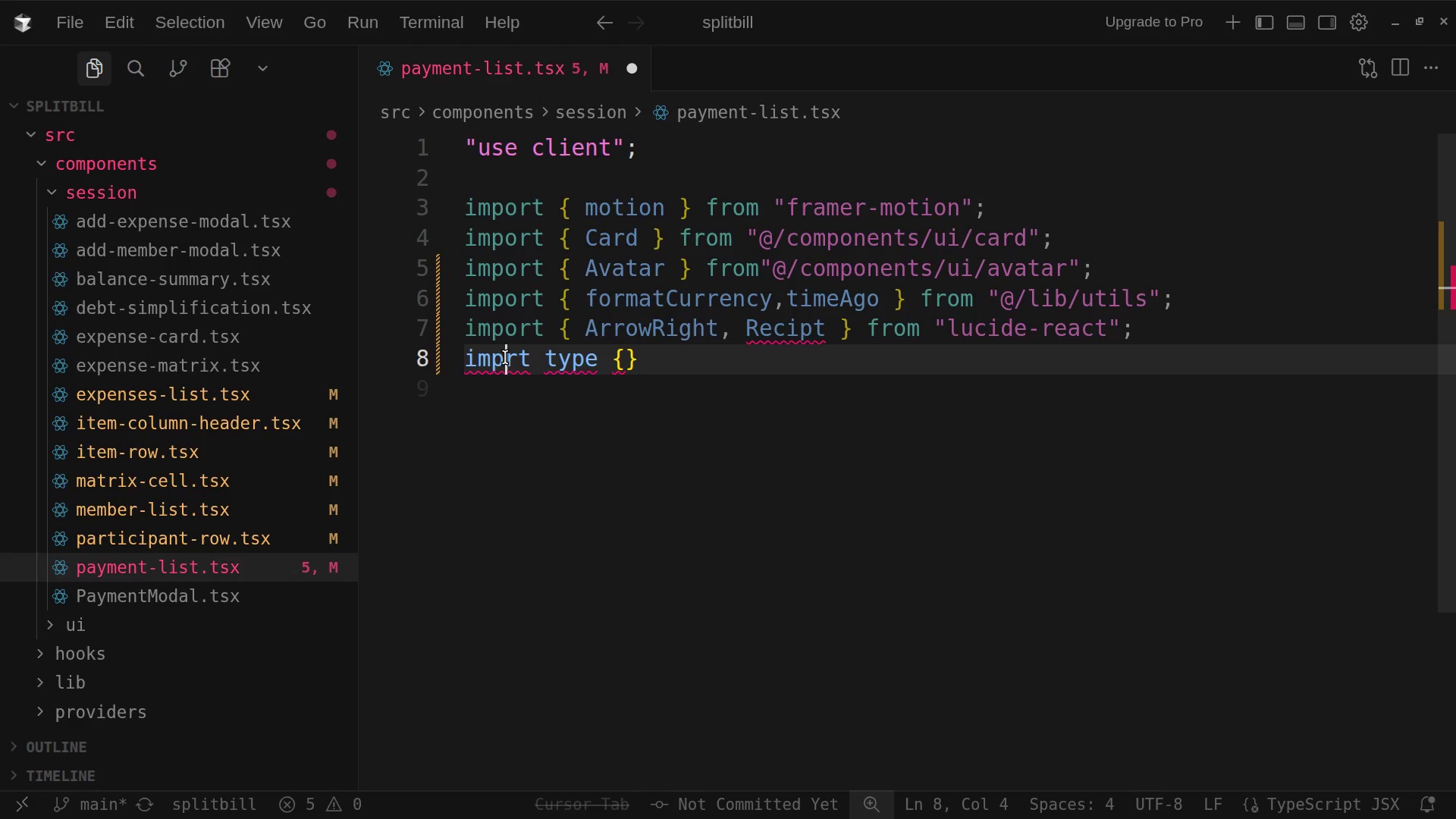 
key(O)
 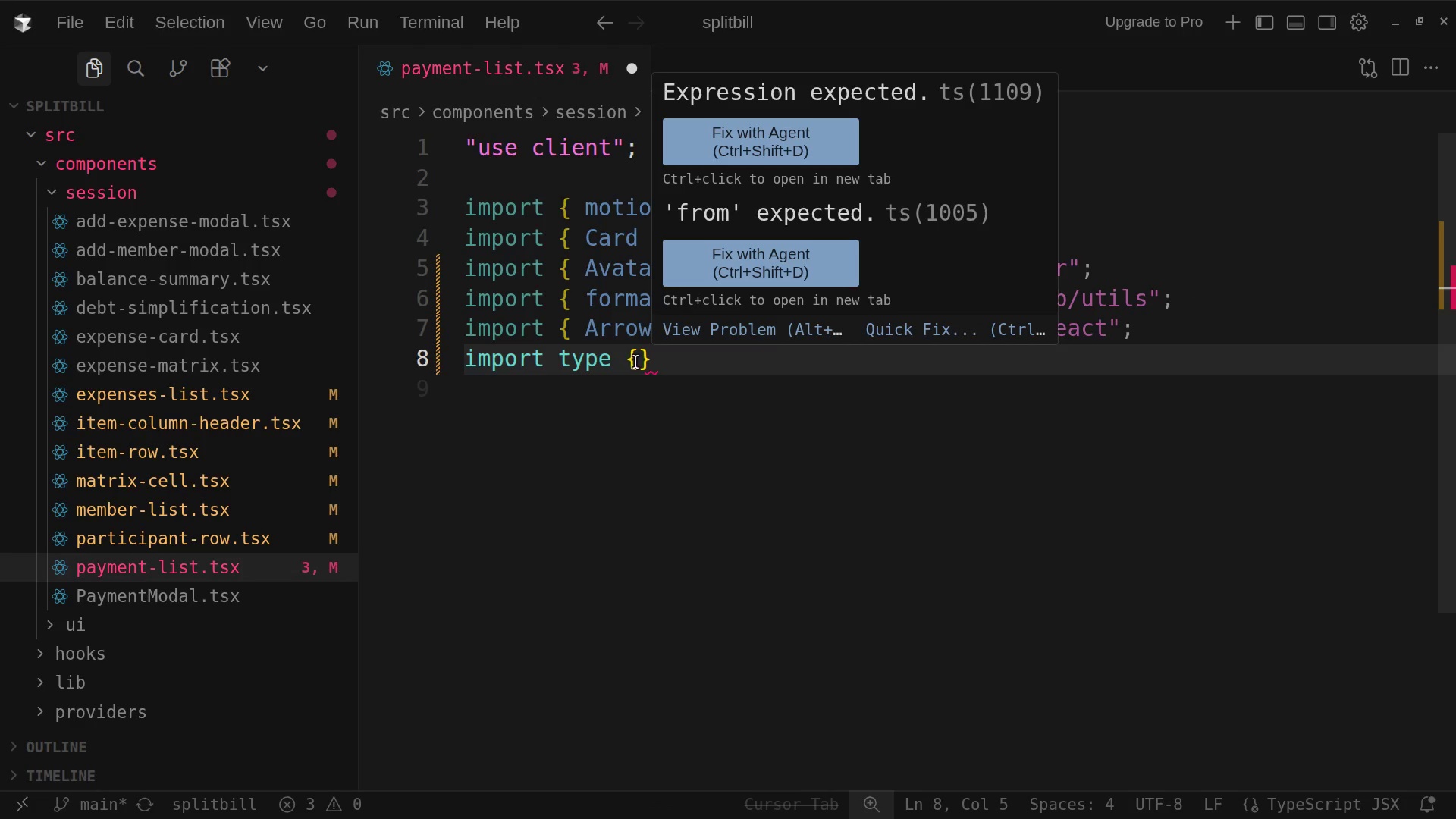 
left_click([634, 362])
 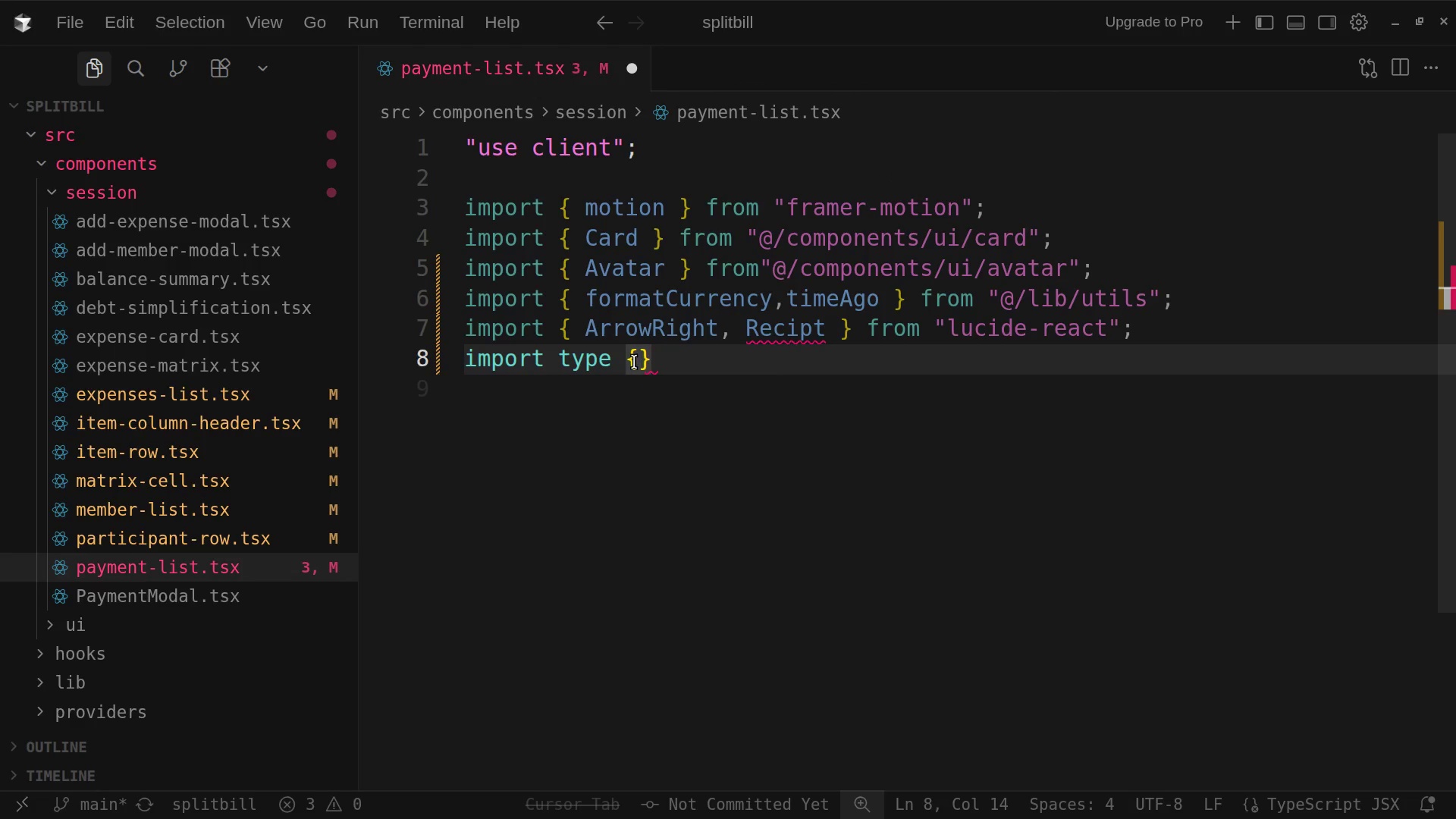 
key(Space)
 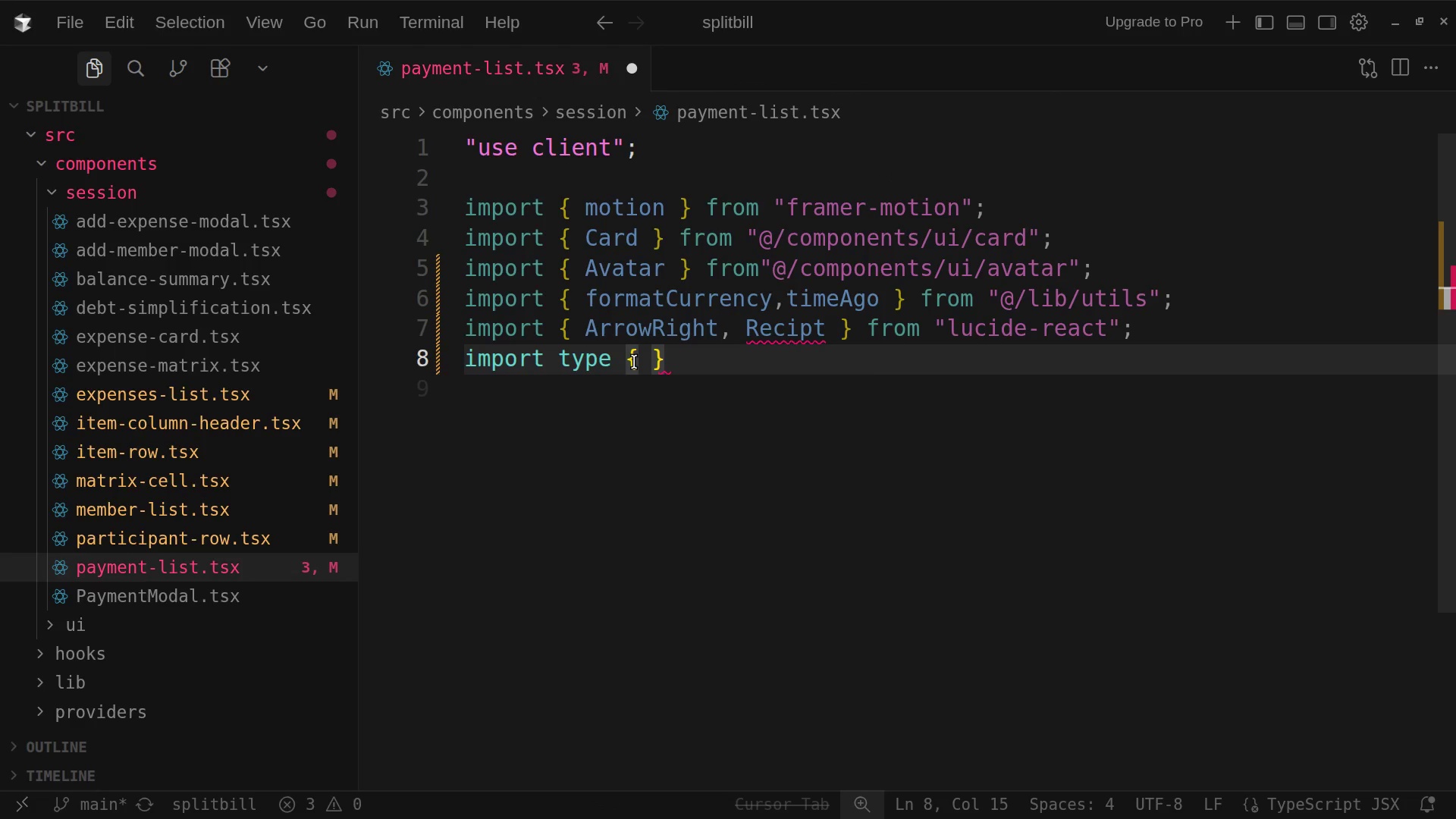 
type(para)
key(Backspace)
key(Backspace)
type(yment,)
 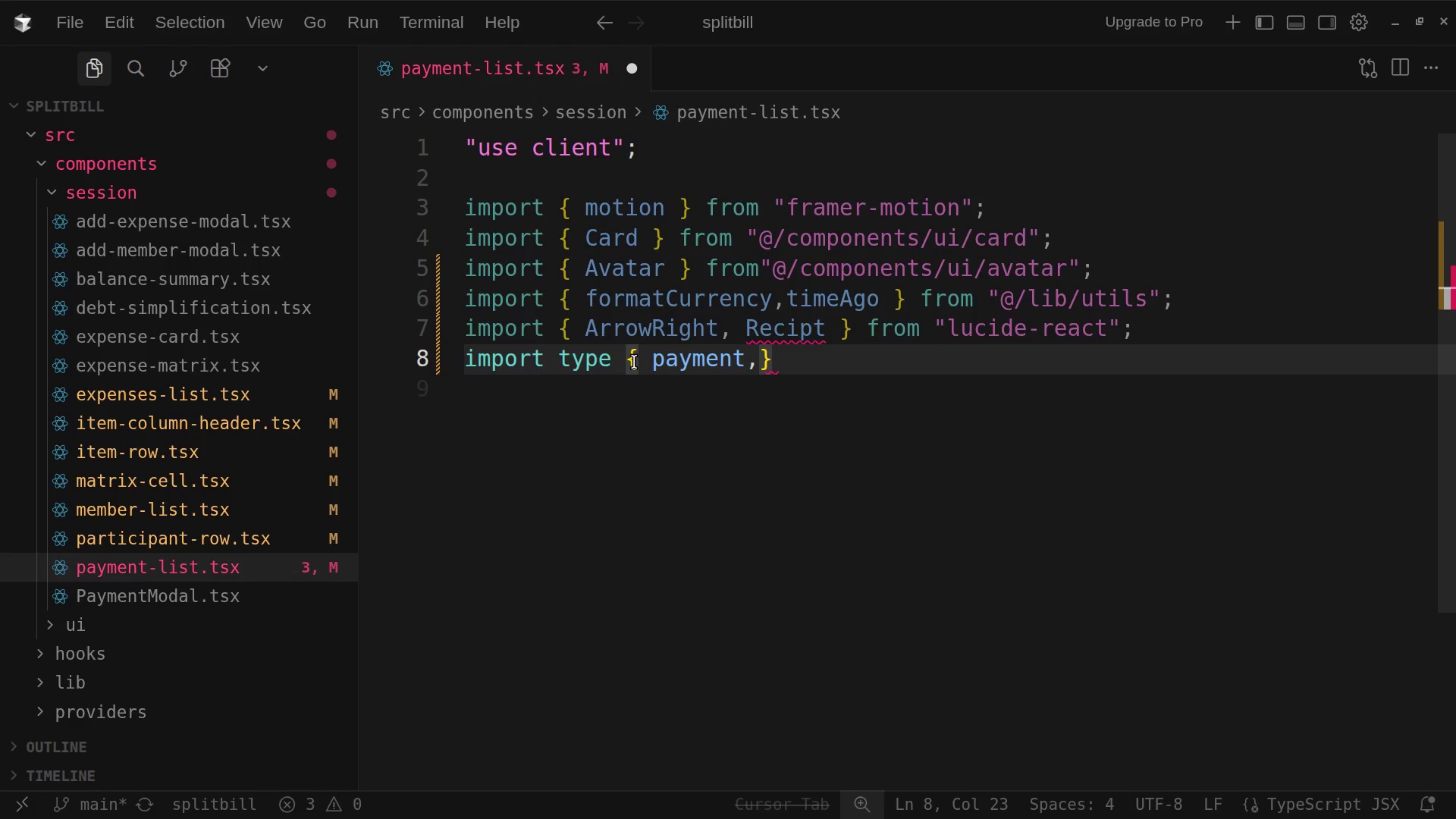 
type(Session)
 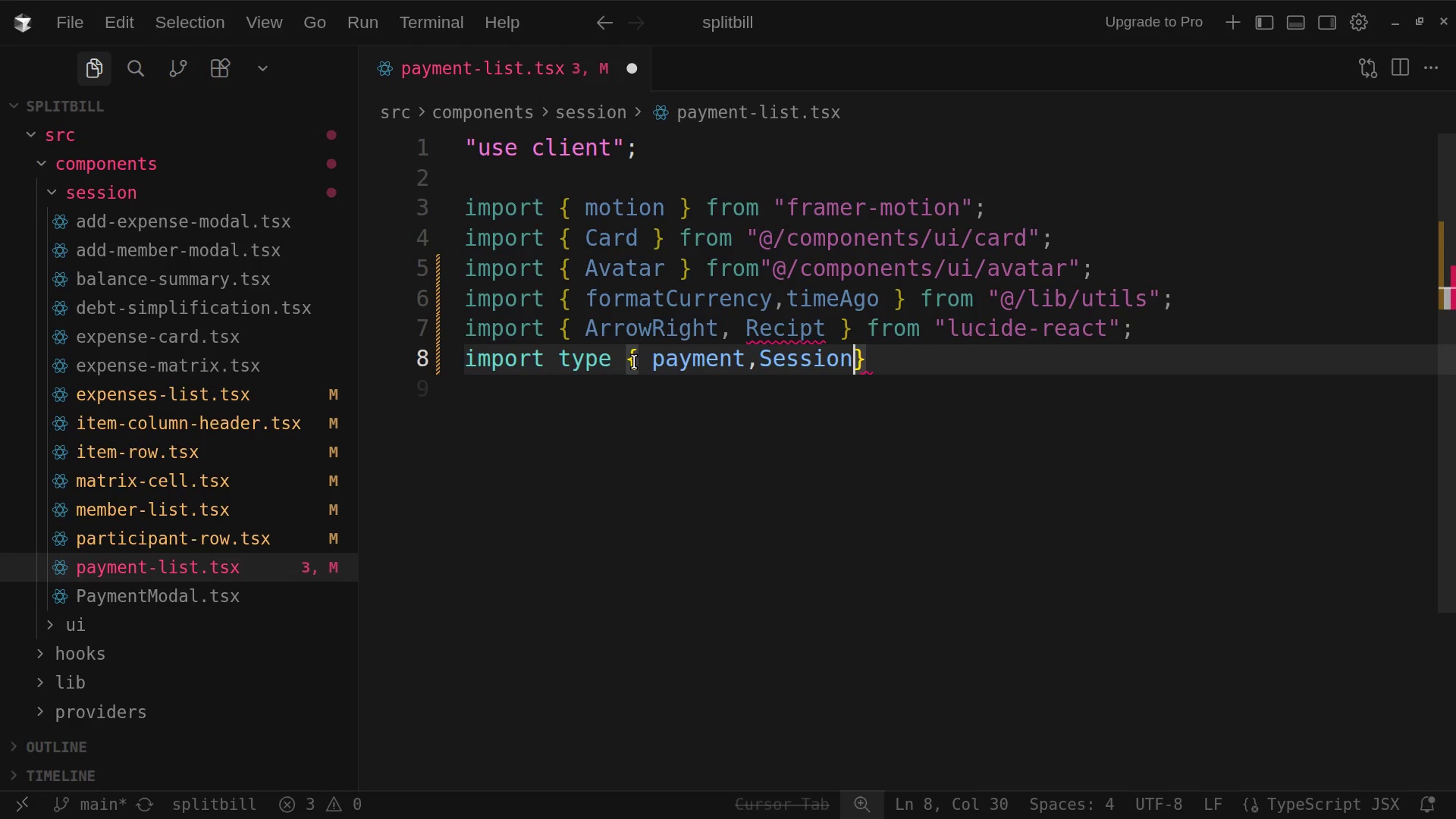 
type(Member )
 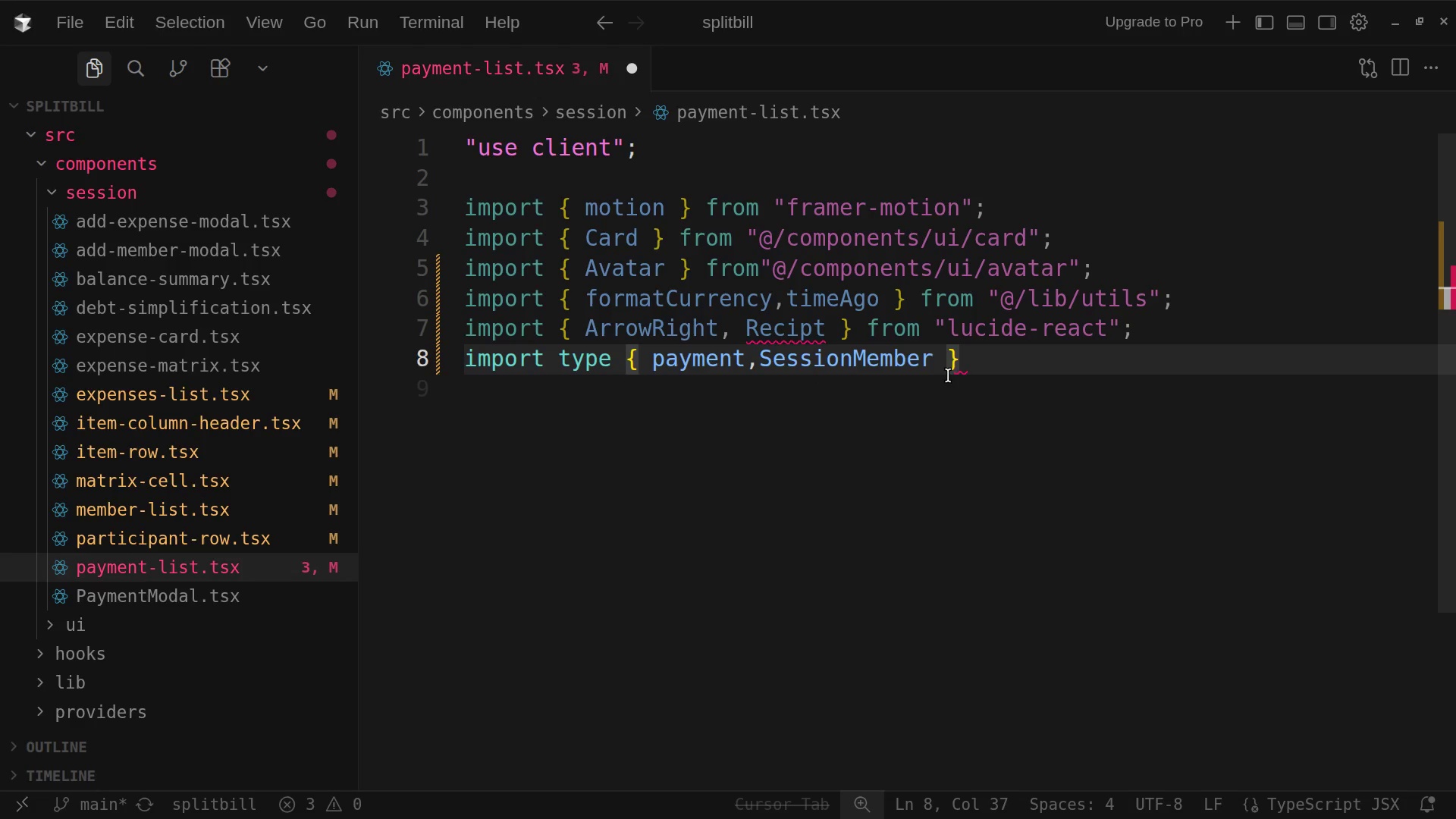 
left_click([975, 357])
 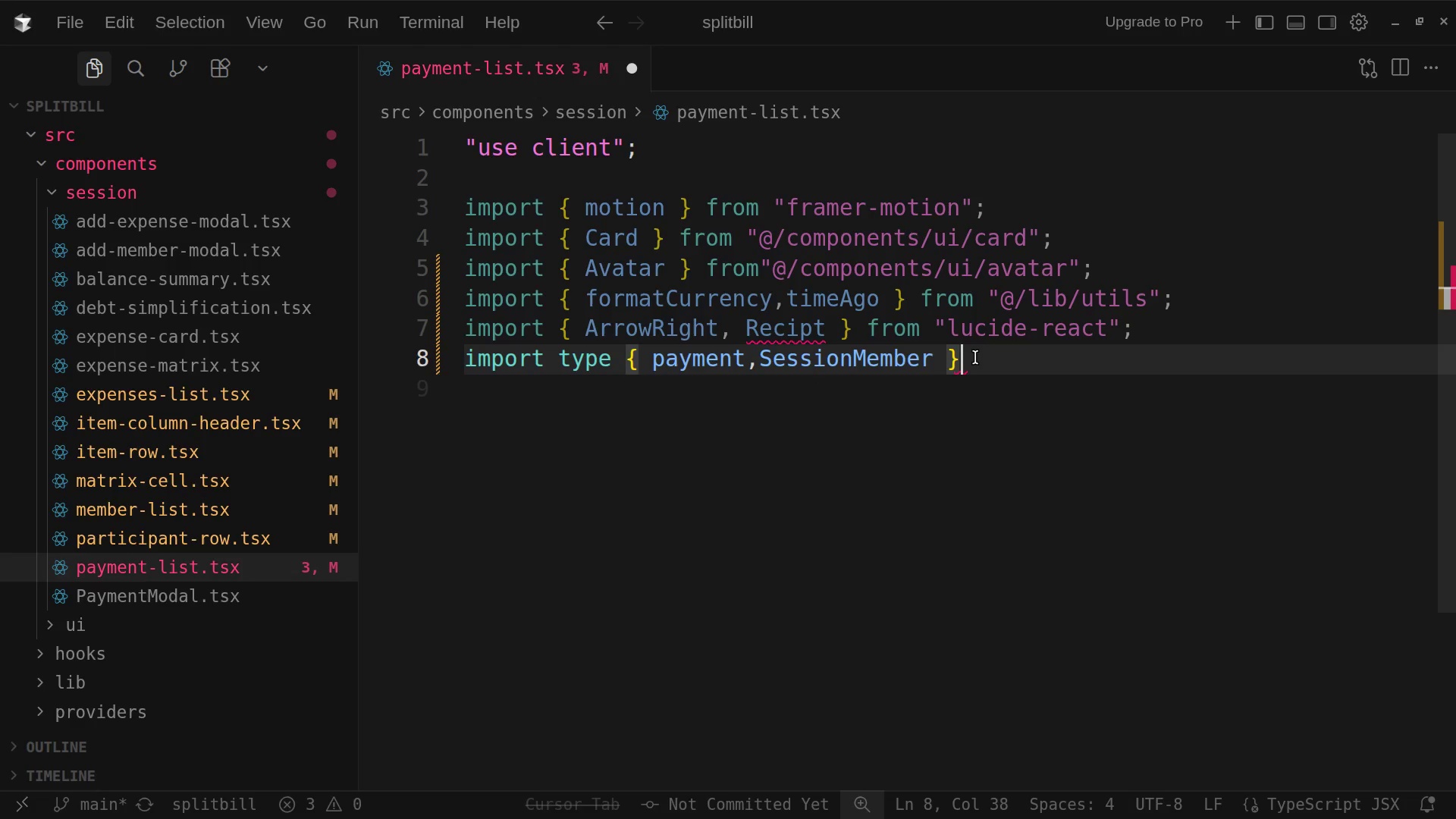 
type( from )
 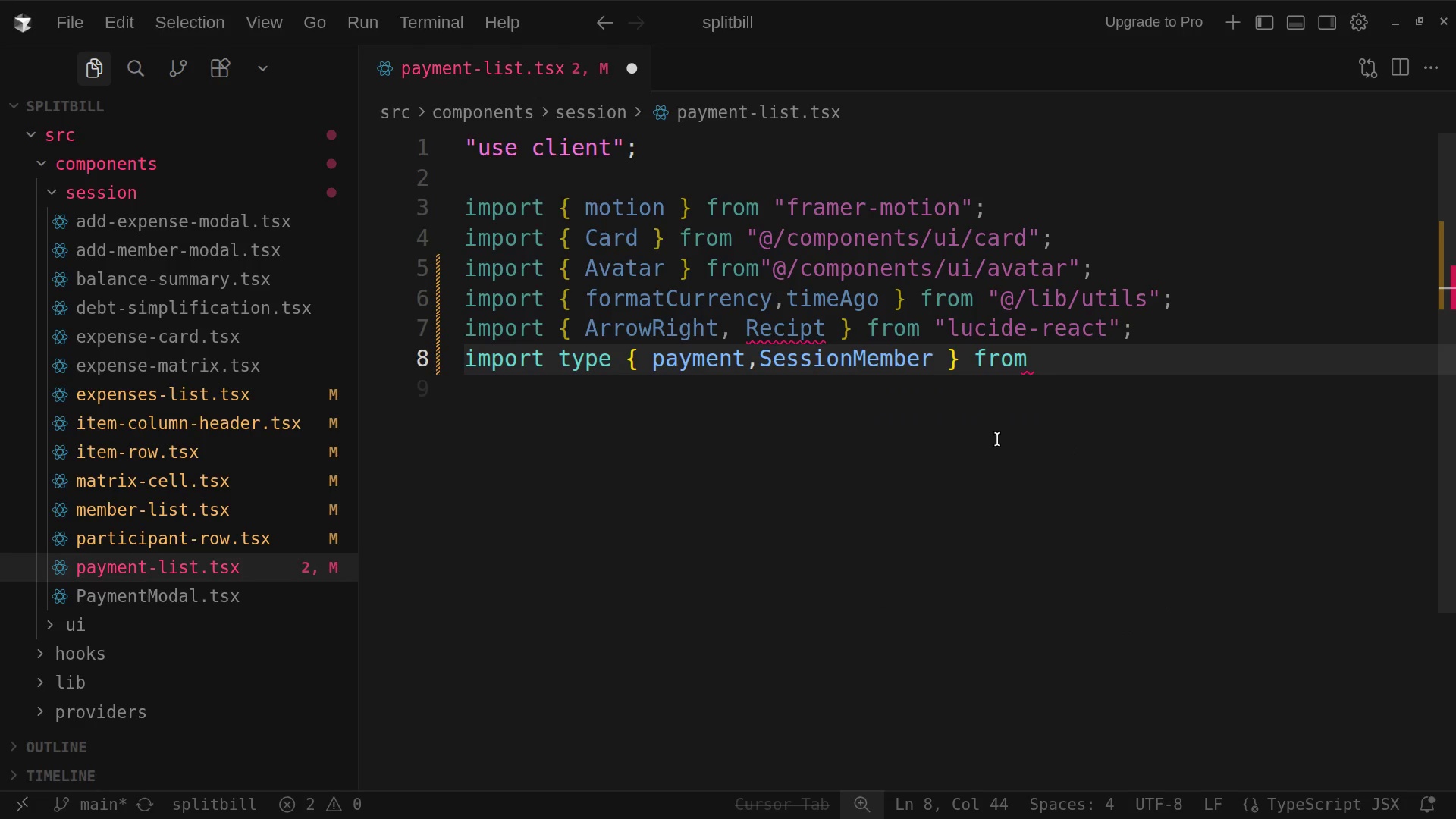 
key(Shift+Quote)
 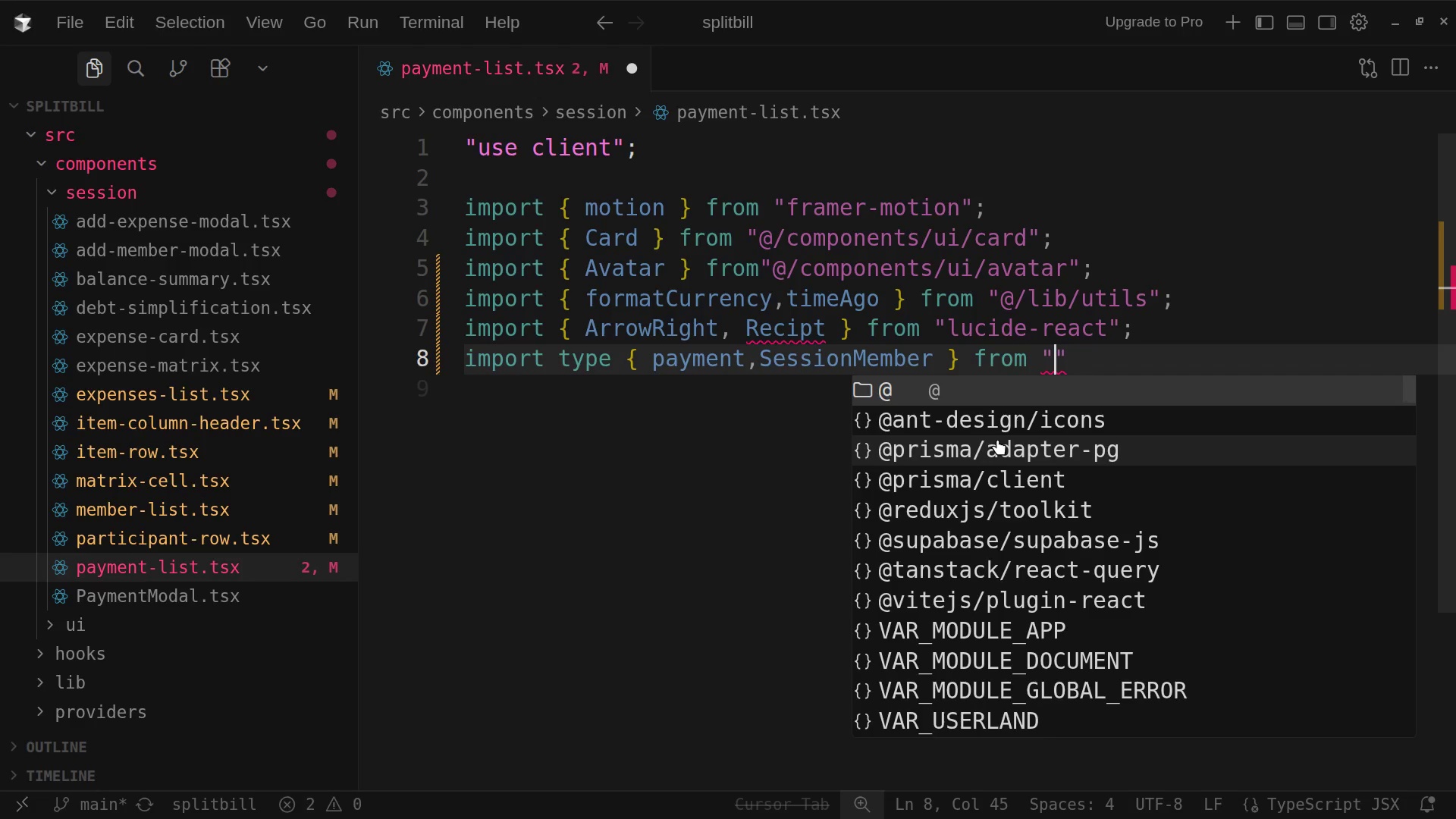 
key(Shift+2)
 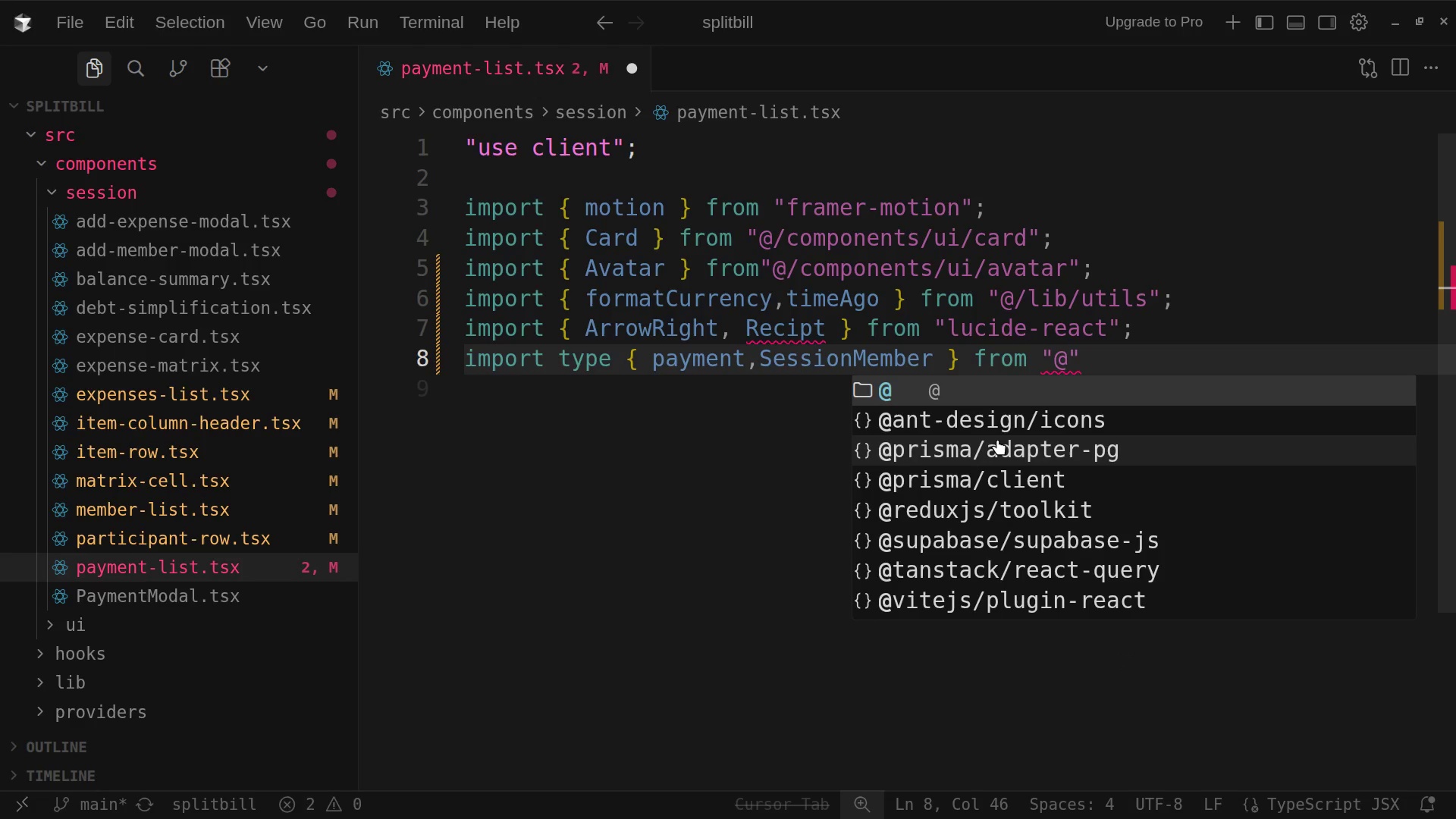 
key(Slash)
 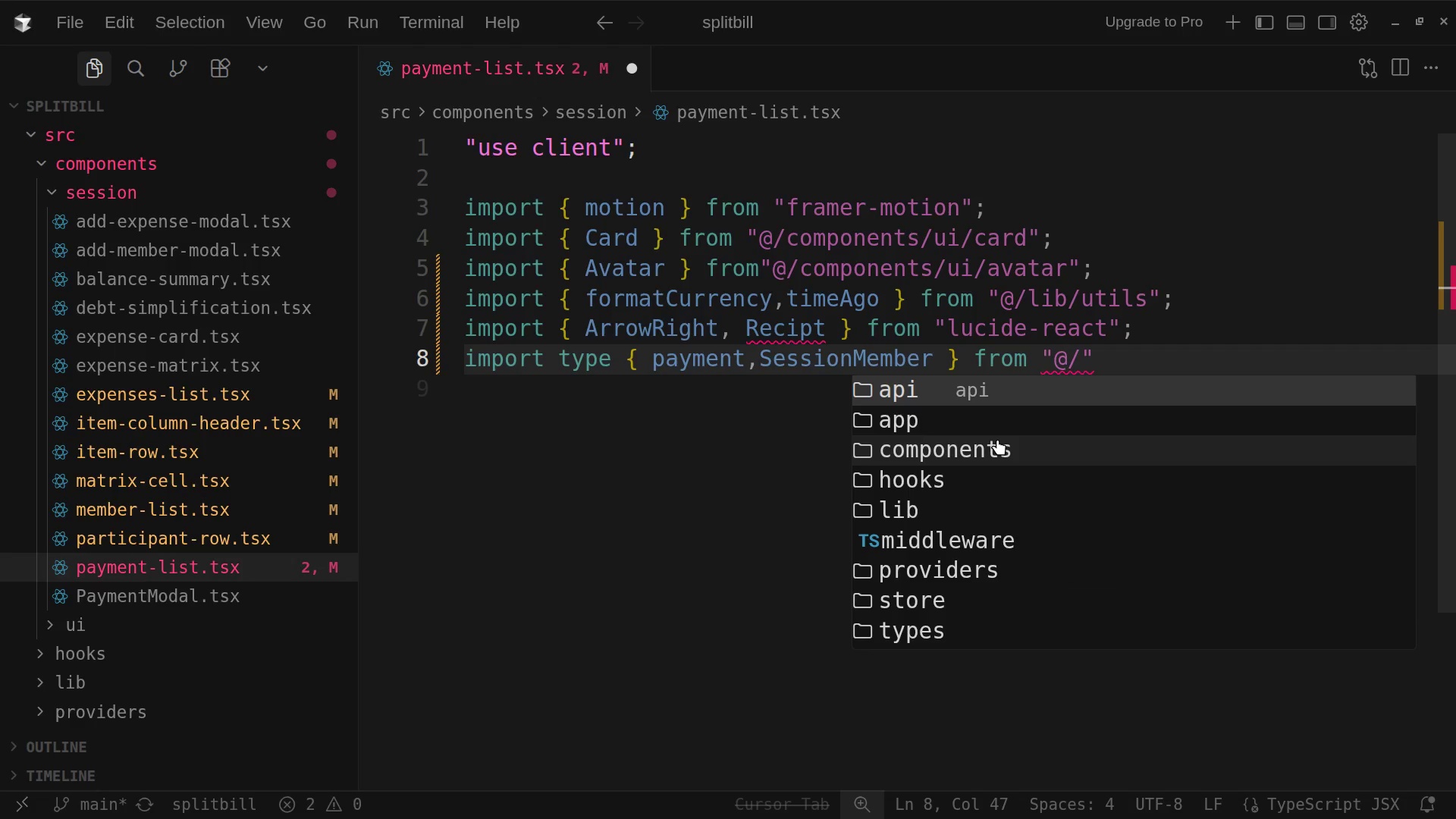 
type(type)
 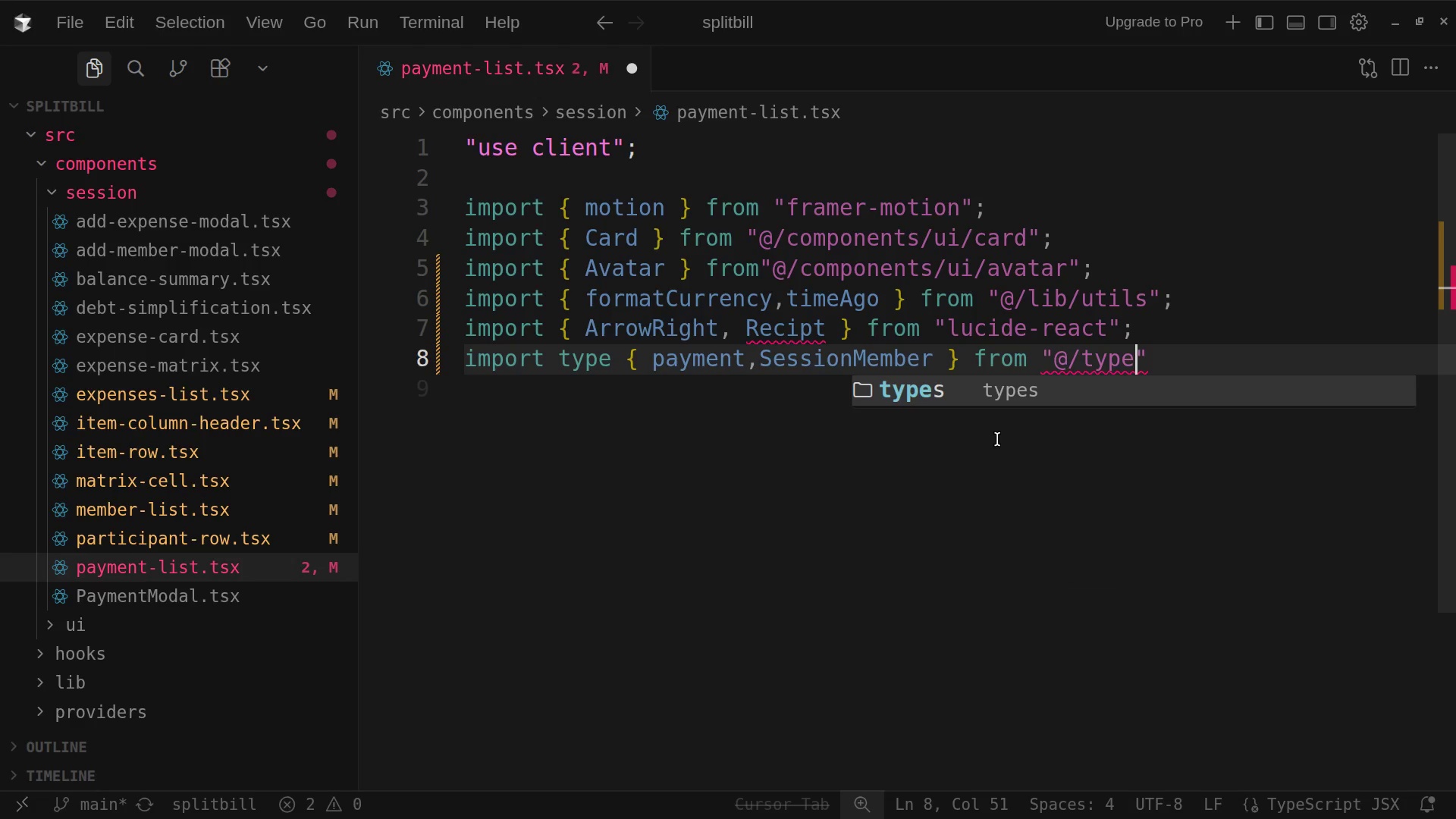 
wait(8.22)
 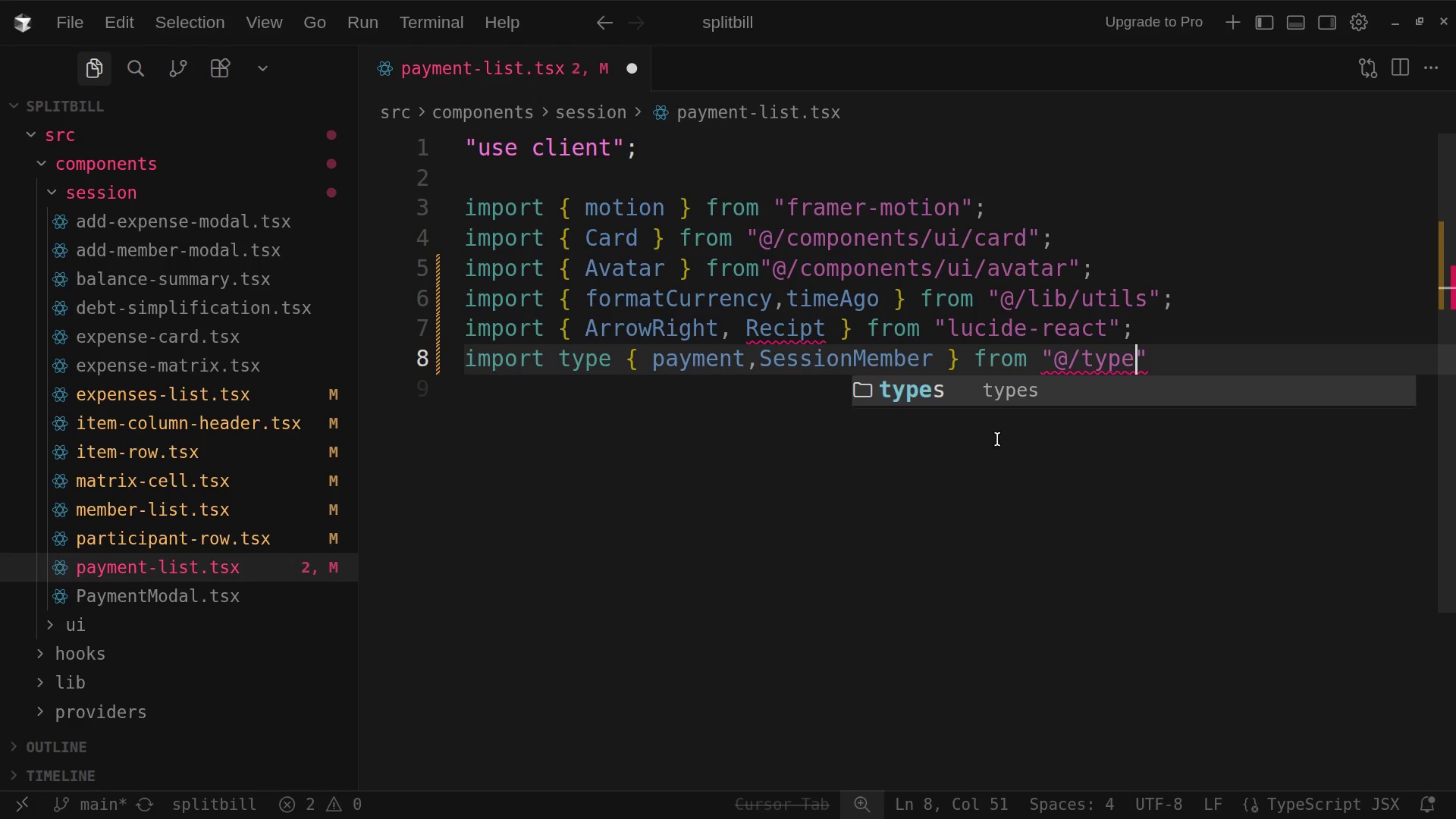 
key(ArrowRight)
 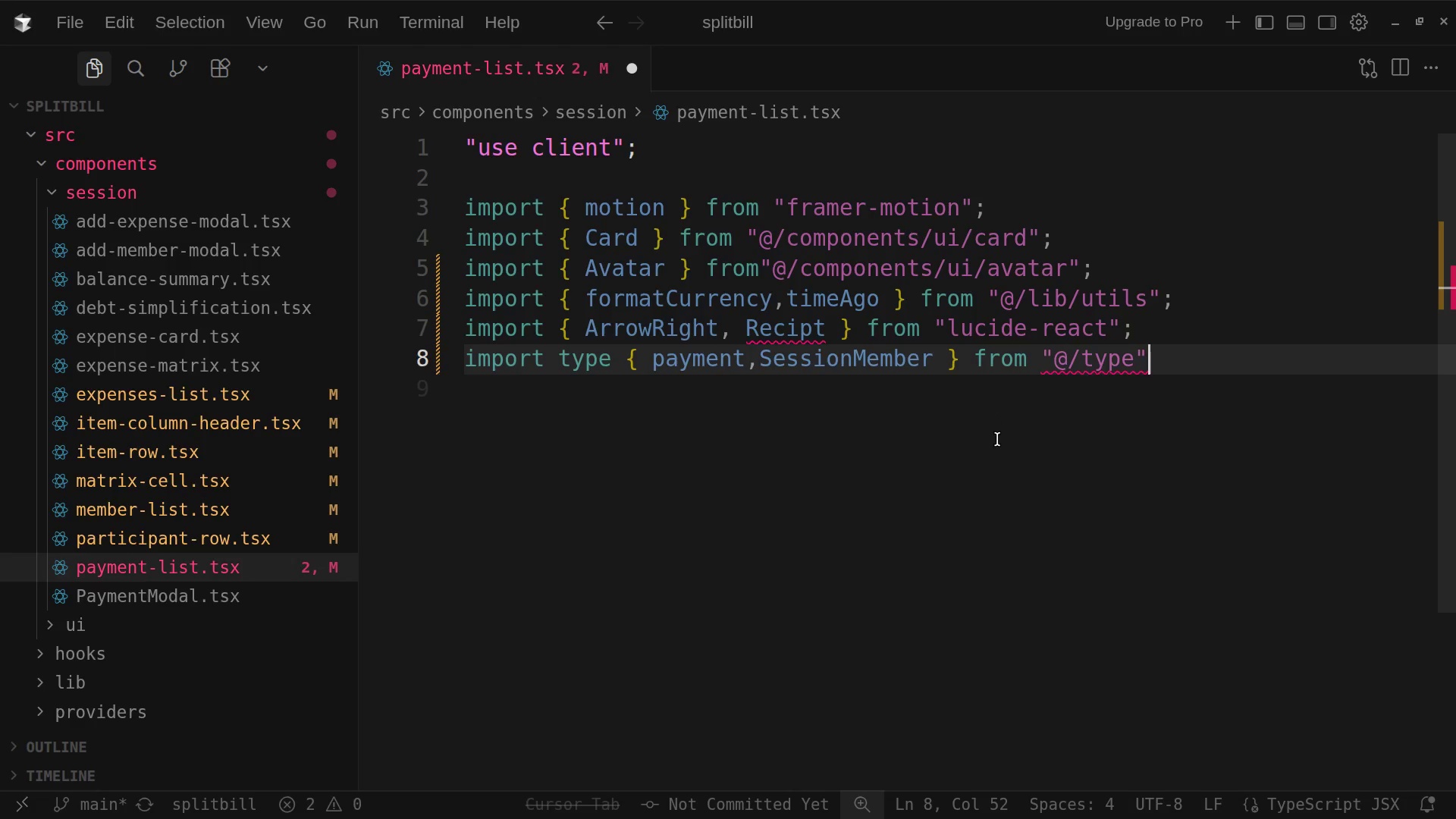 
key(ArrowLeft)
 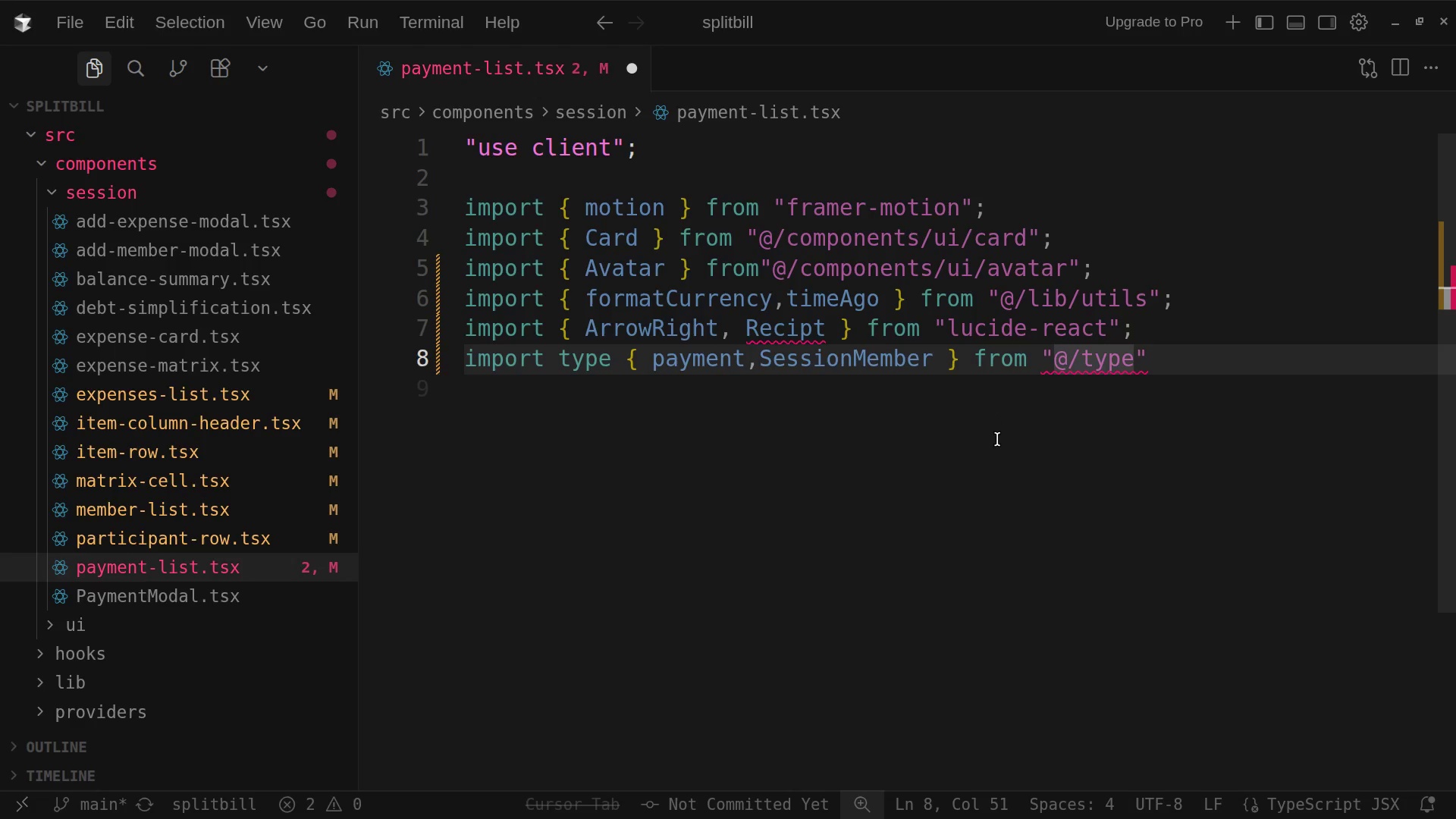 
key(S)
 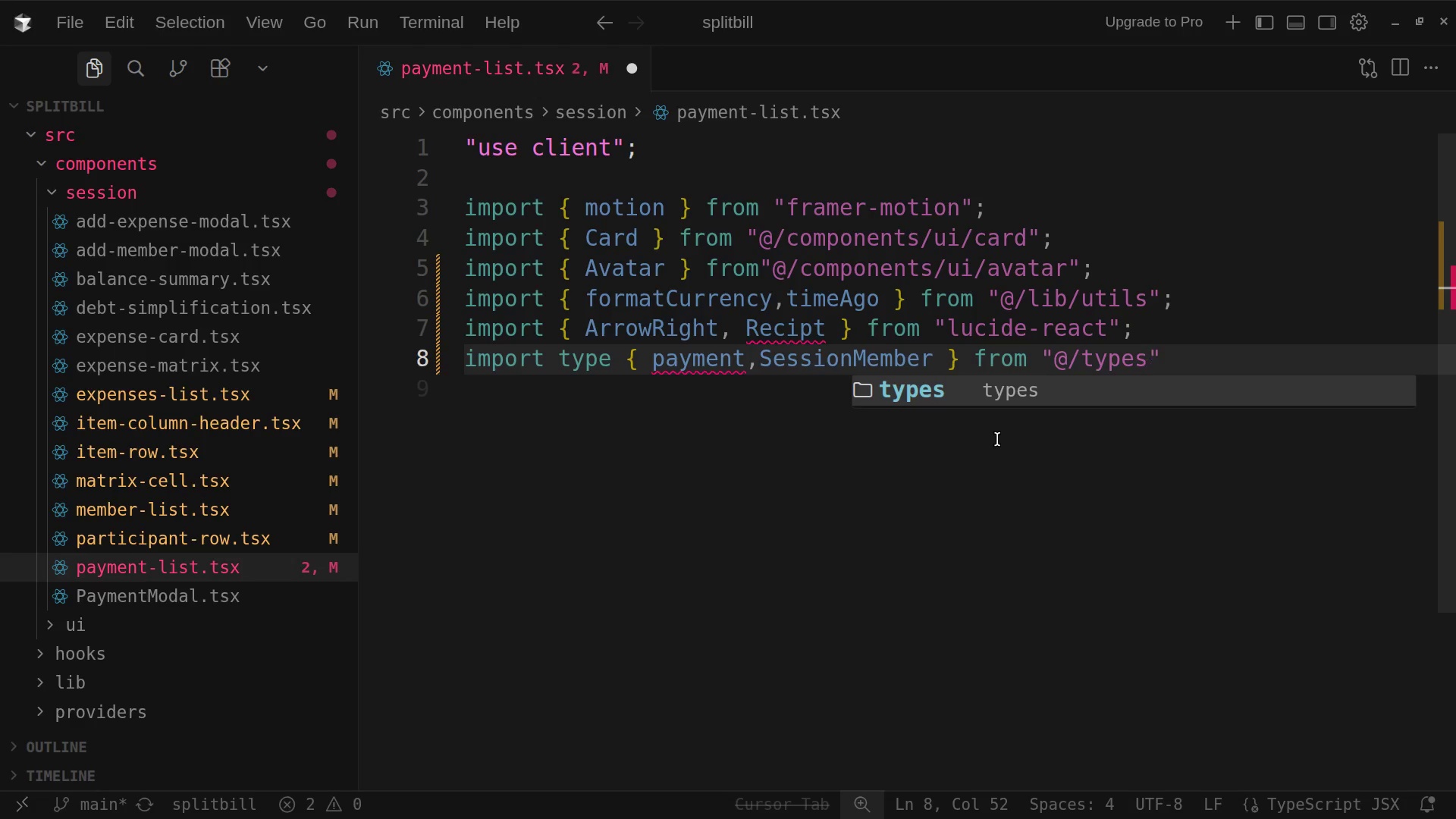 
key(ArrowRight)
 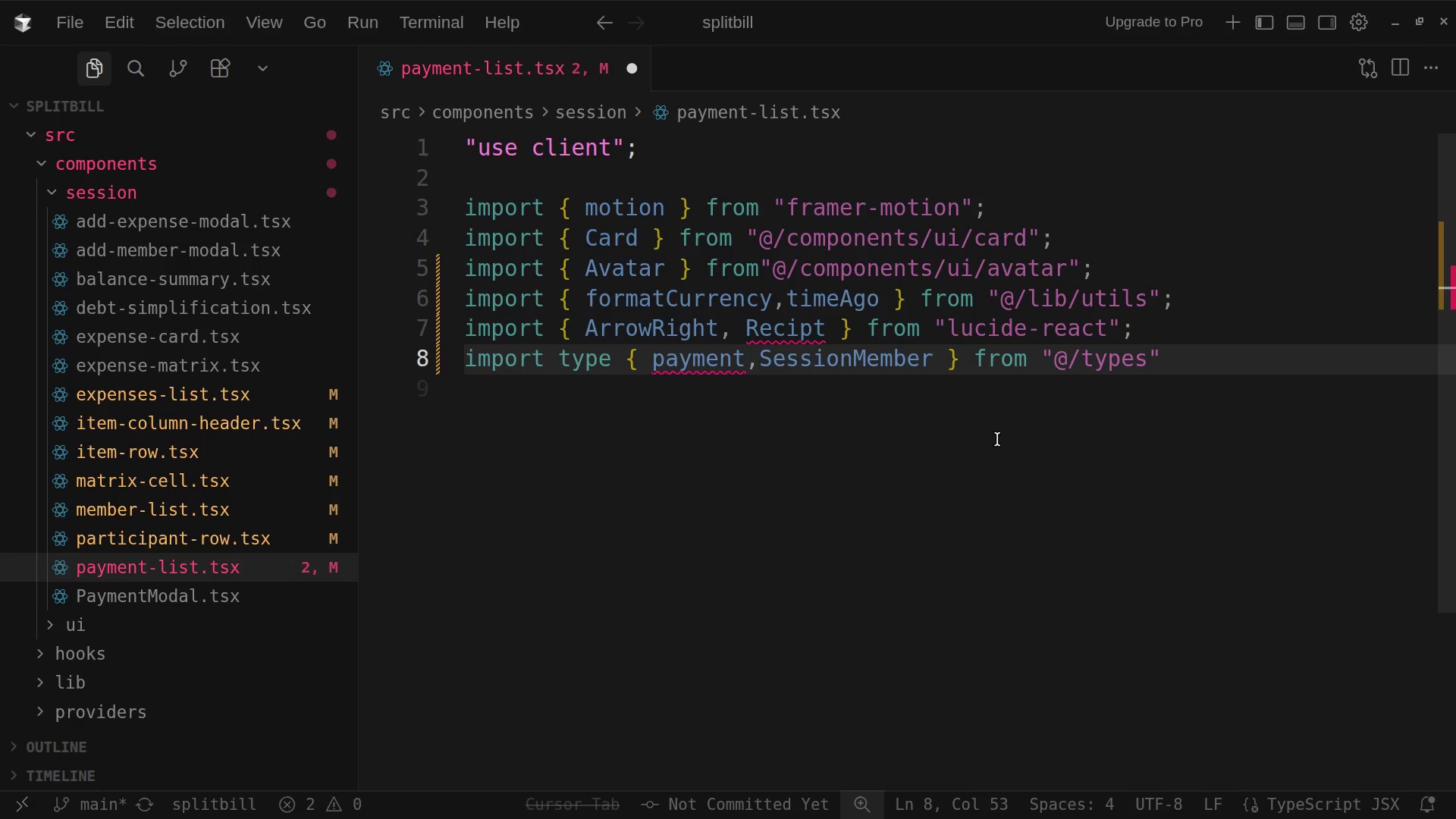 
key(Semicolon)
 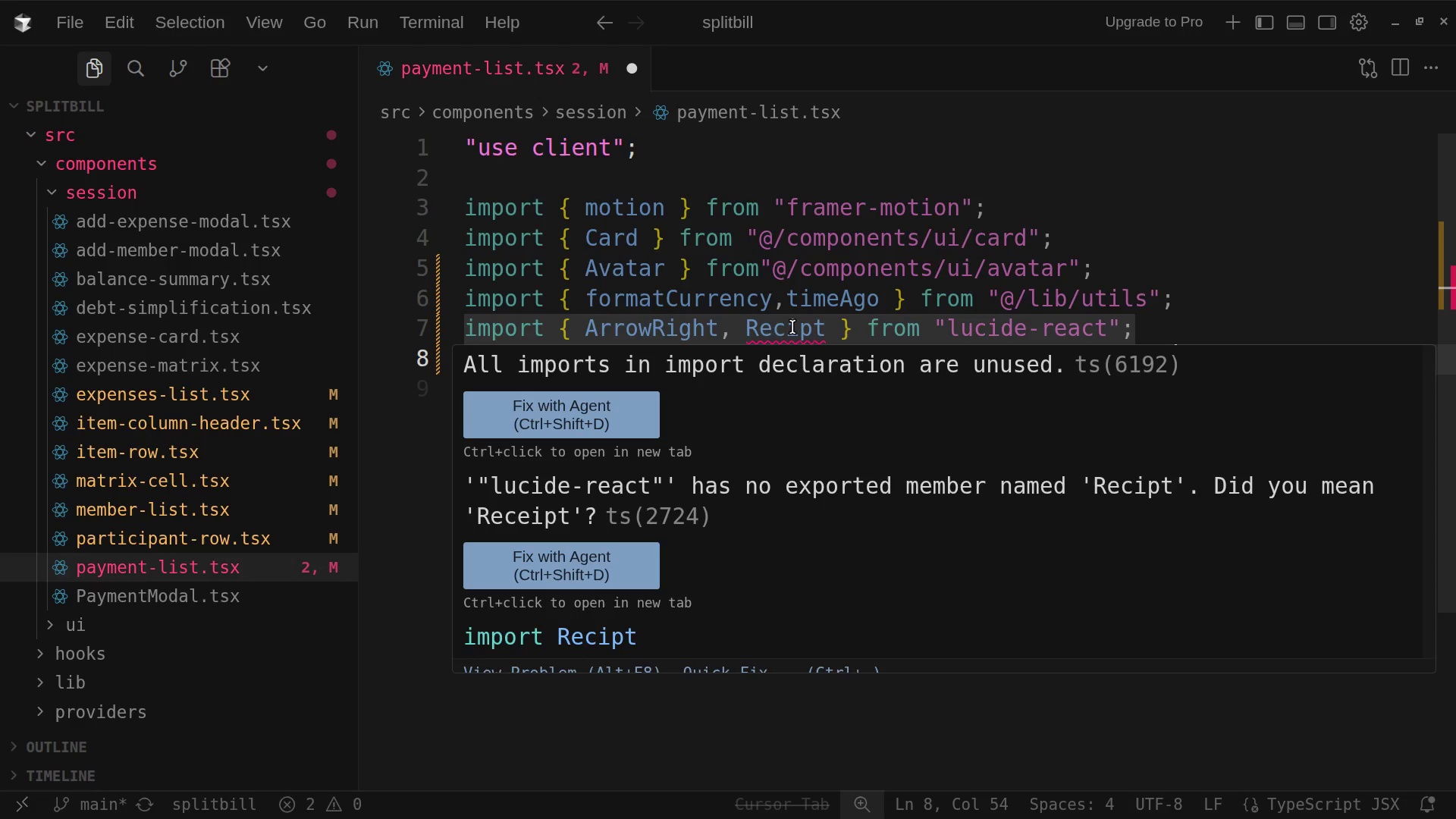 
wait(8.06)
 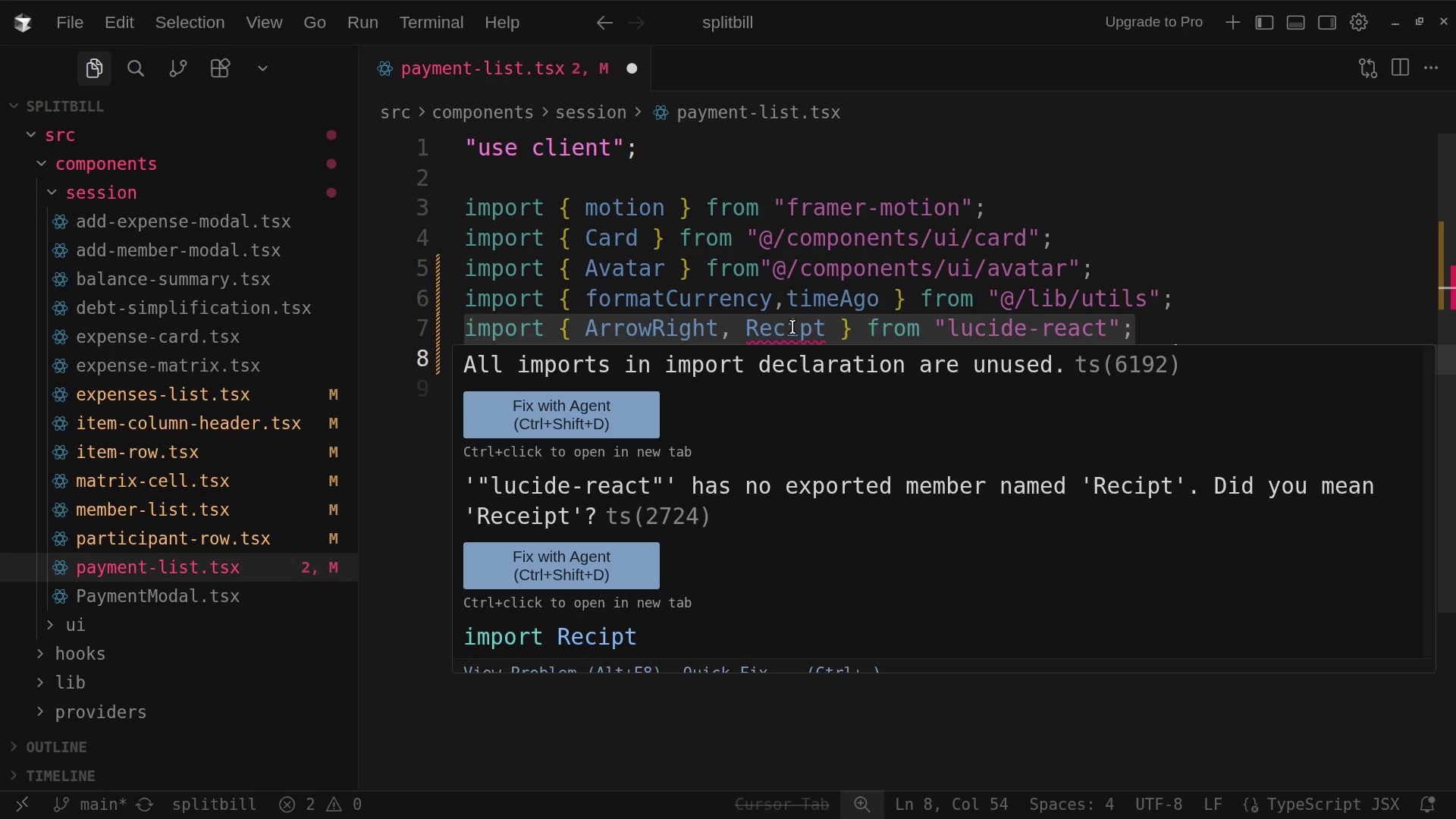 
left_click([791, 331])
 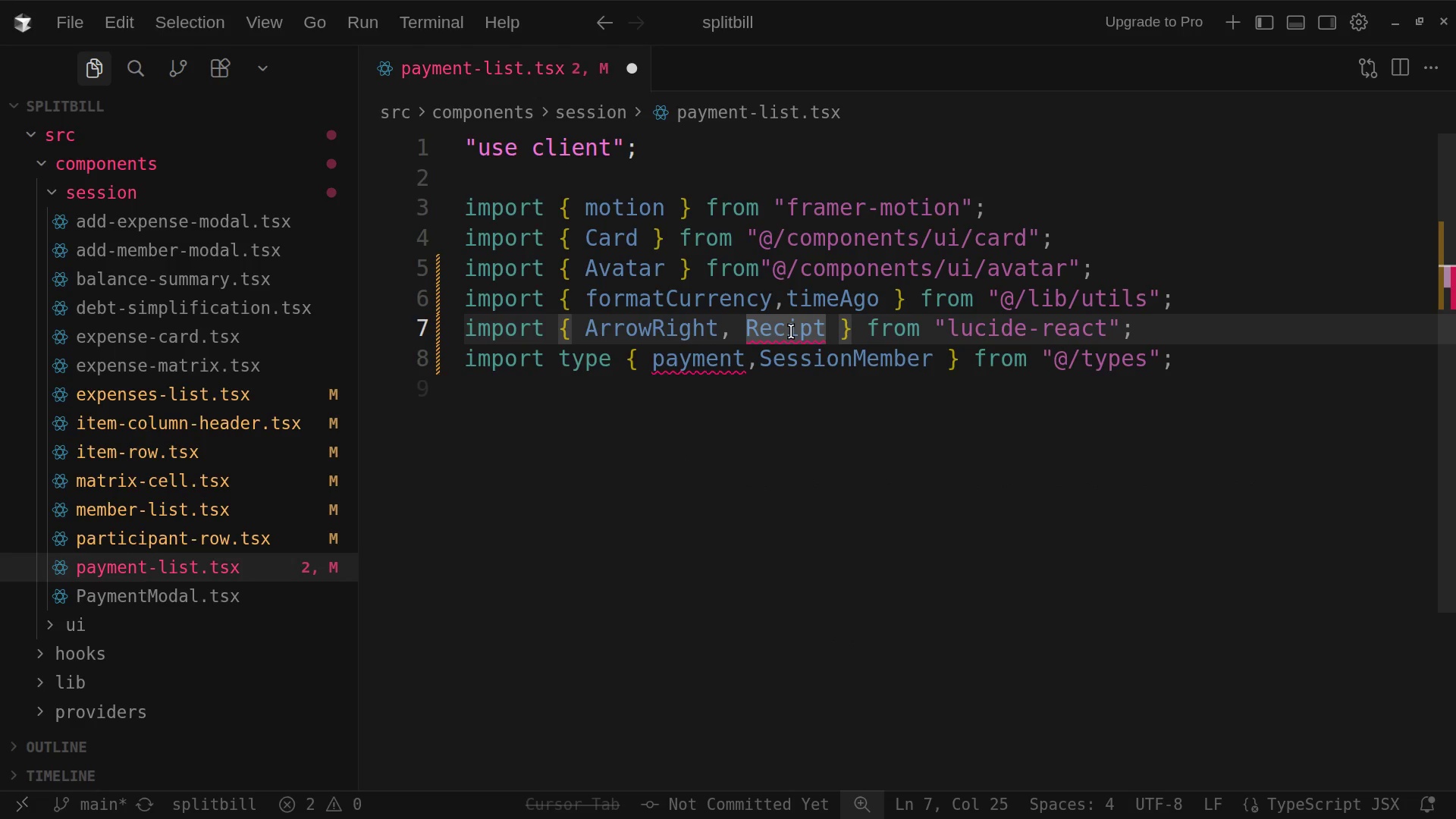 
key(E)
 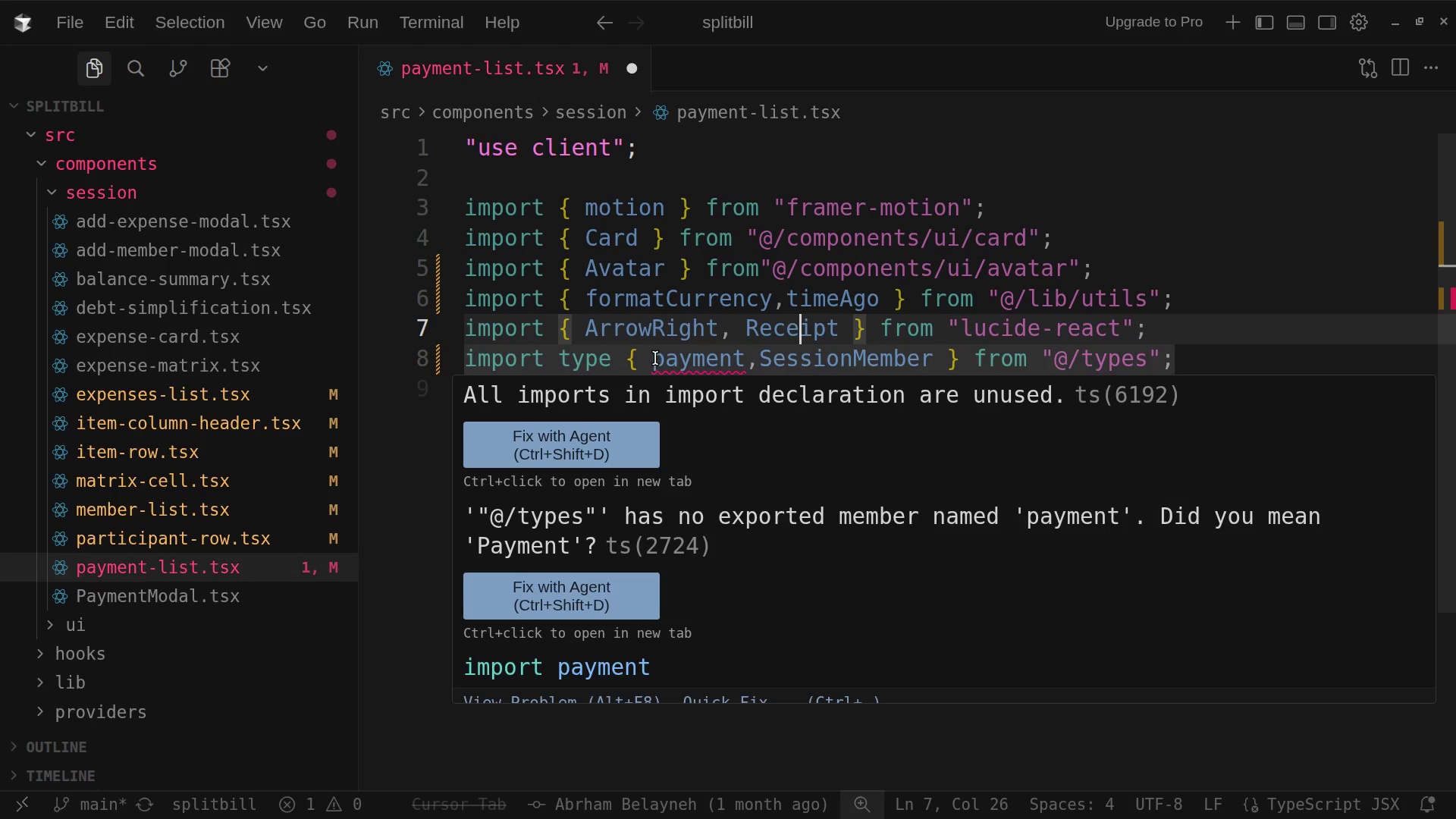 
left_click([662, 358])
 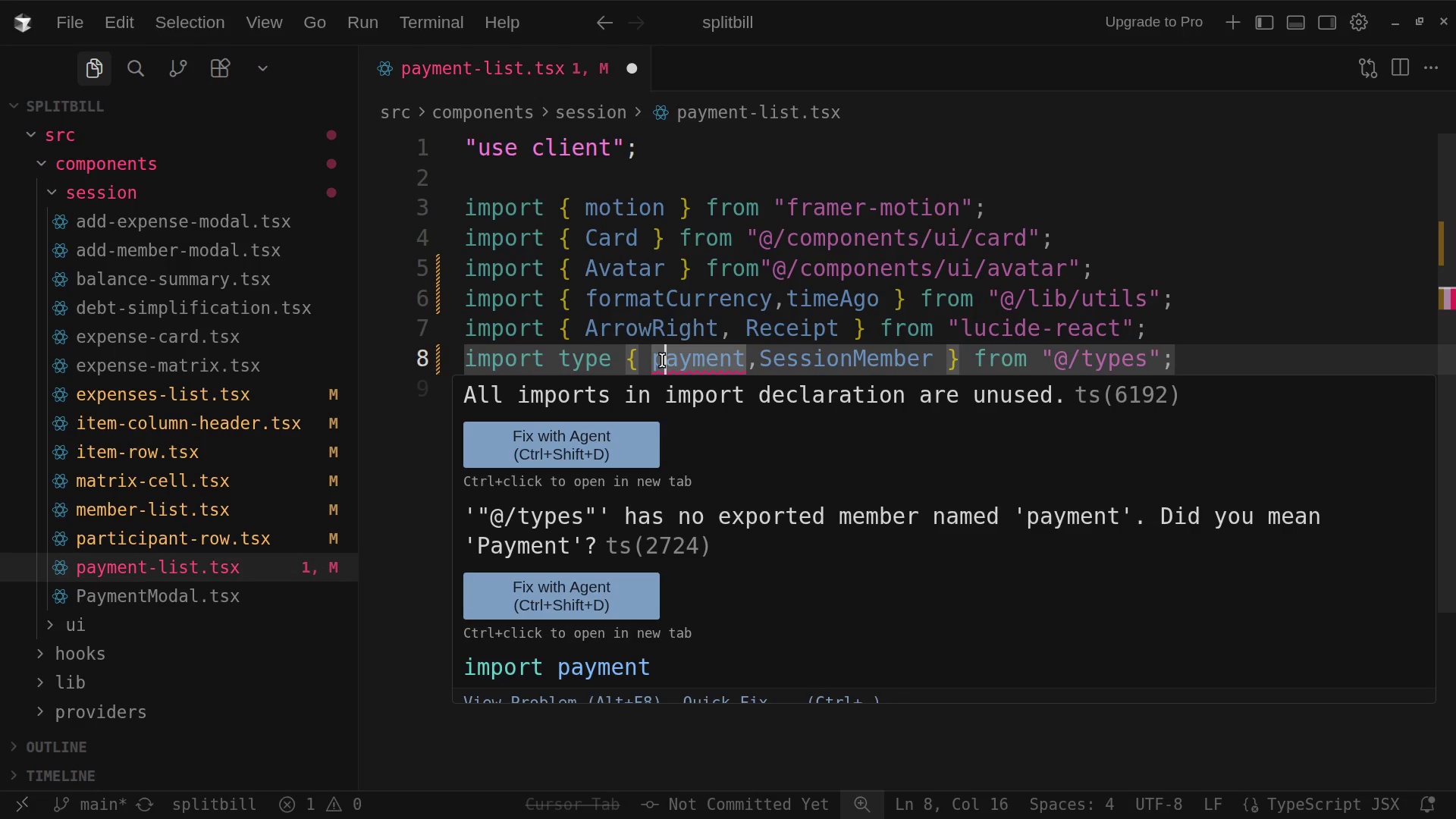 
key(Backspace)
 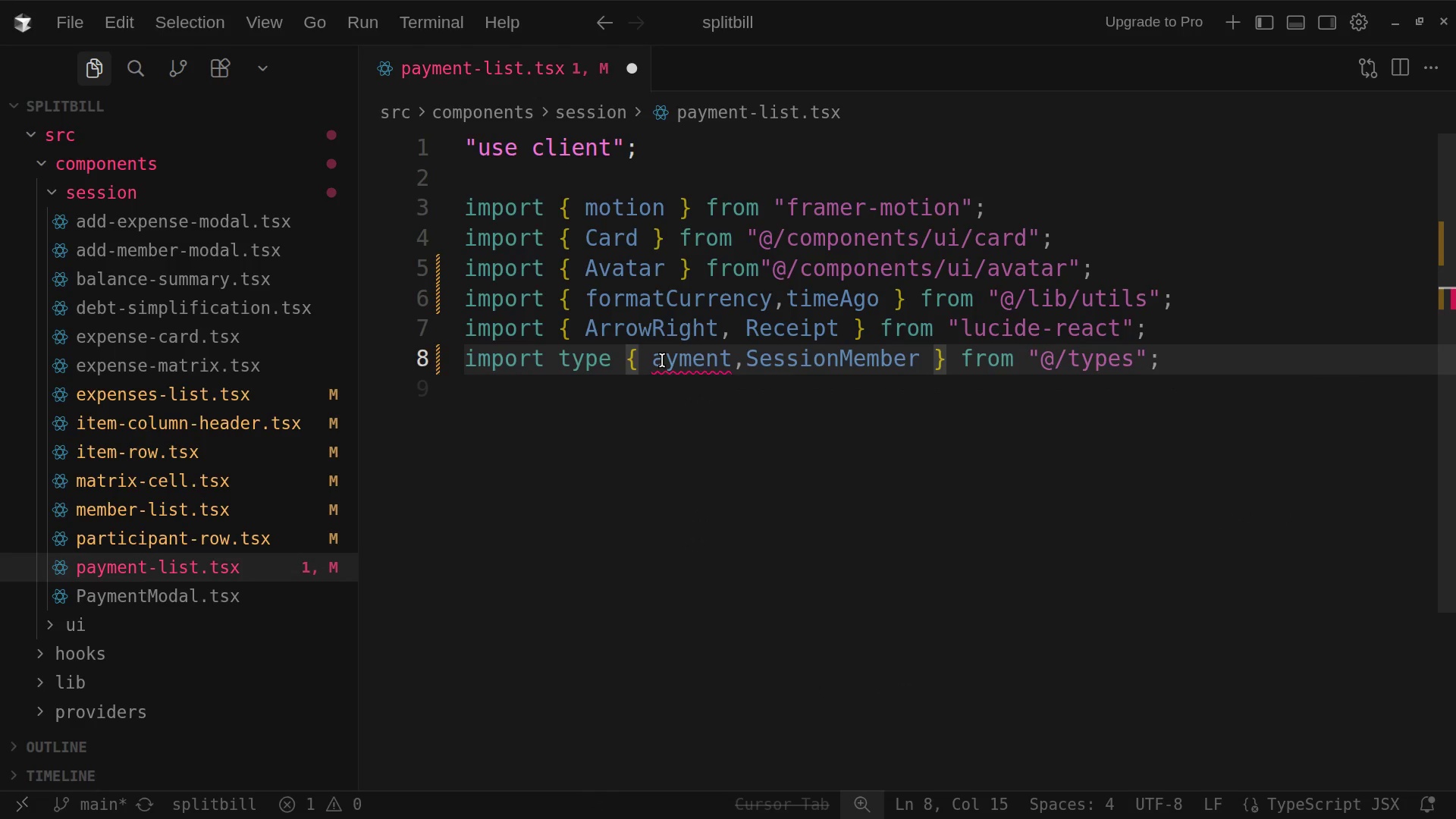 
key(Shift+P)
 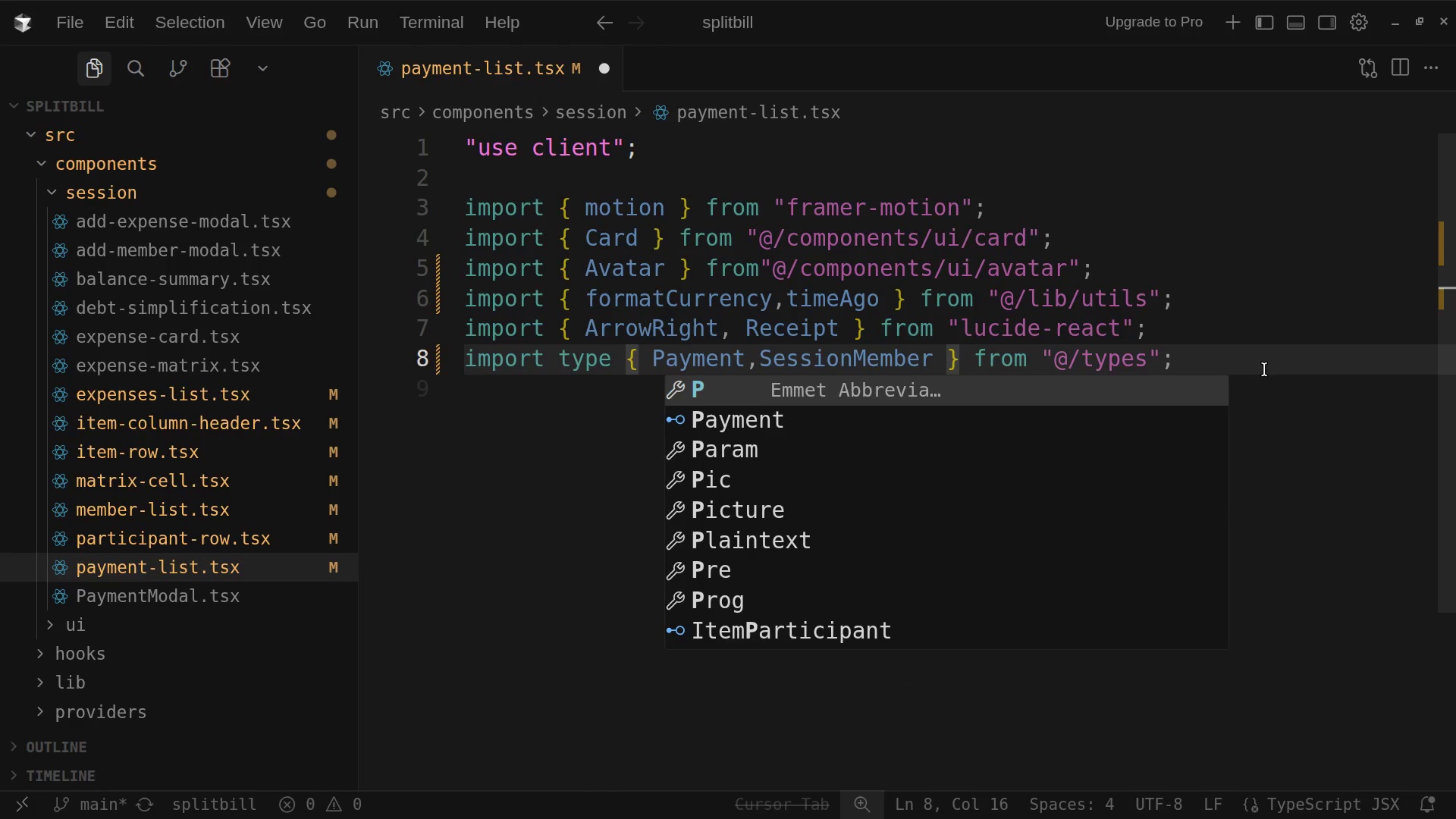 
left_click([1225, 365])
 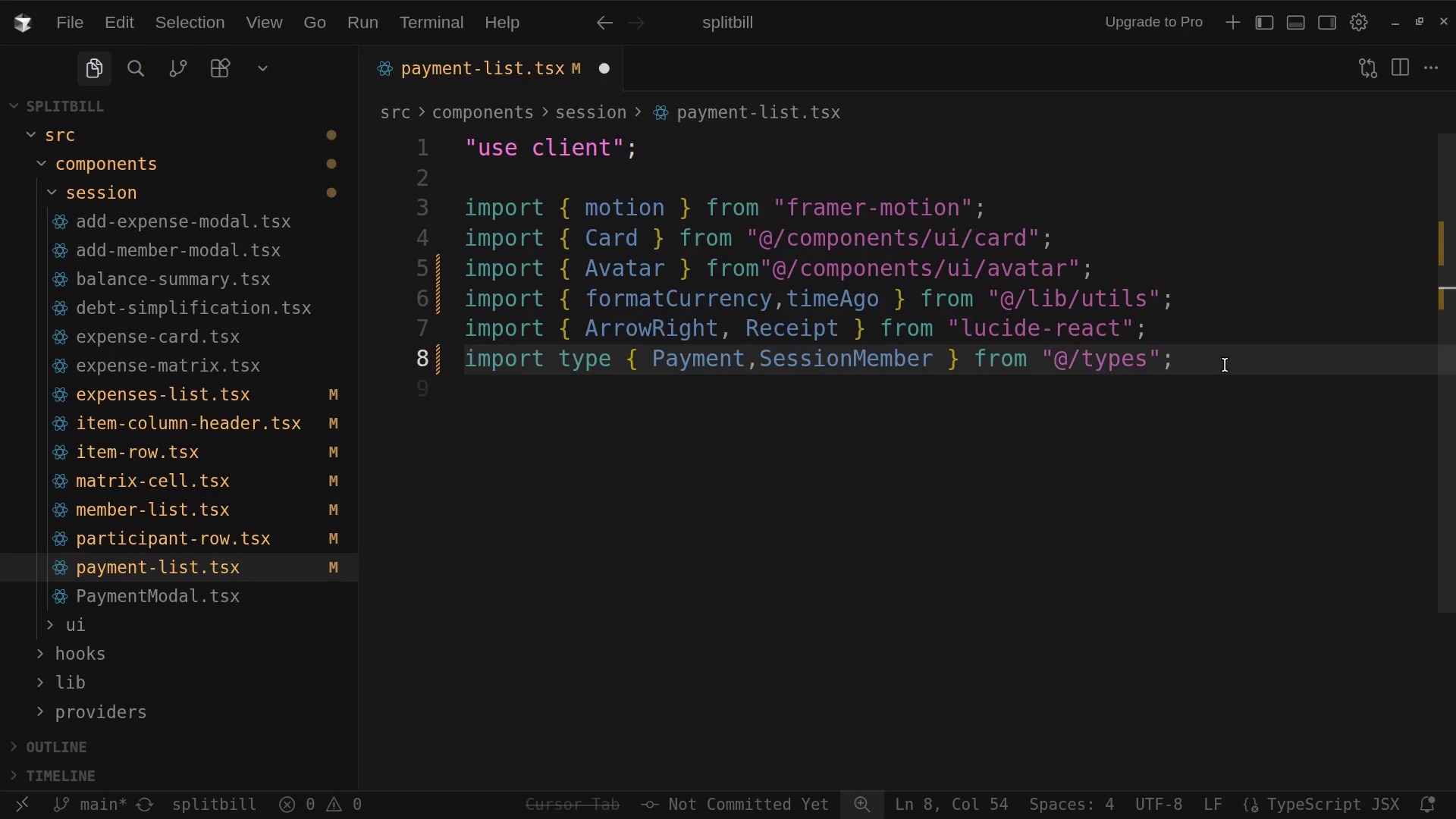 
key(Enter)
 